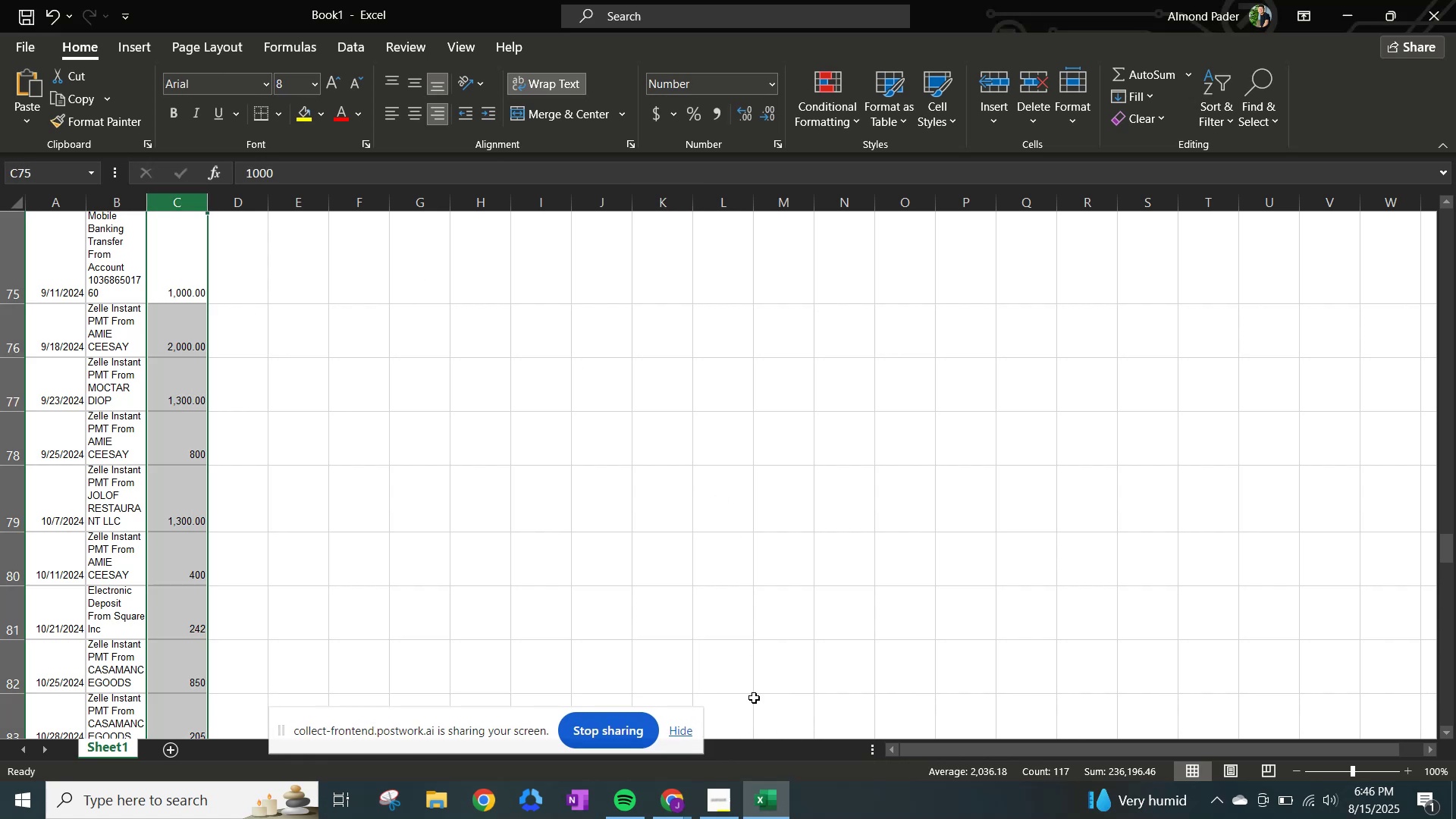 
wait(6.79)
 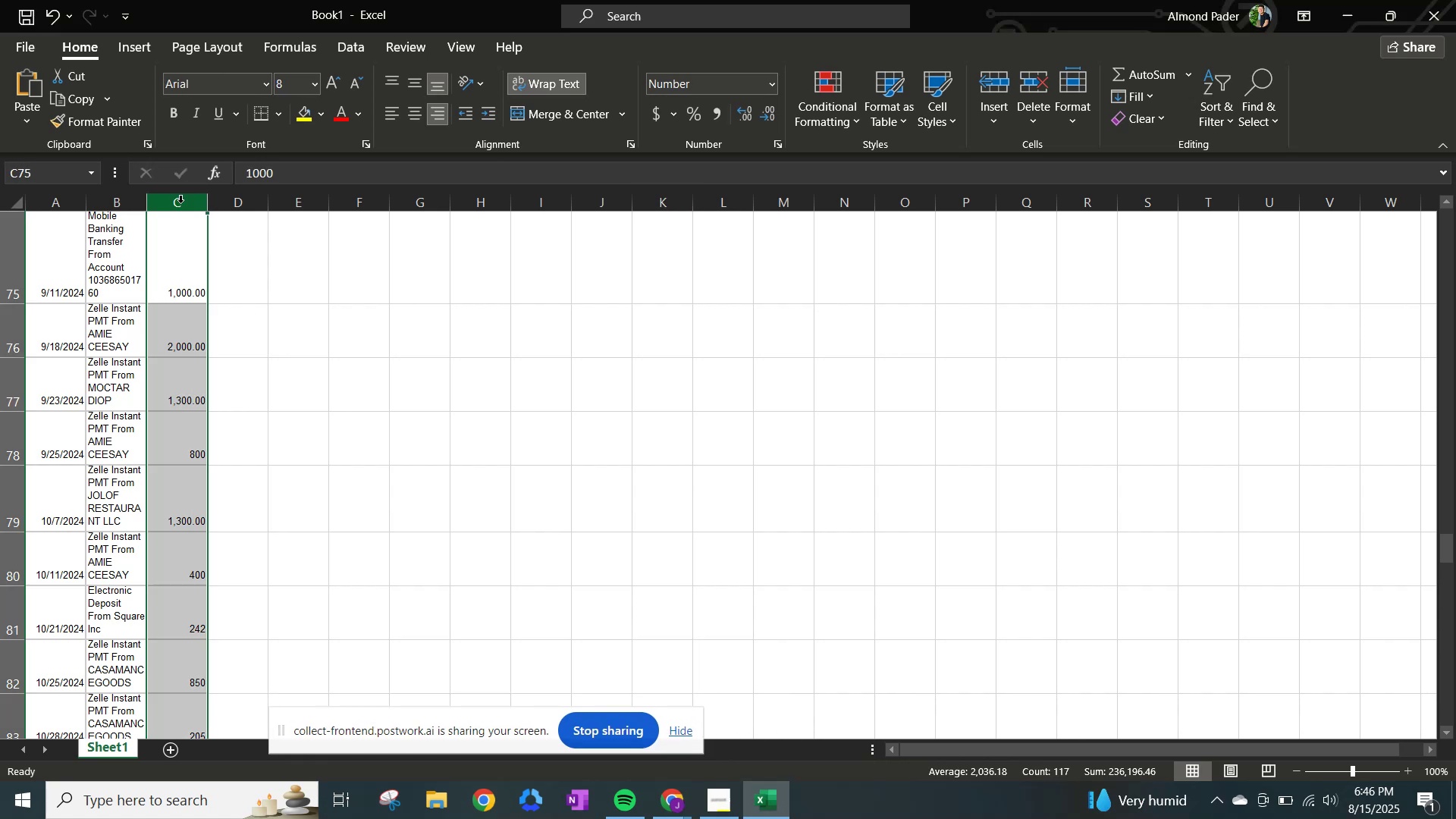 
left_click([774, 818])
 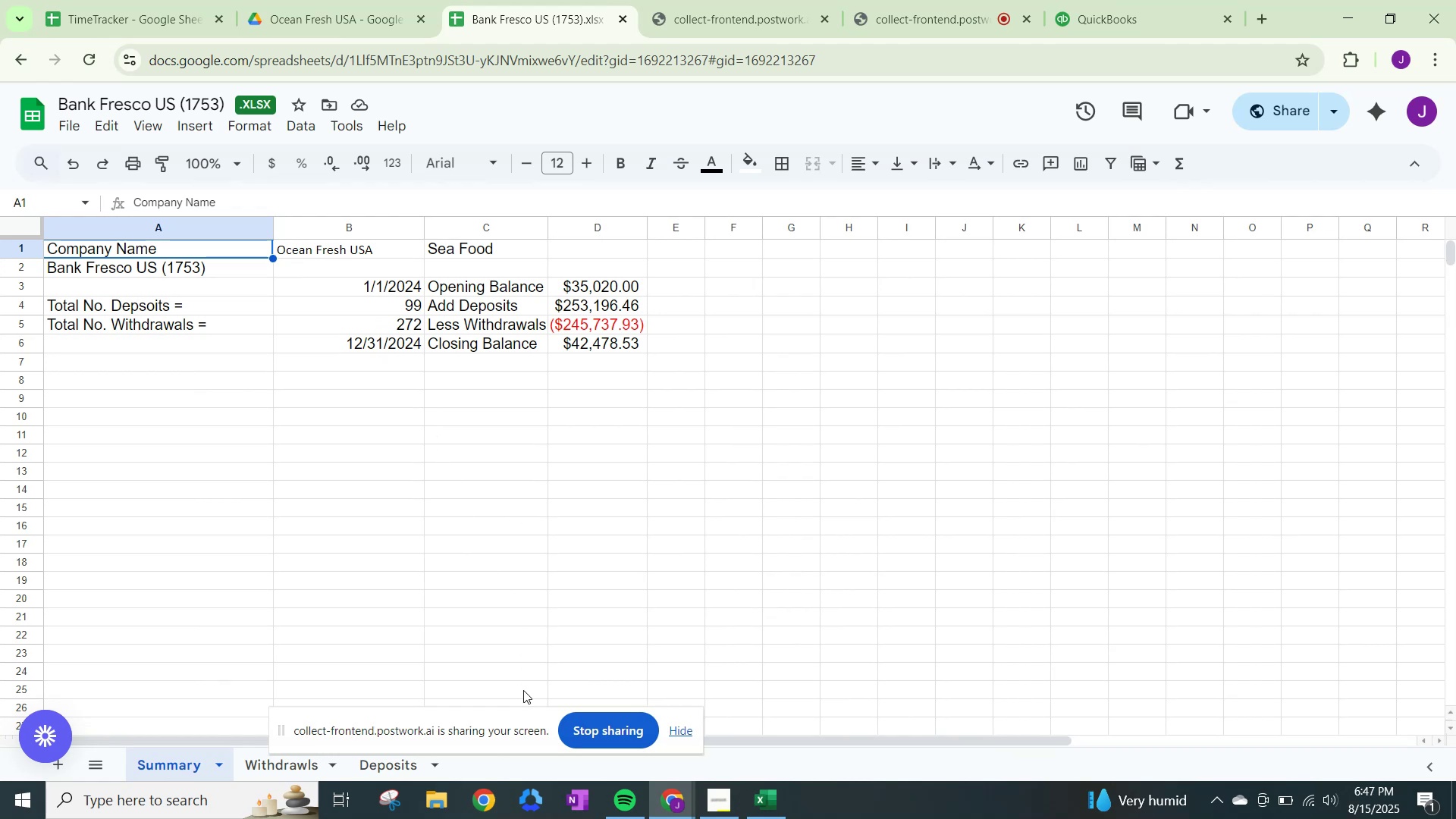 
wait(6.08)
 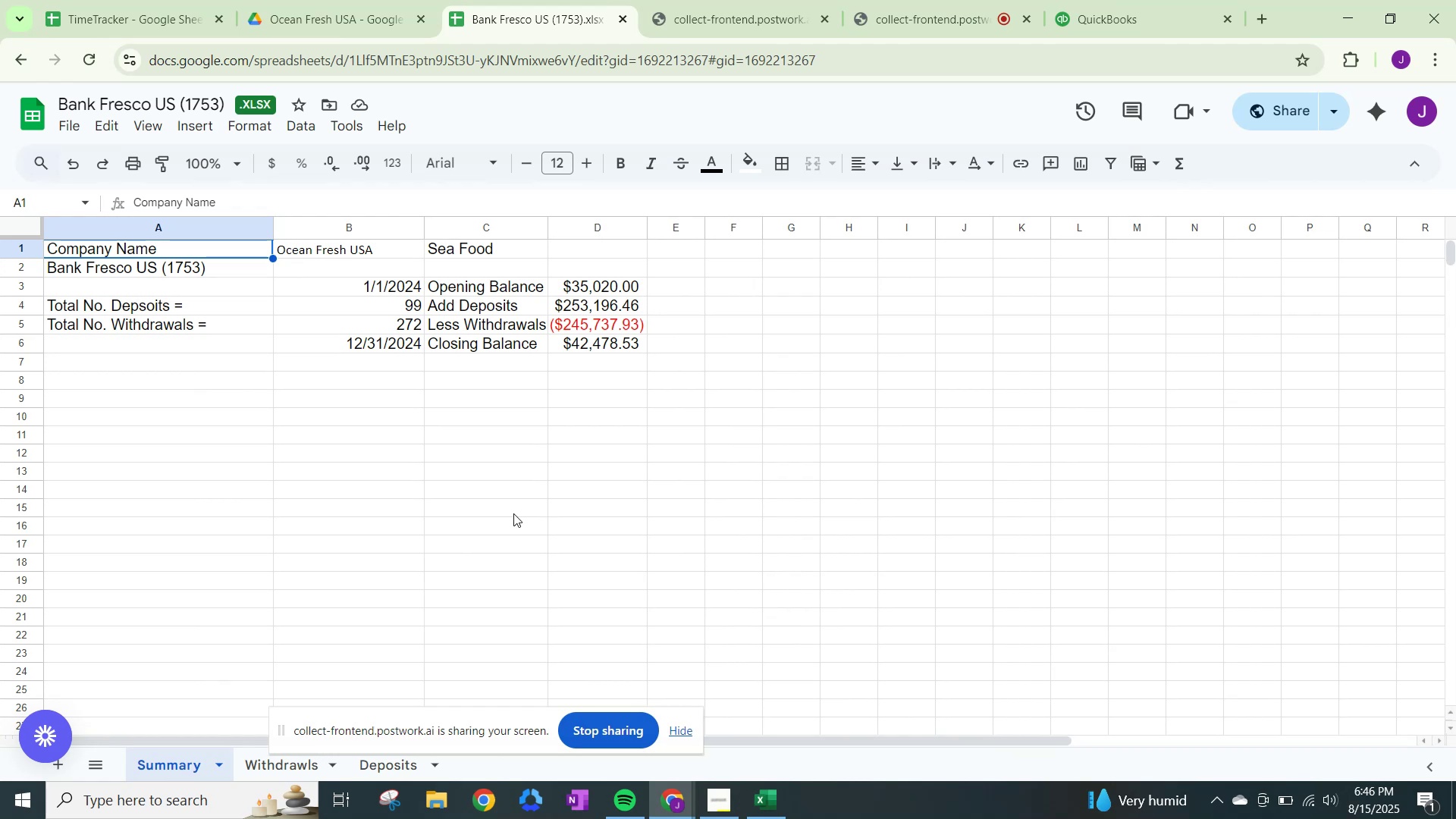 
double_click([388, 306])
 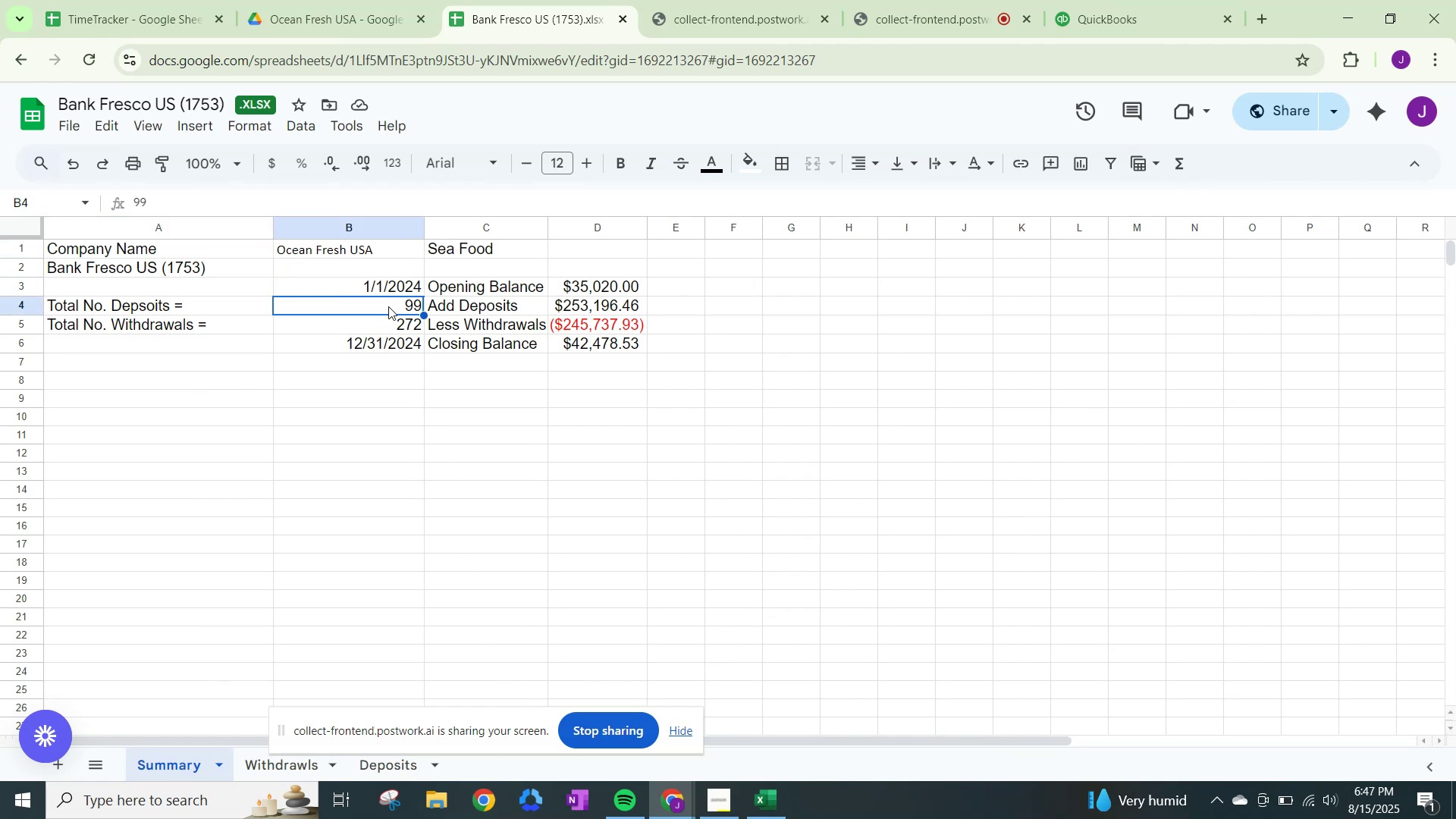 
key(Shift+ArrowDown)
 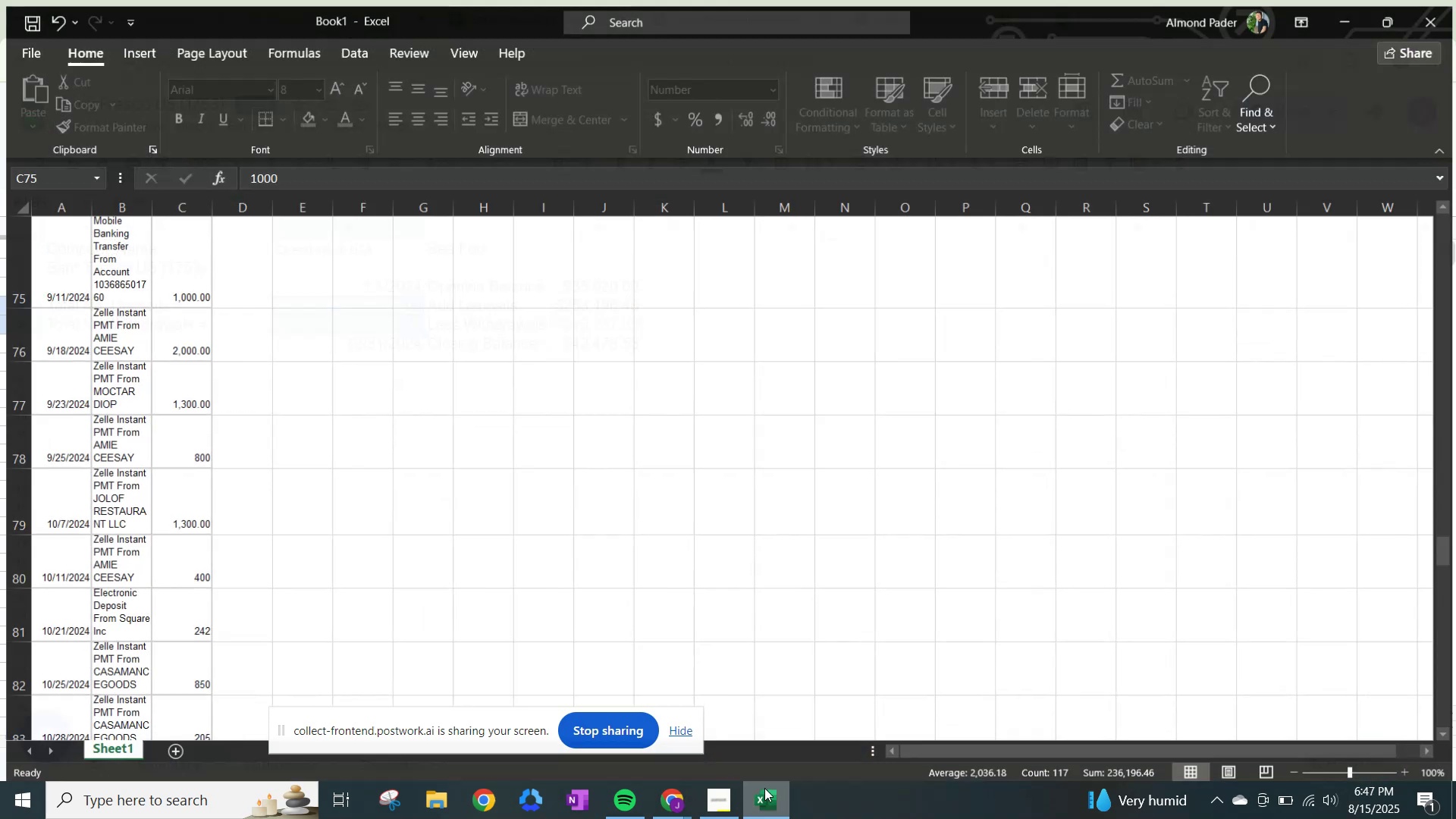 
scroll: coordinate [1441, 676], scroll_direction: down, amount: 34.0
 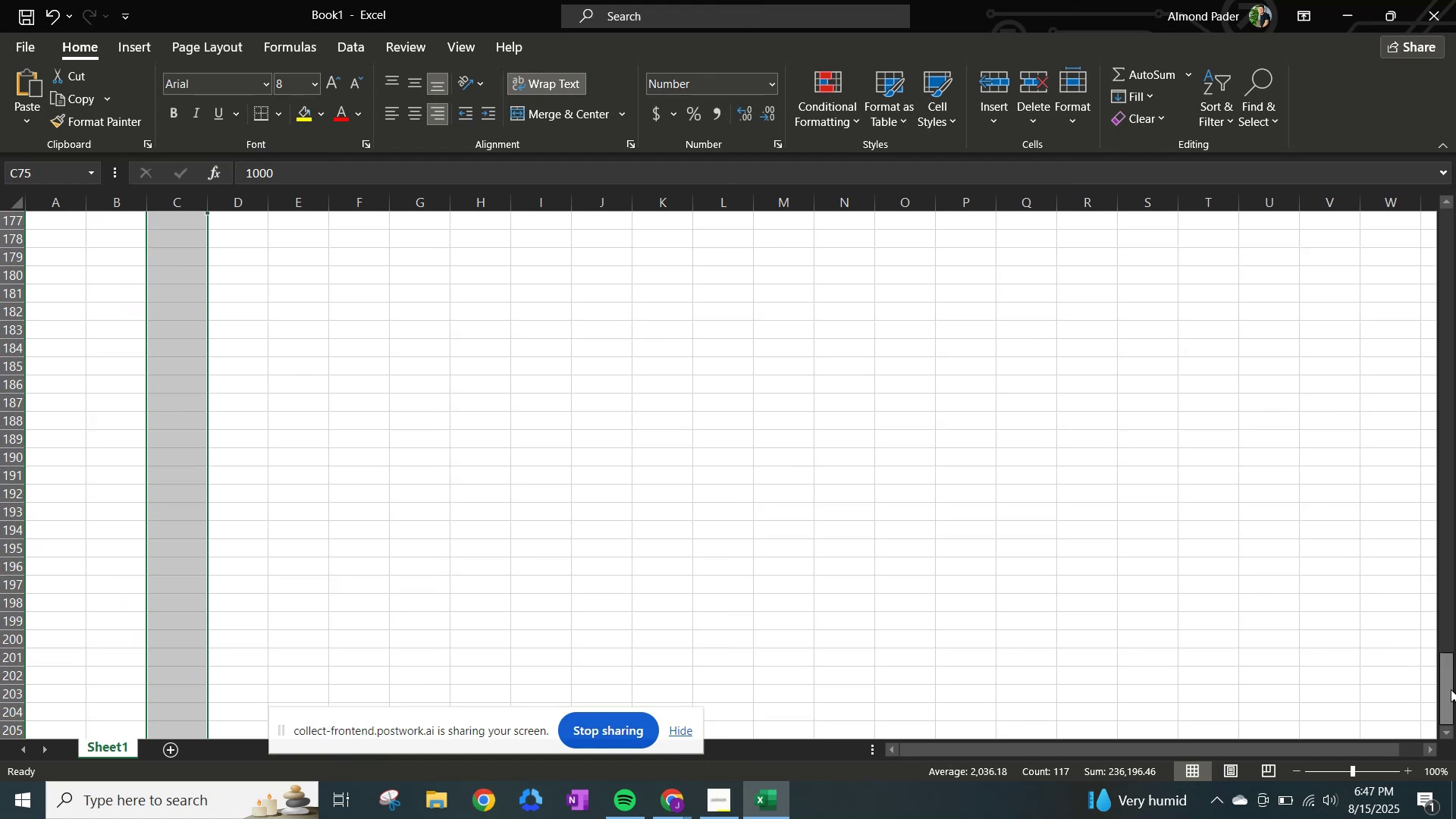 
left_click_drag(start_coordinate=[1450, 689], to_coordinate=[1434, 241])
 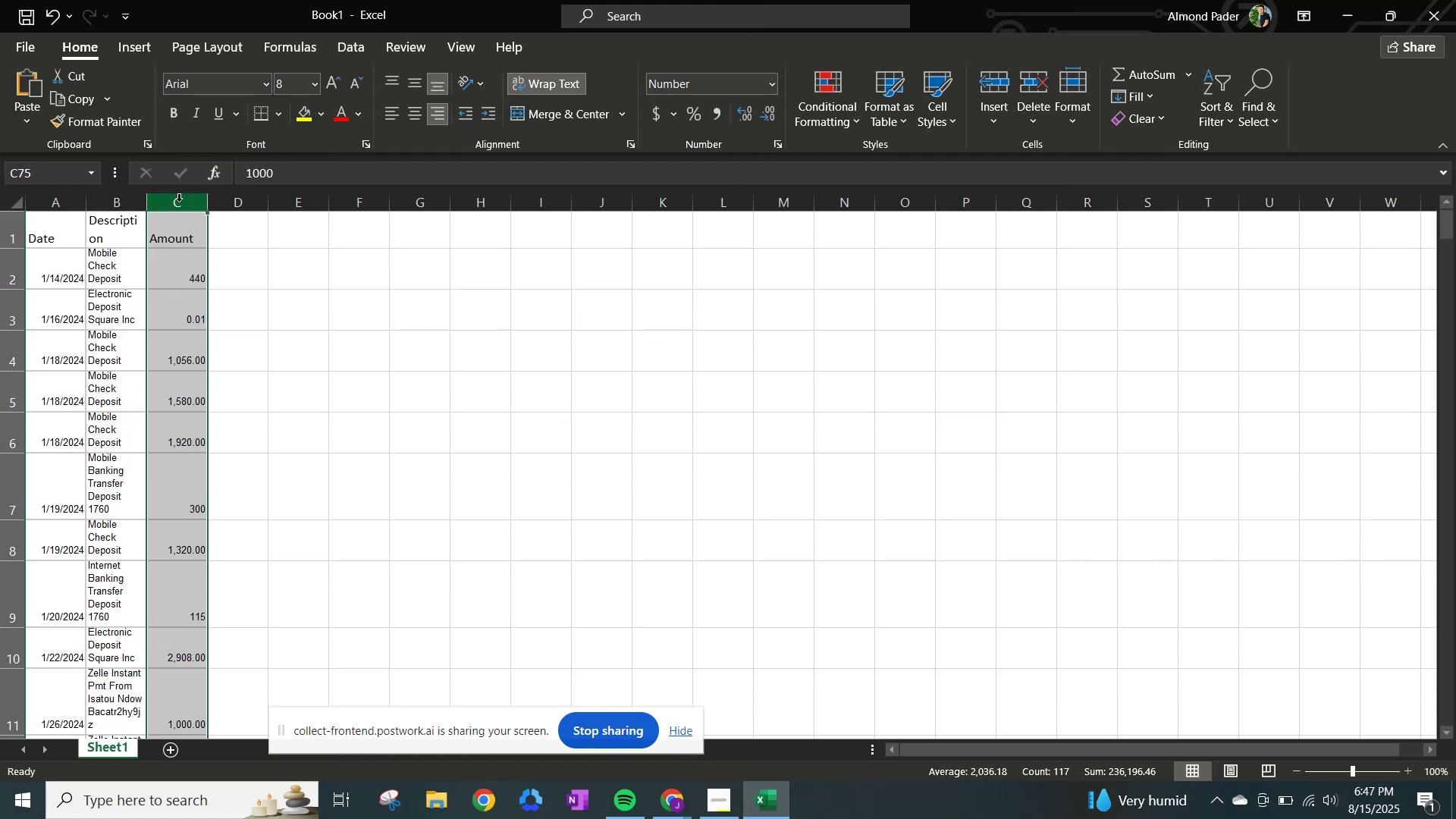 
left_click([178, 202])
 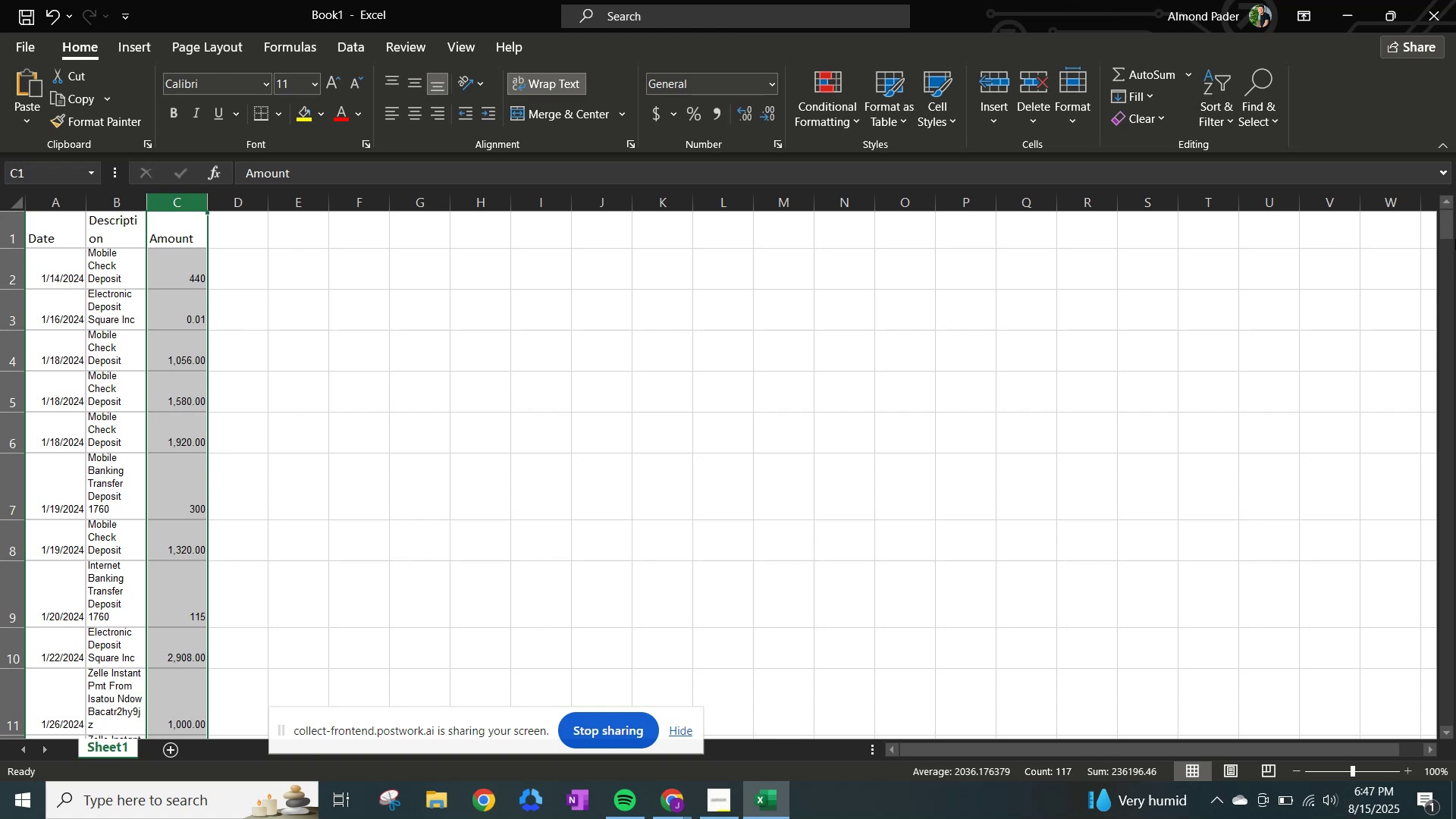 
left_click_drag(start_coordinate=[1441, 231], to_coordinate=[1455, 770])
 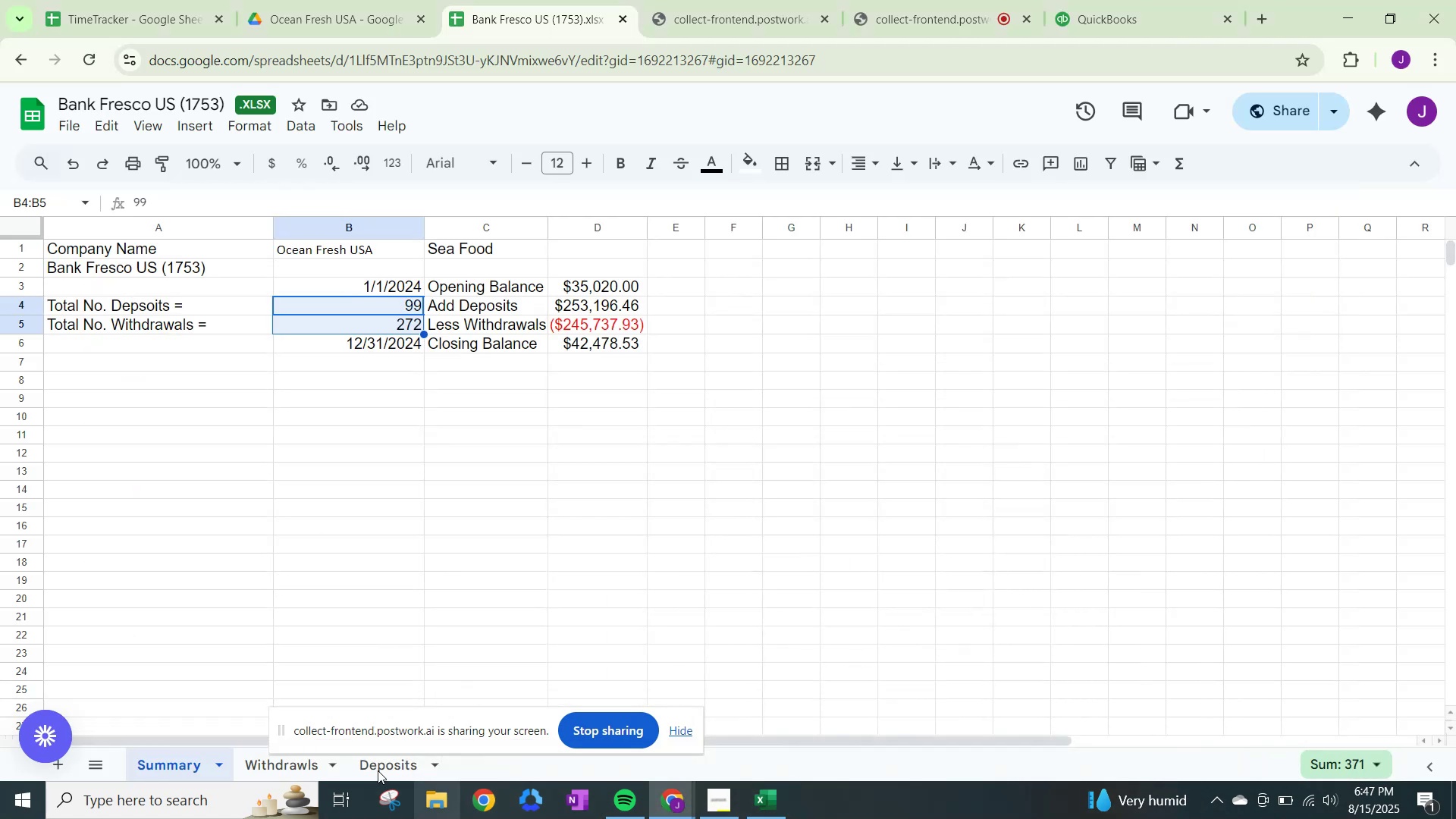 
left_click([260, 761])
 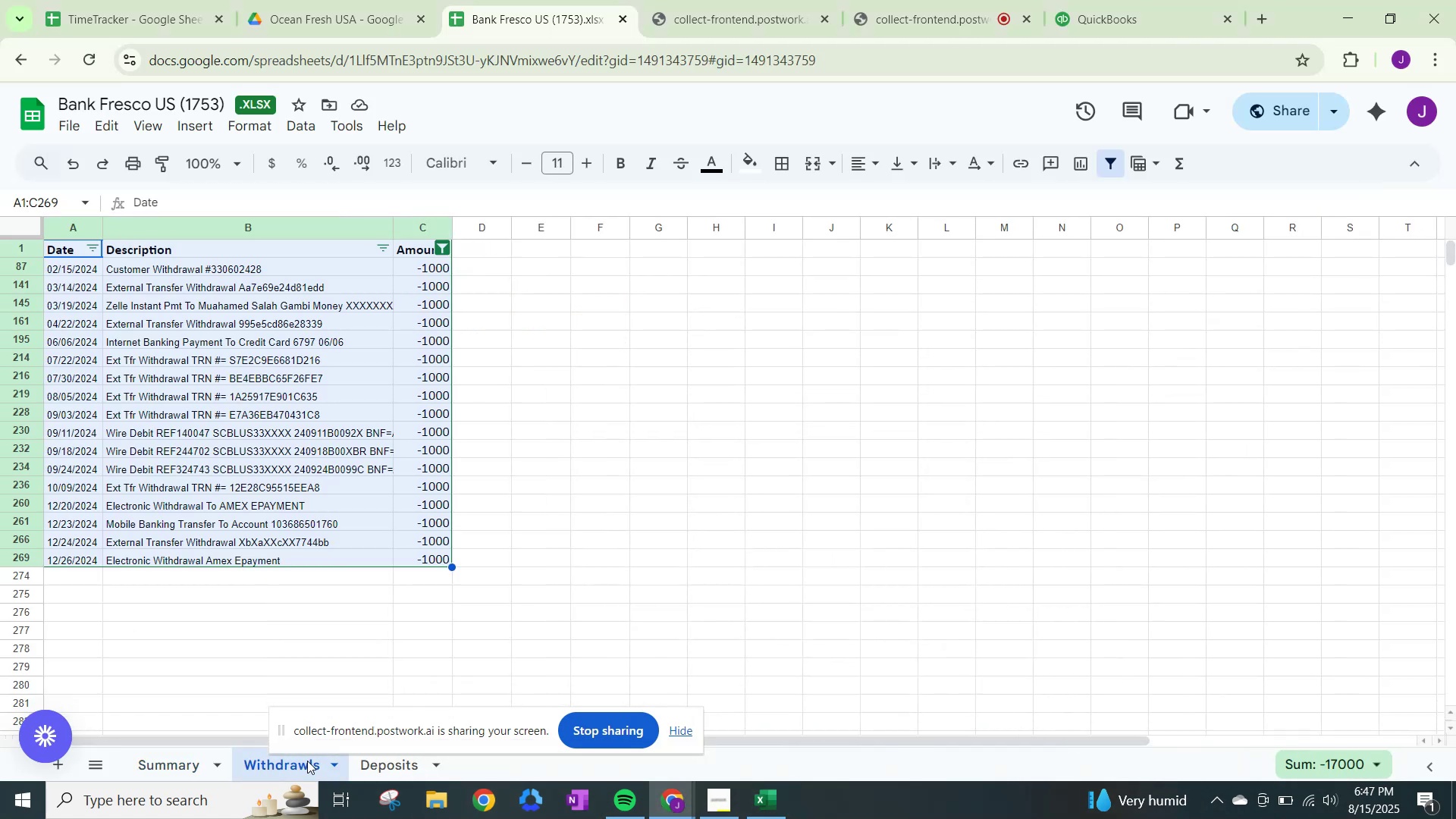 
scroll: coordinate [400, 566], scroll_direction: up, amount: 4.0
 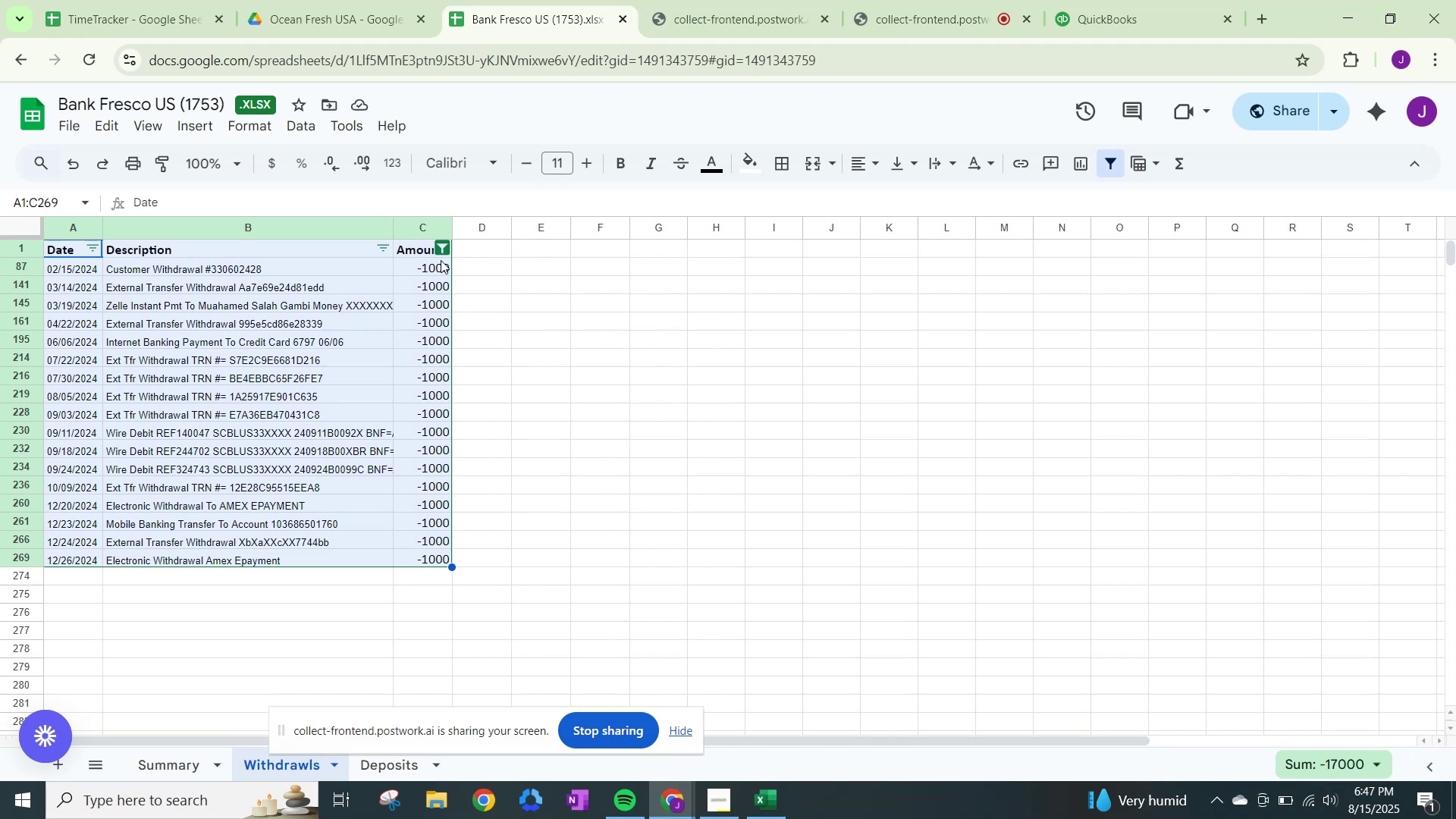 
mouse_move([417, 243])
 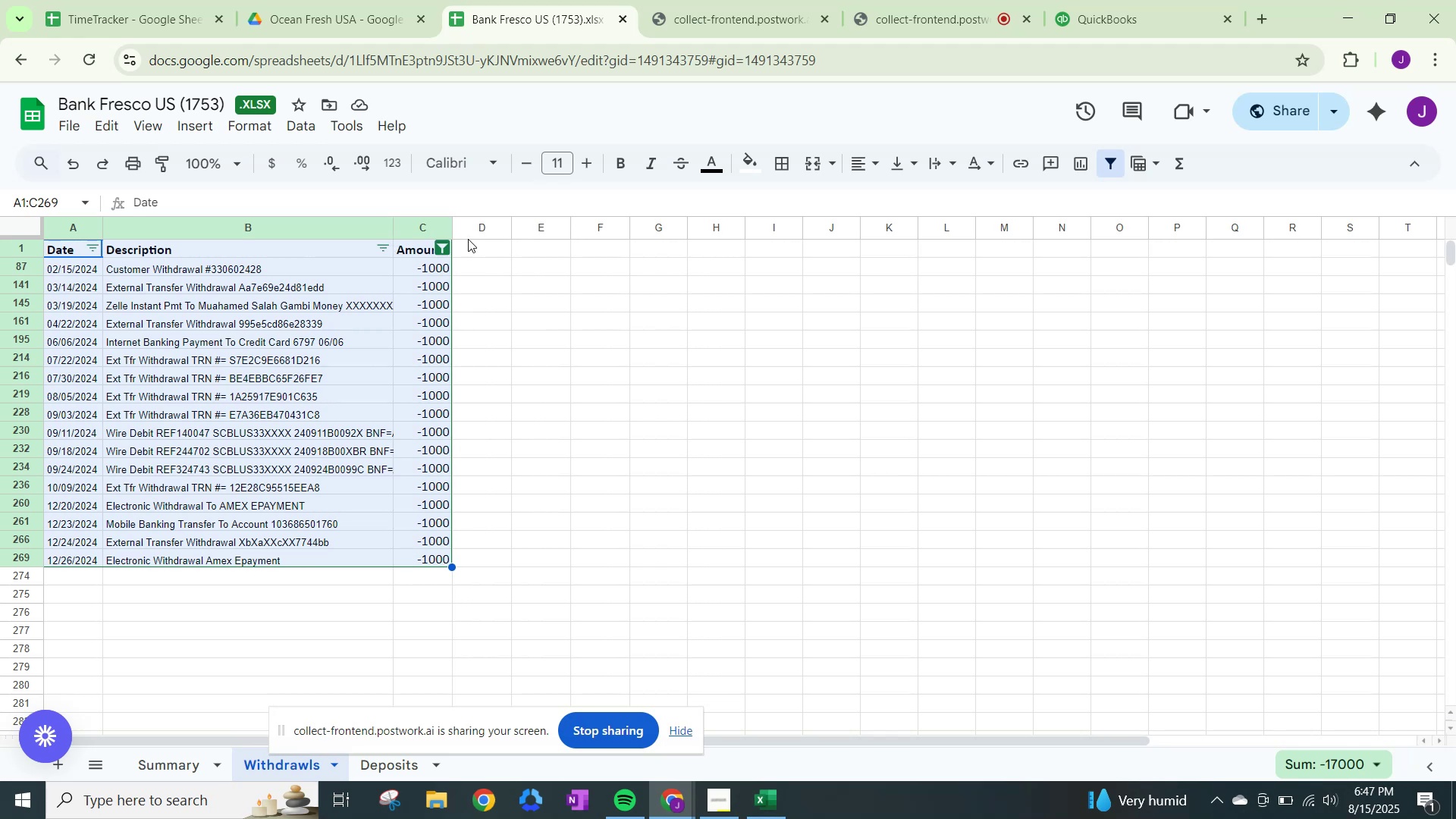 
left_click([450, 256])
 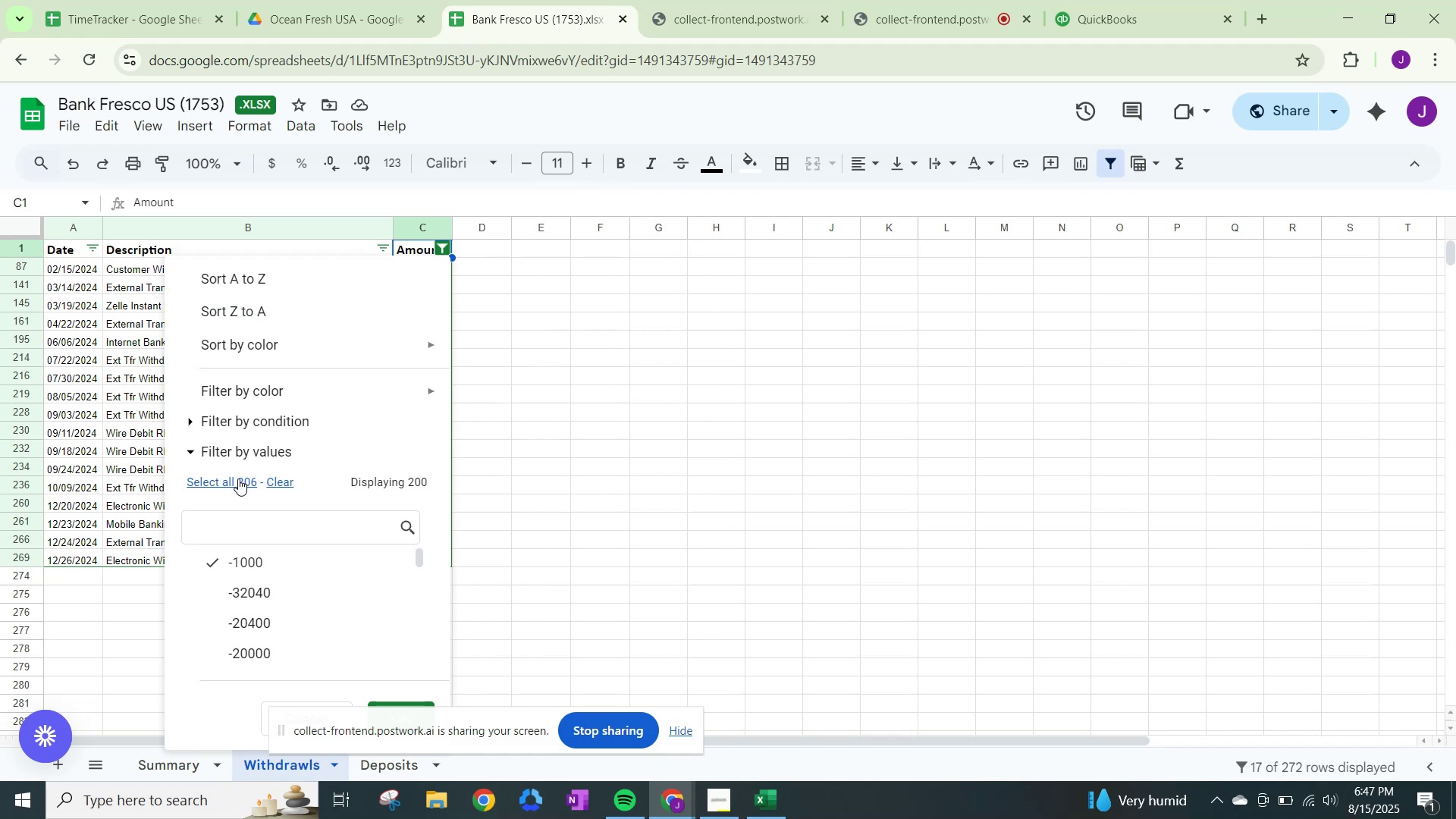 
wait(6.9)
 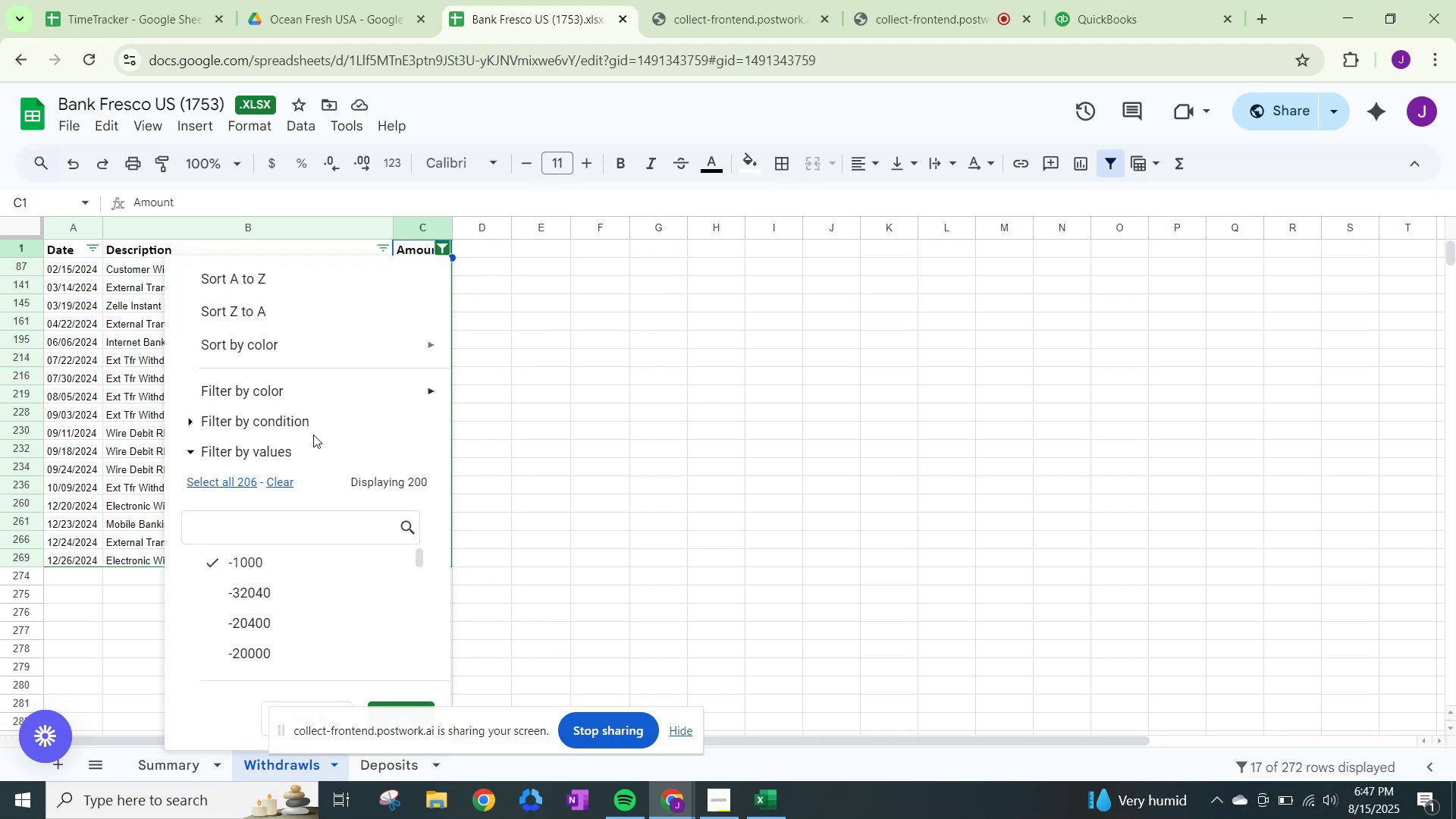 
left_click([218, 477])
 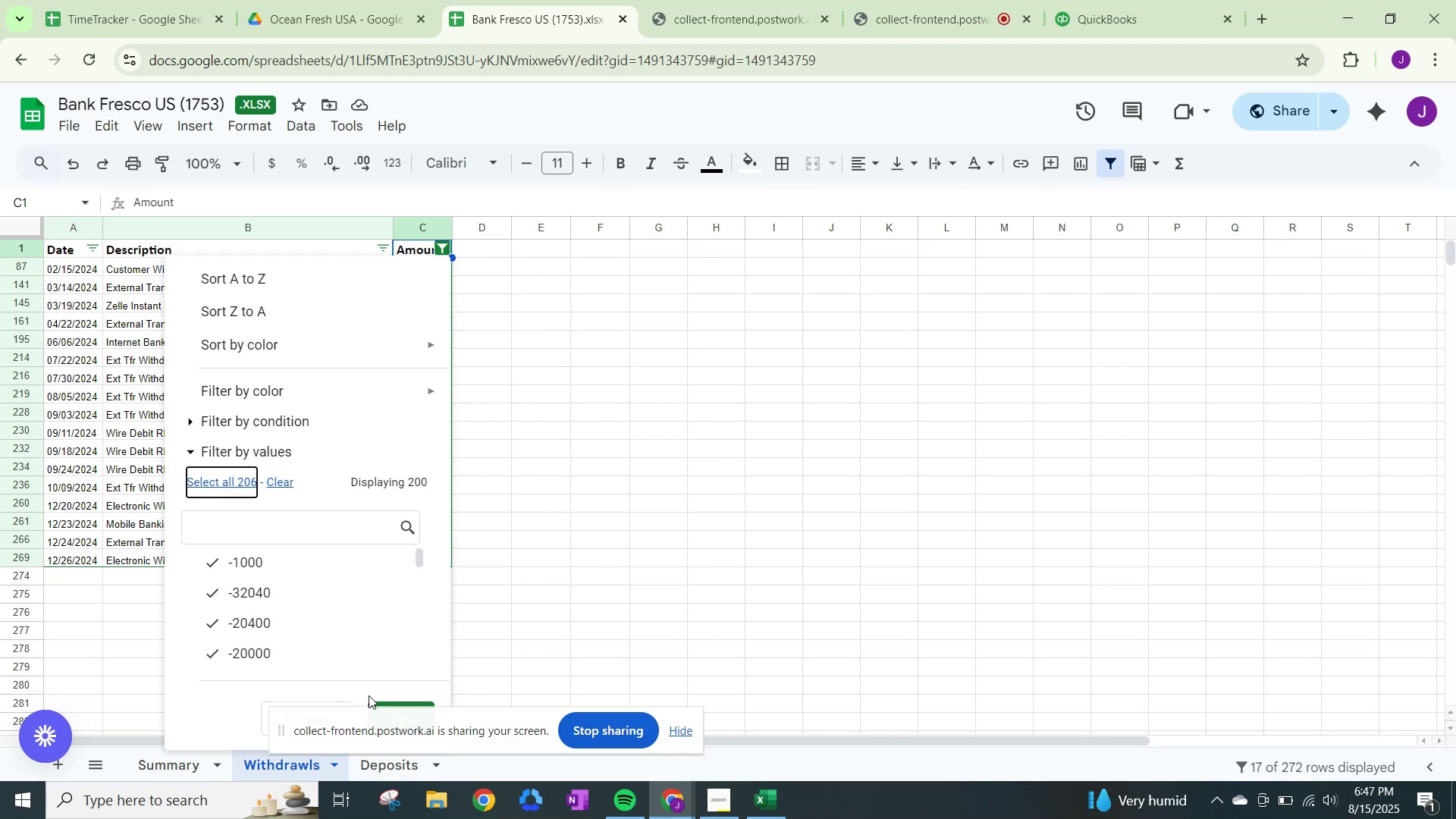 
scroll: coordinate [448, 679], scroll_direction: down, amount: 1.0
 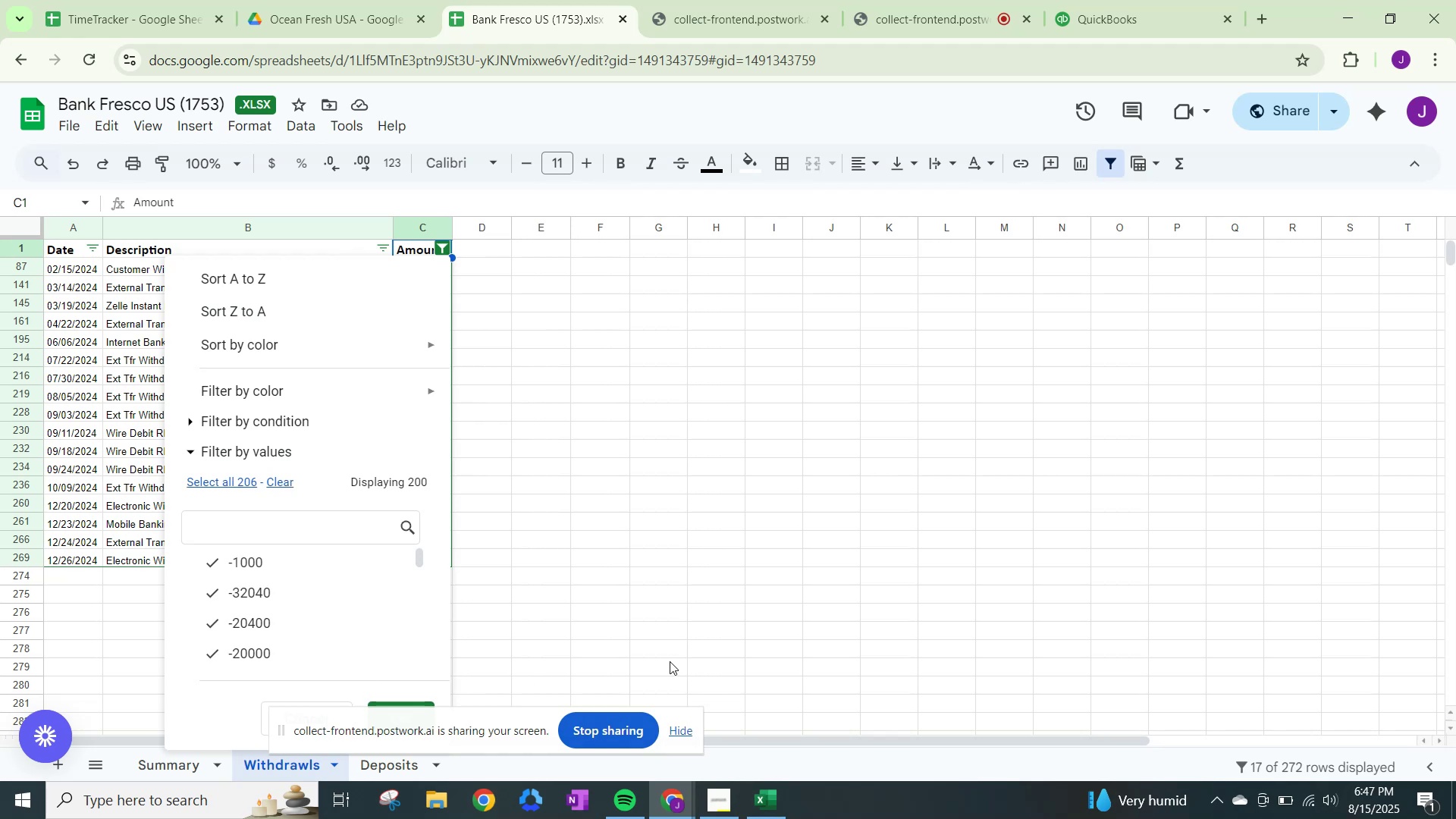 
left_click_drag(start_coordinate=[421, 734], to_coordinate=[592, 742])
 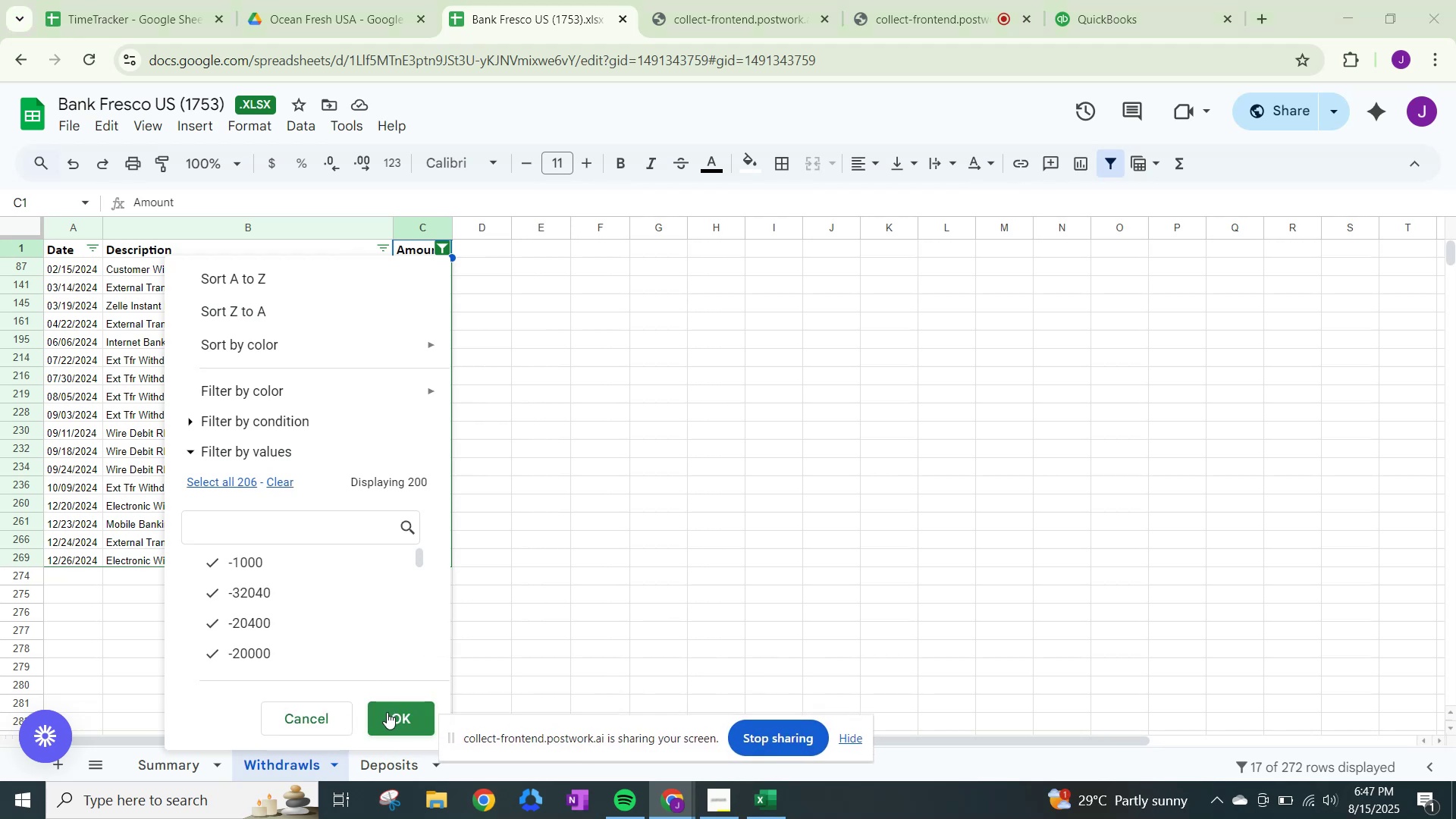 
left_click([387, 712])
 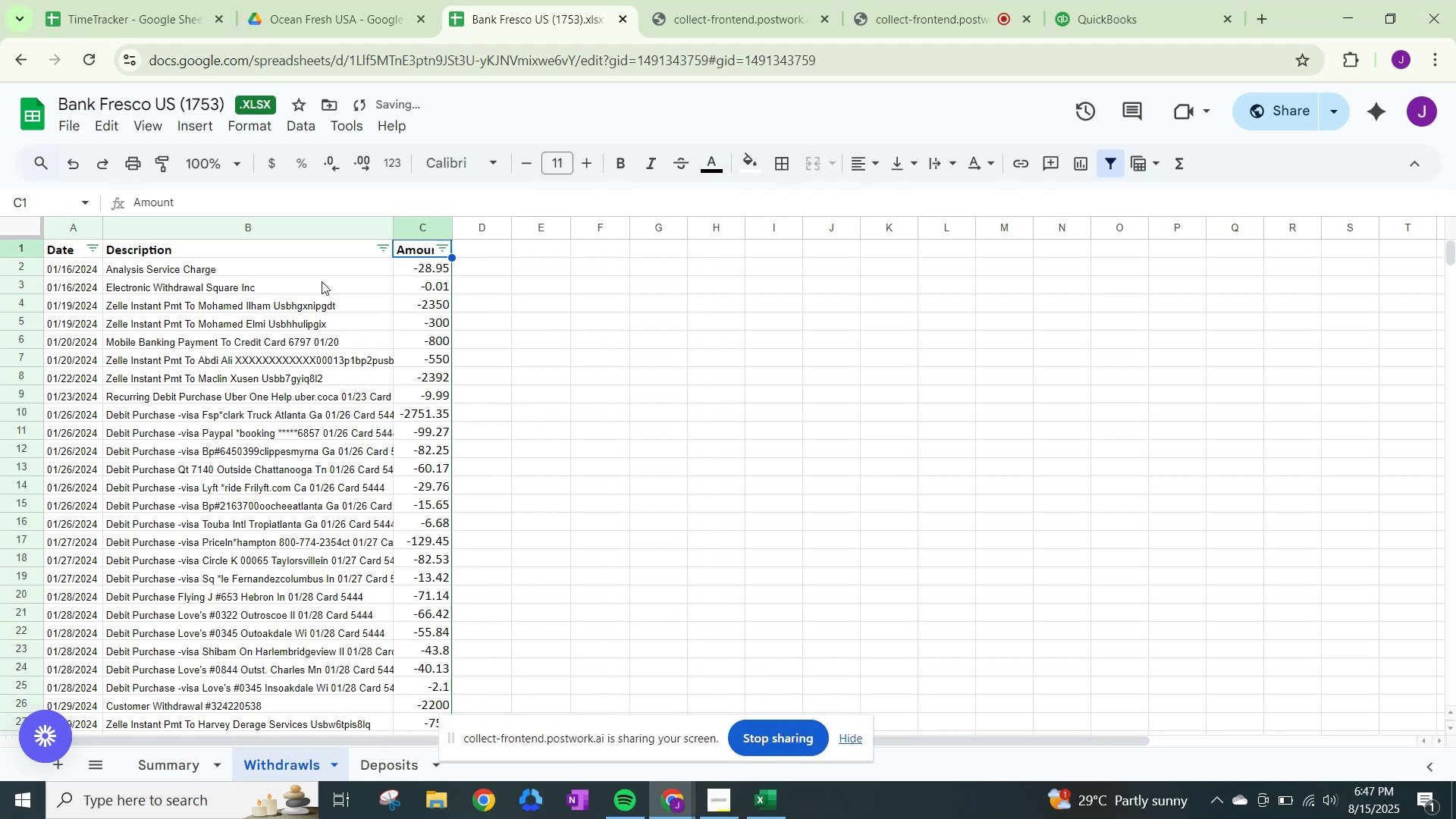 
scroll: coordinate [580, 318], scroll_direction: down, amount: 2.0
 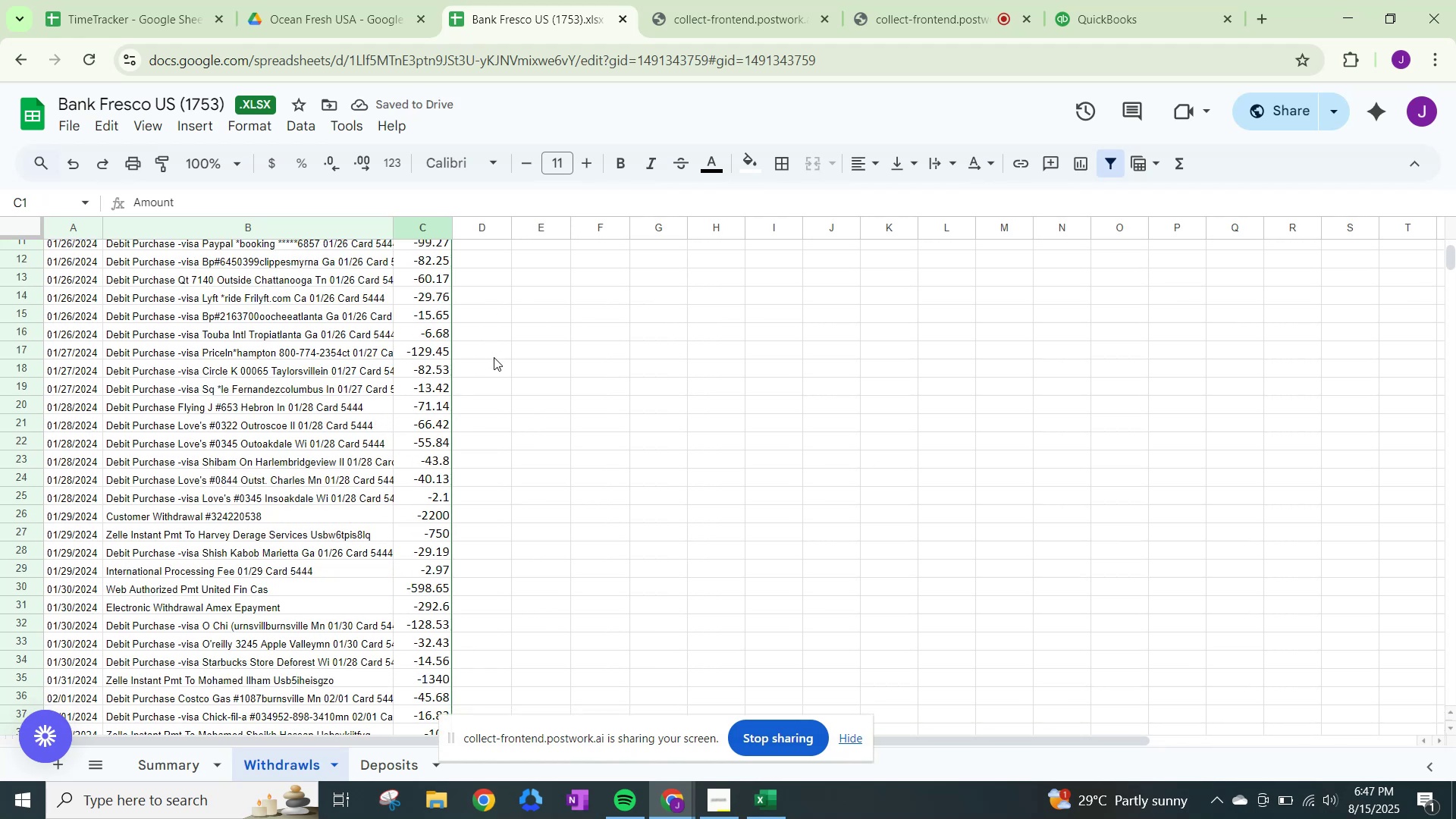 
scroll: coordinate [226, 332], scroll_direction: up, amount: 4.0
 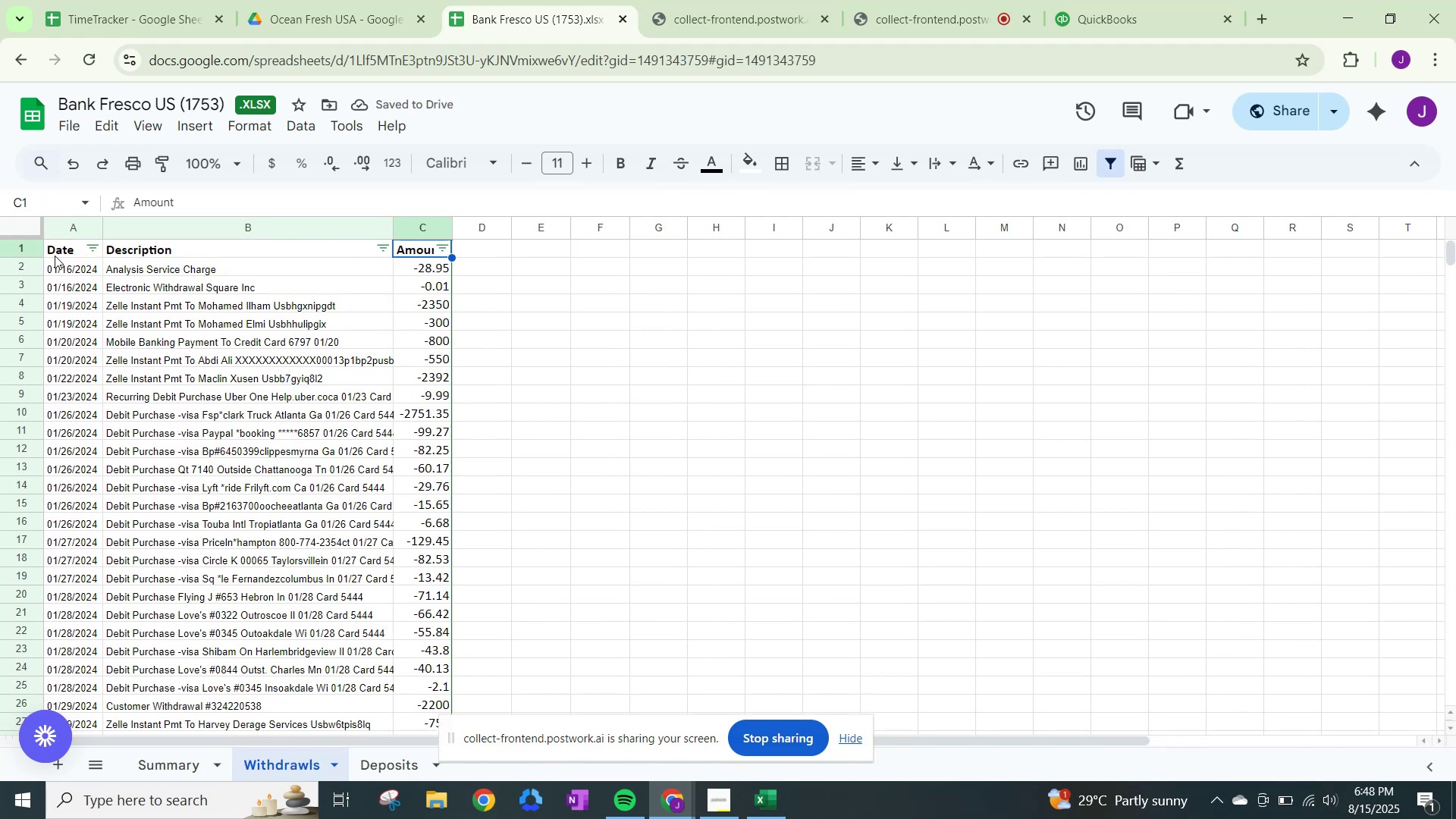 
left_click([57, 246])
 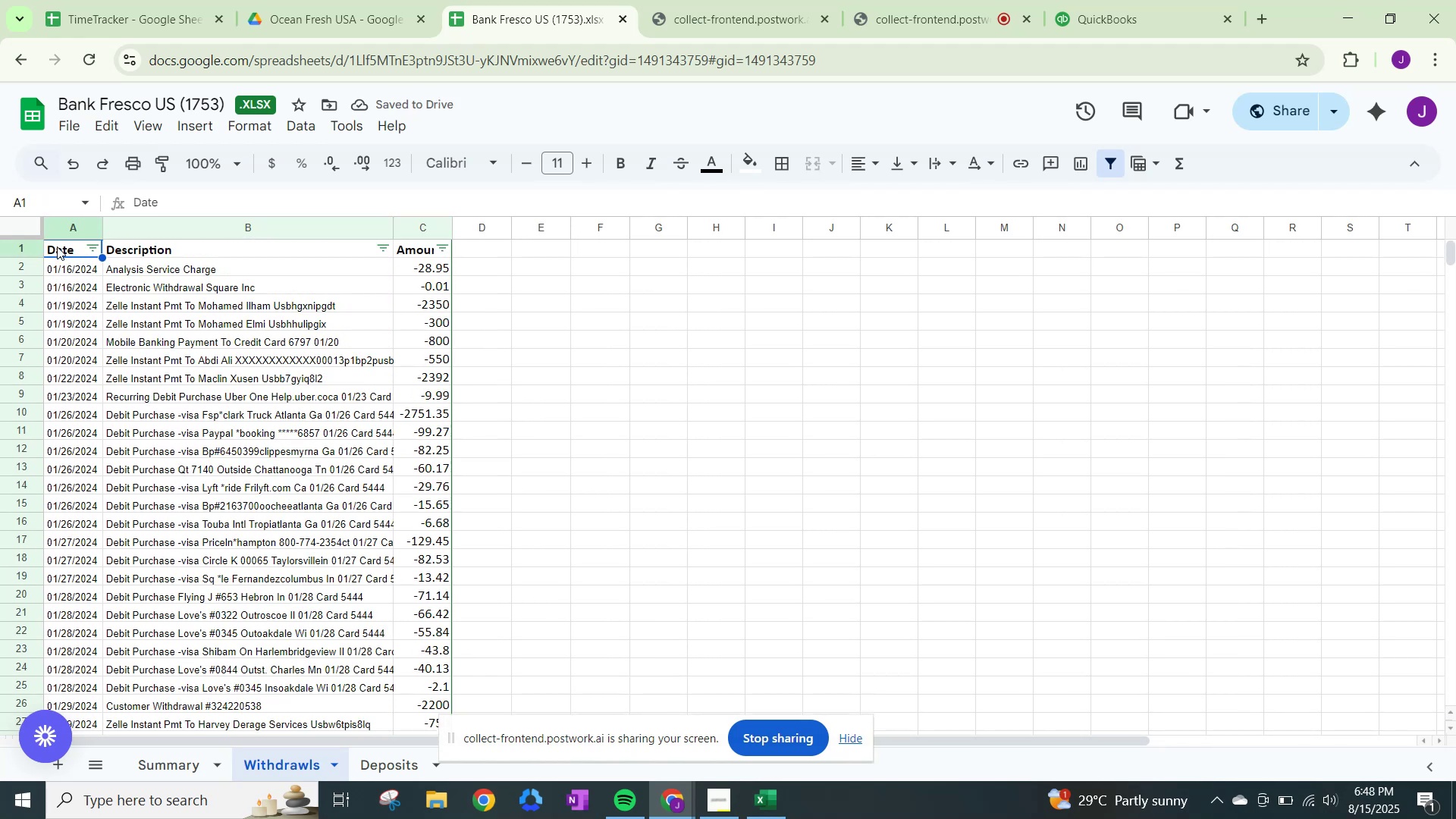 
key(Control+A)
 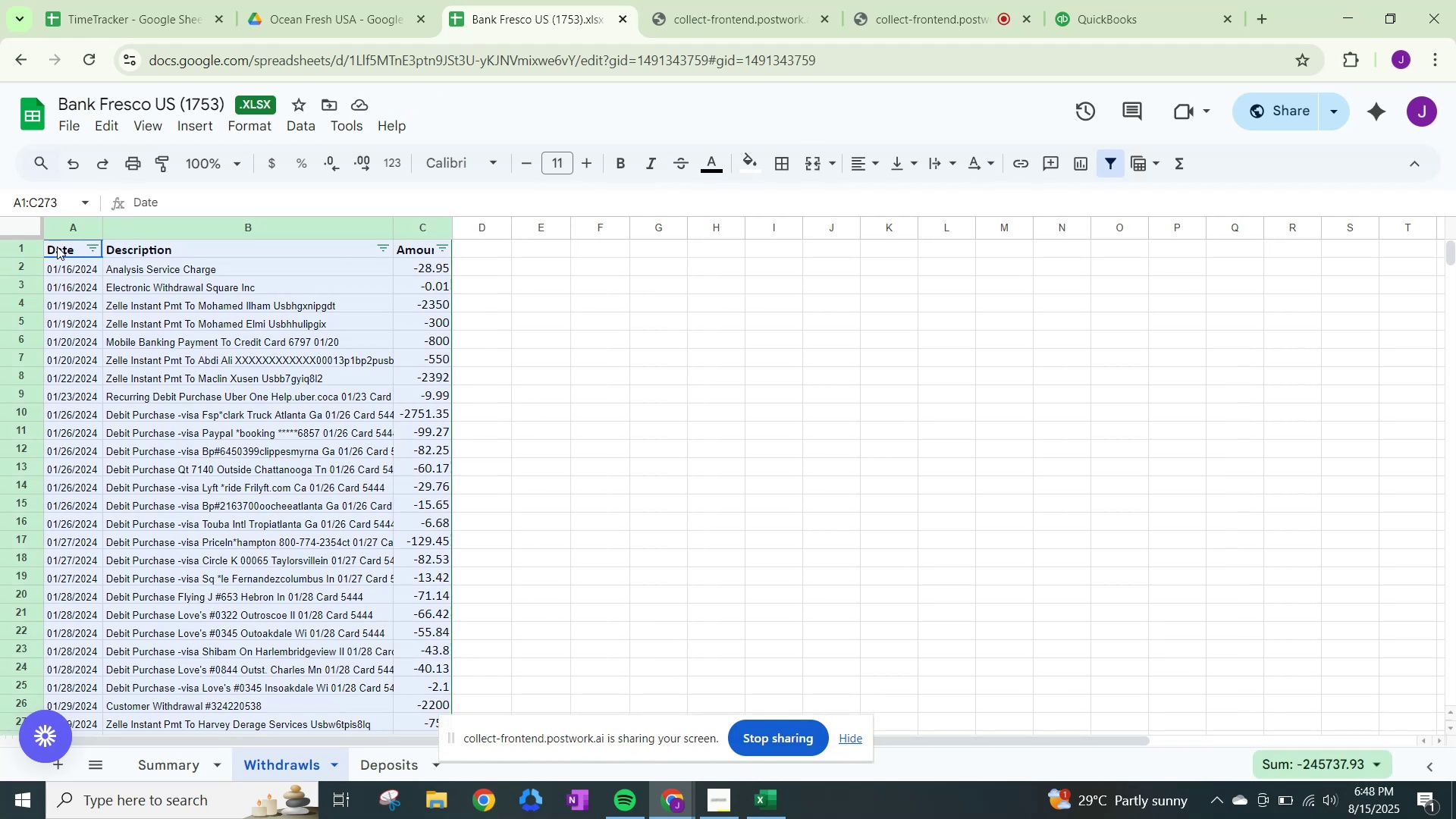 
key(Control+C)
 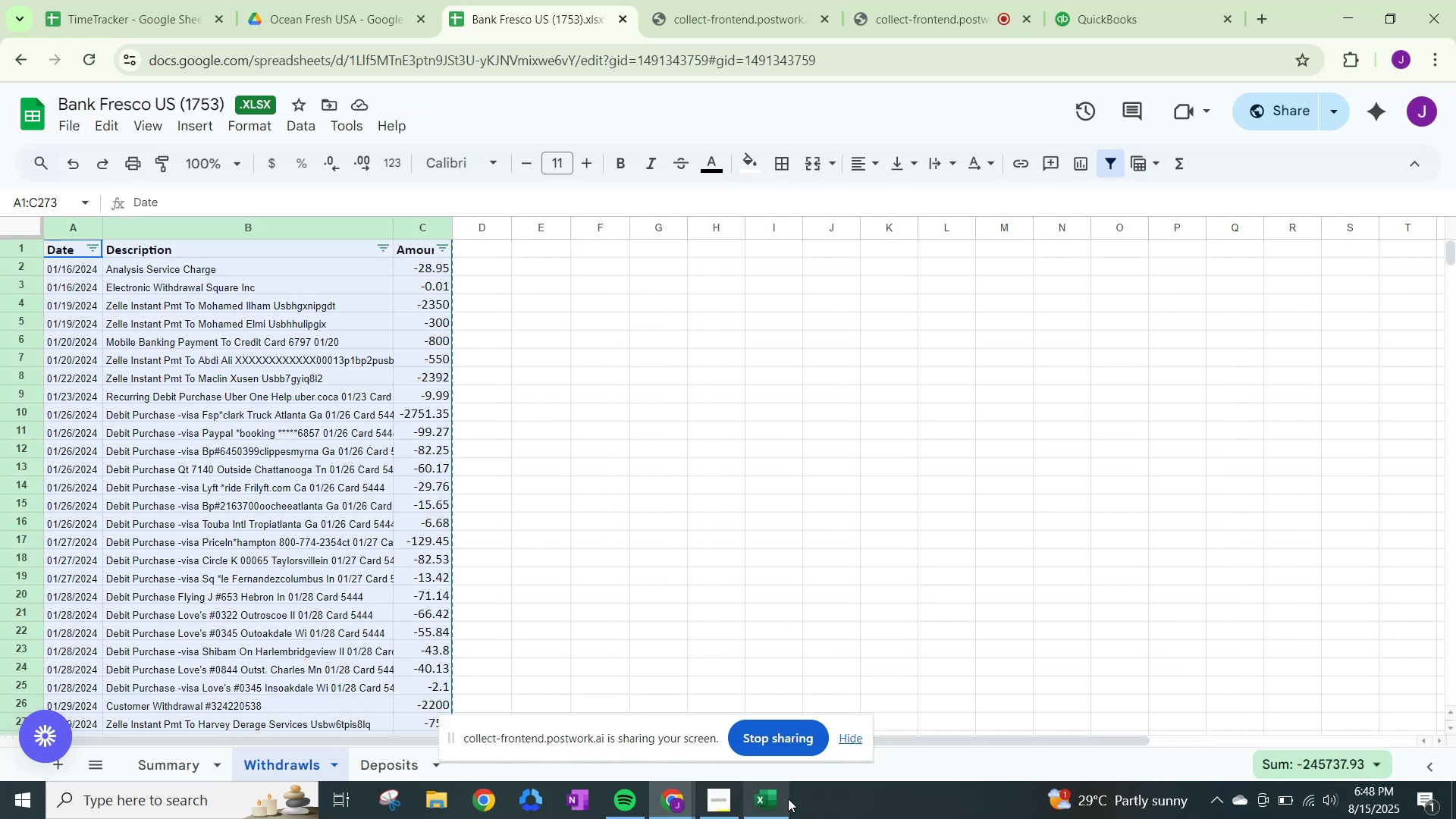 
left_click([774, 805])
 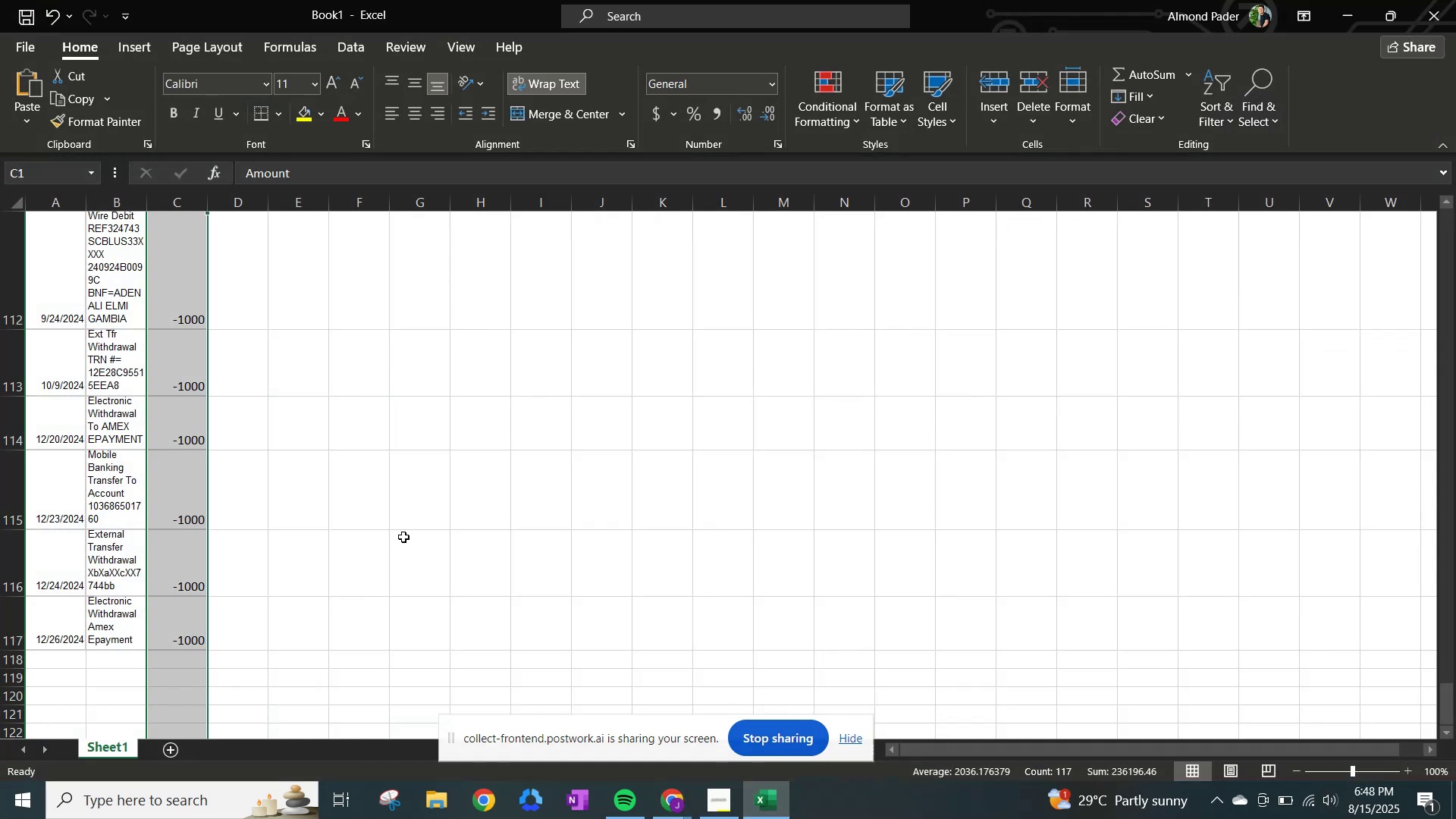 
scroll: coordinate [243, 428], scroll_direction: up, amount: 9.0
 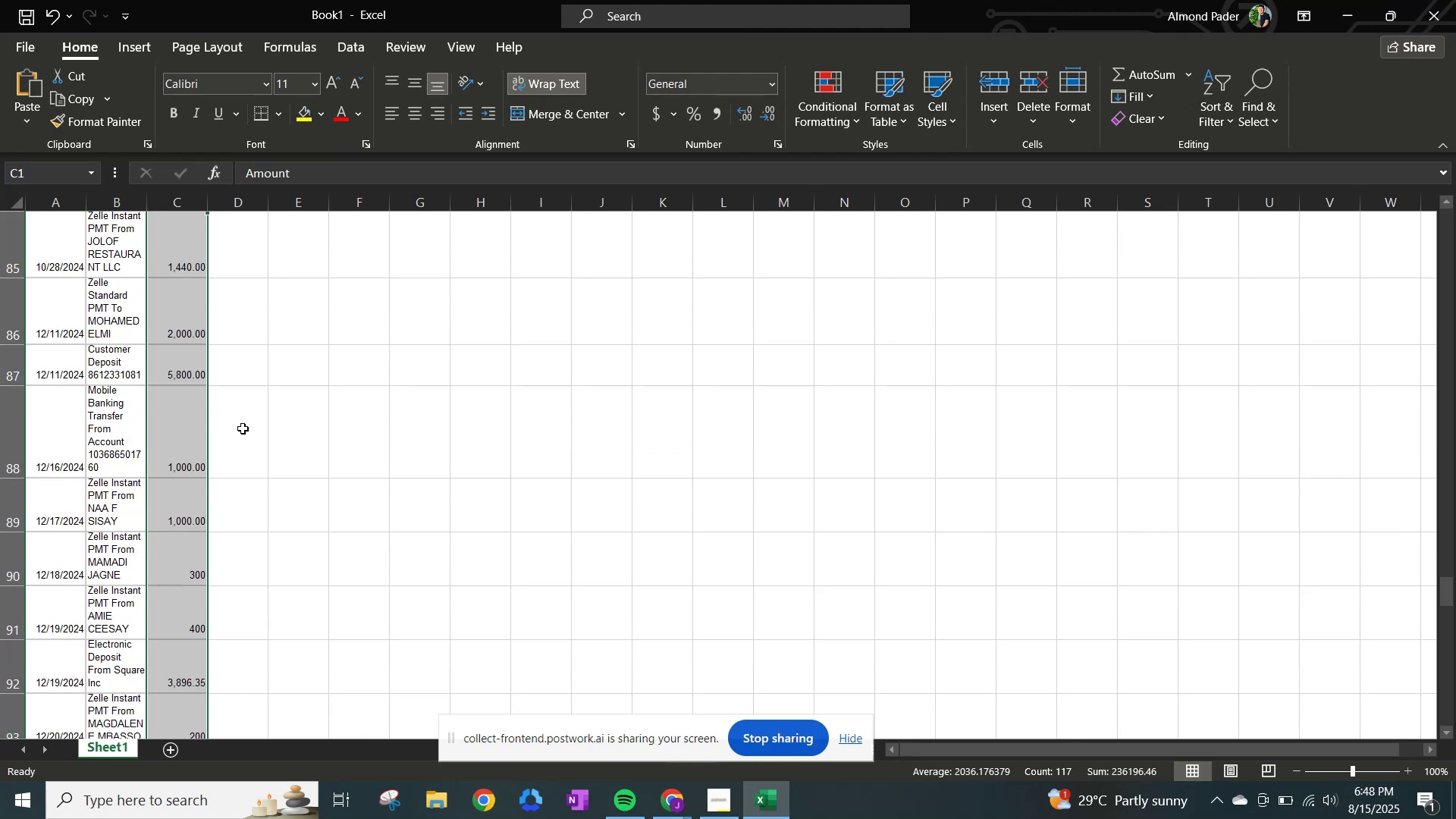 
scroll: coordinate [233, 450], scroll_direction: down, amount: 5.0
 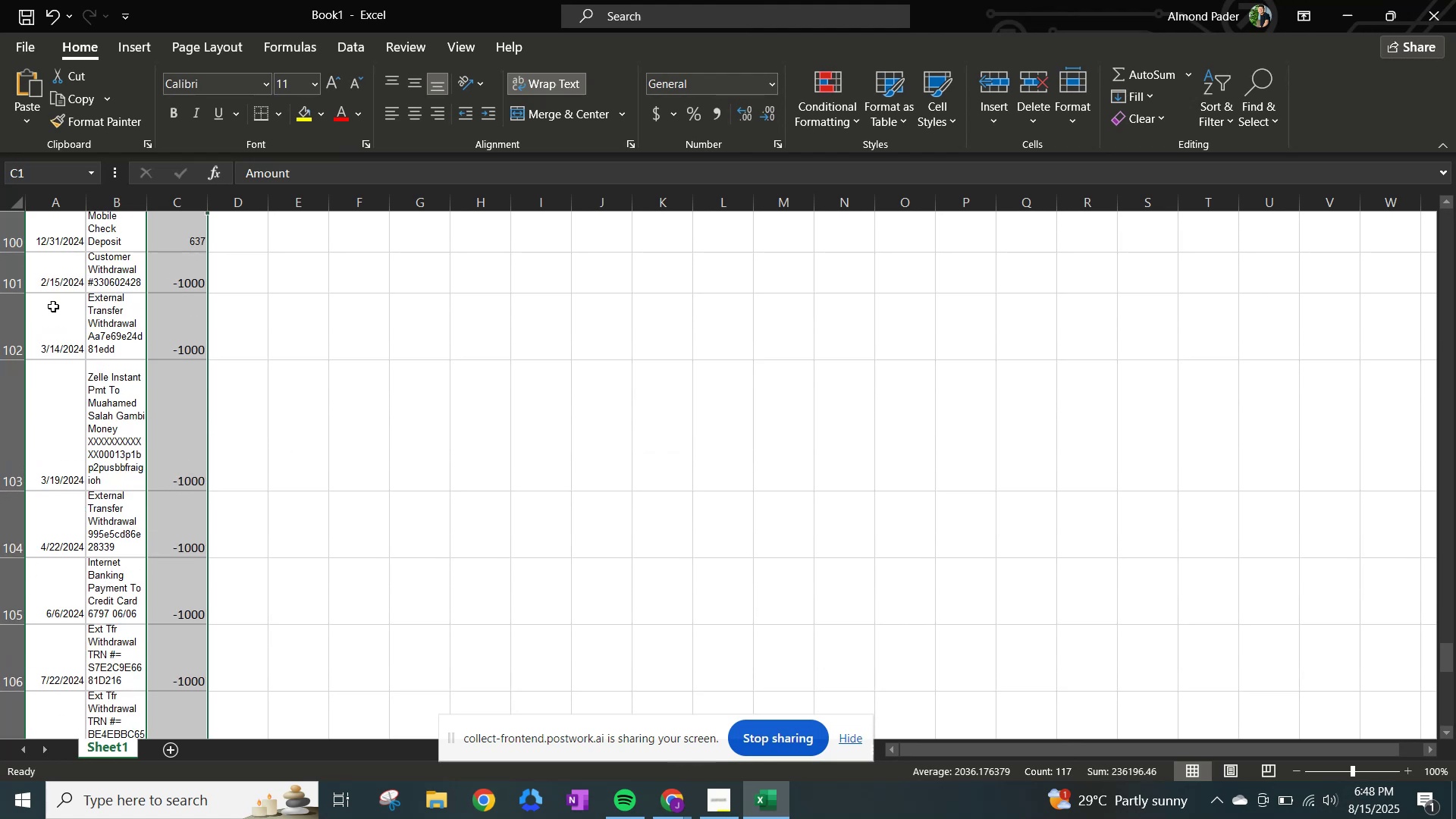 
left_click([48, 275])
 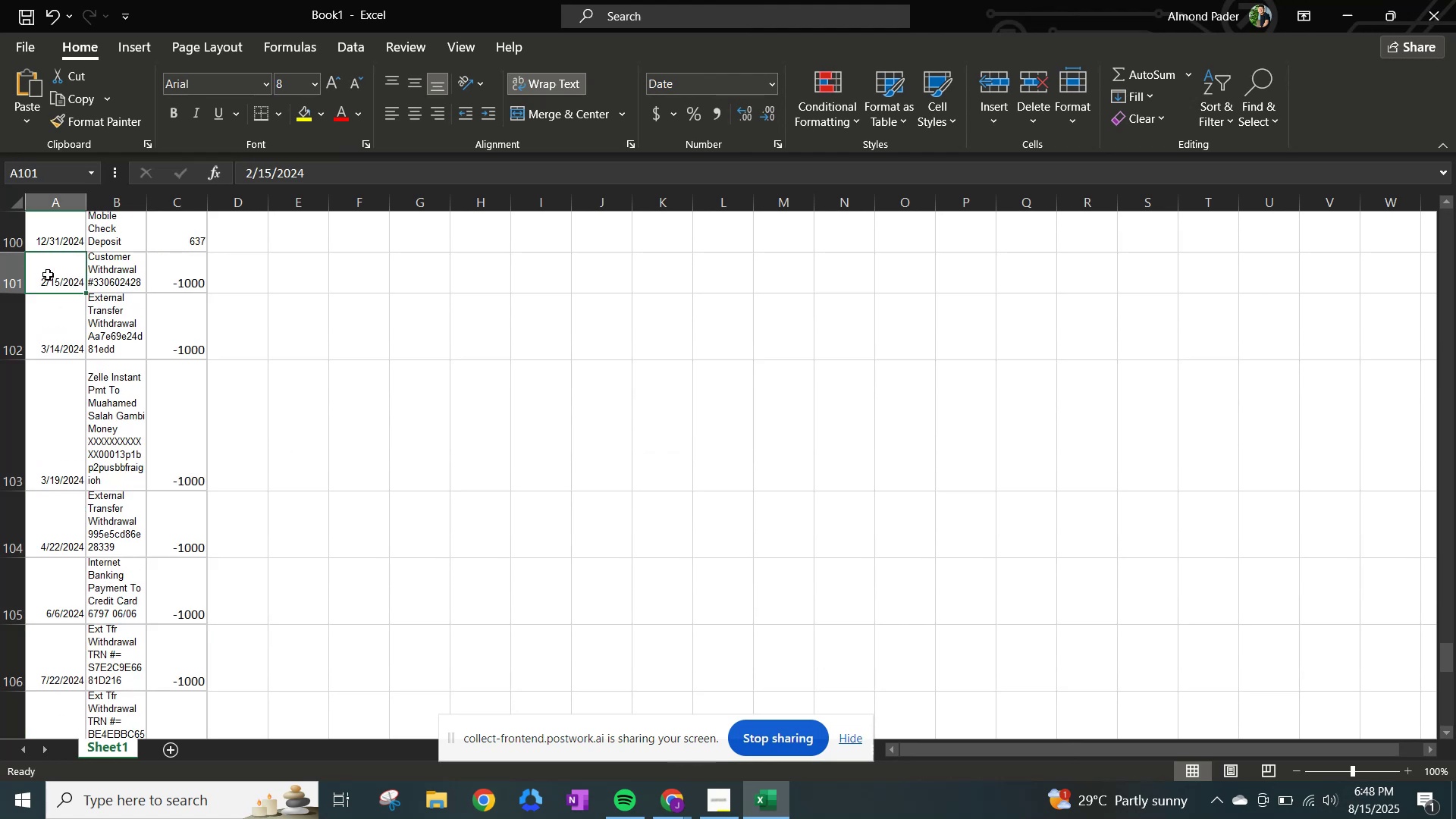 
key(Control+V)
 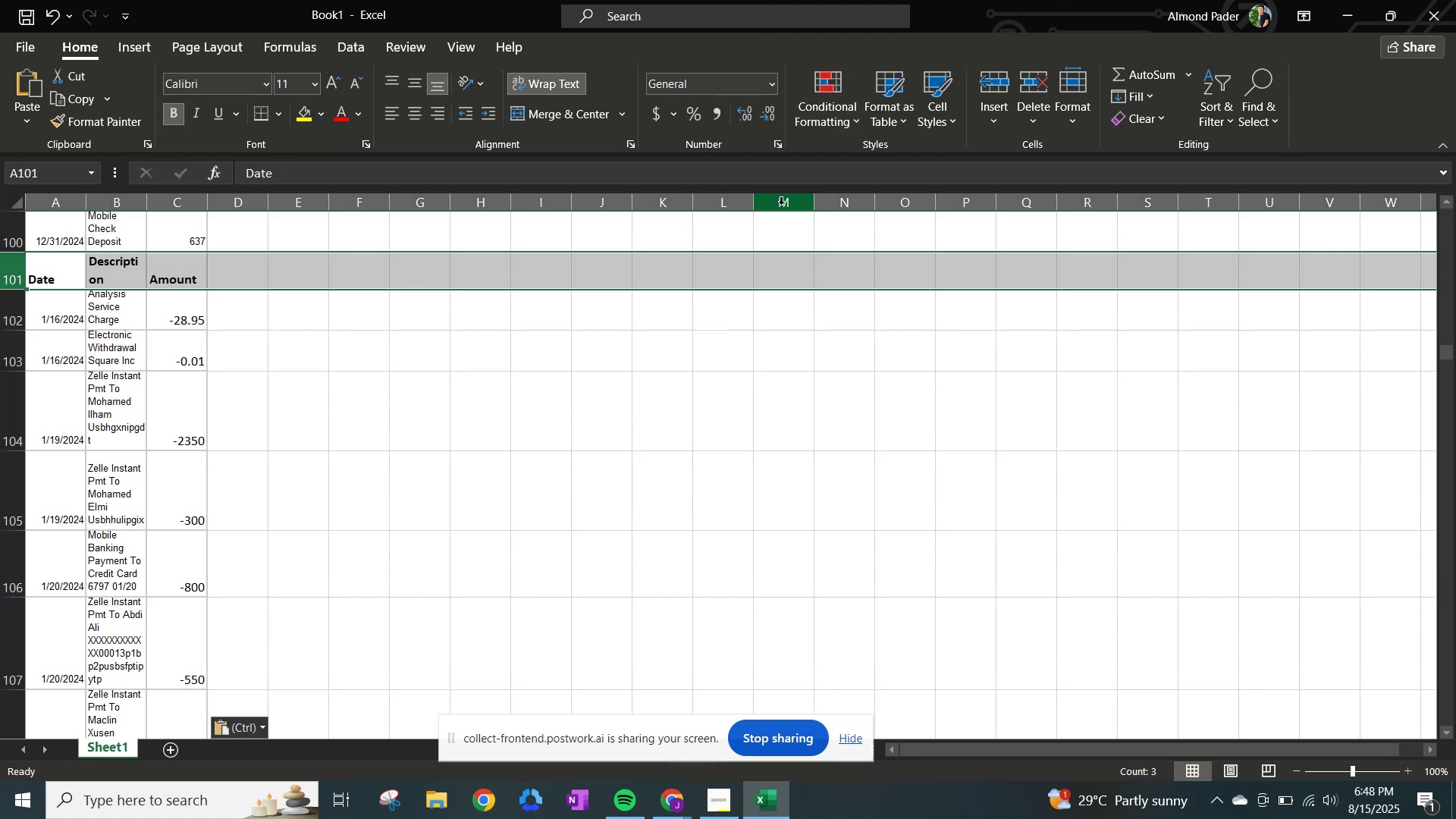 
left_click([1031, 87])
 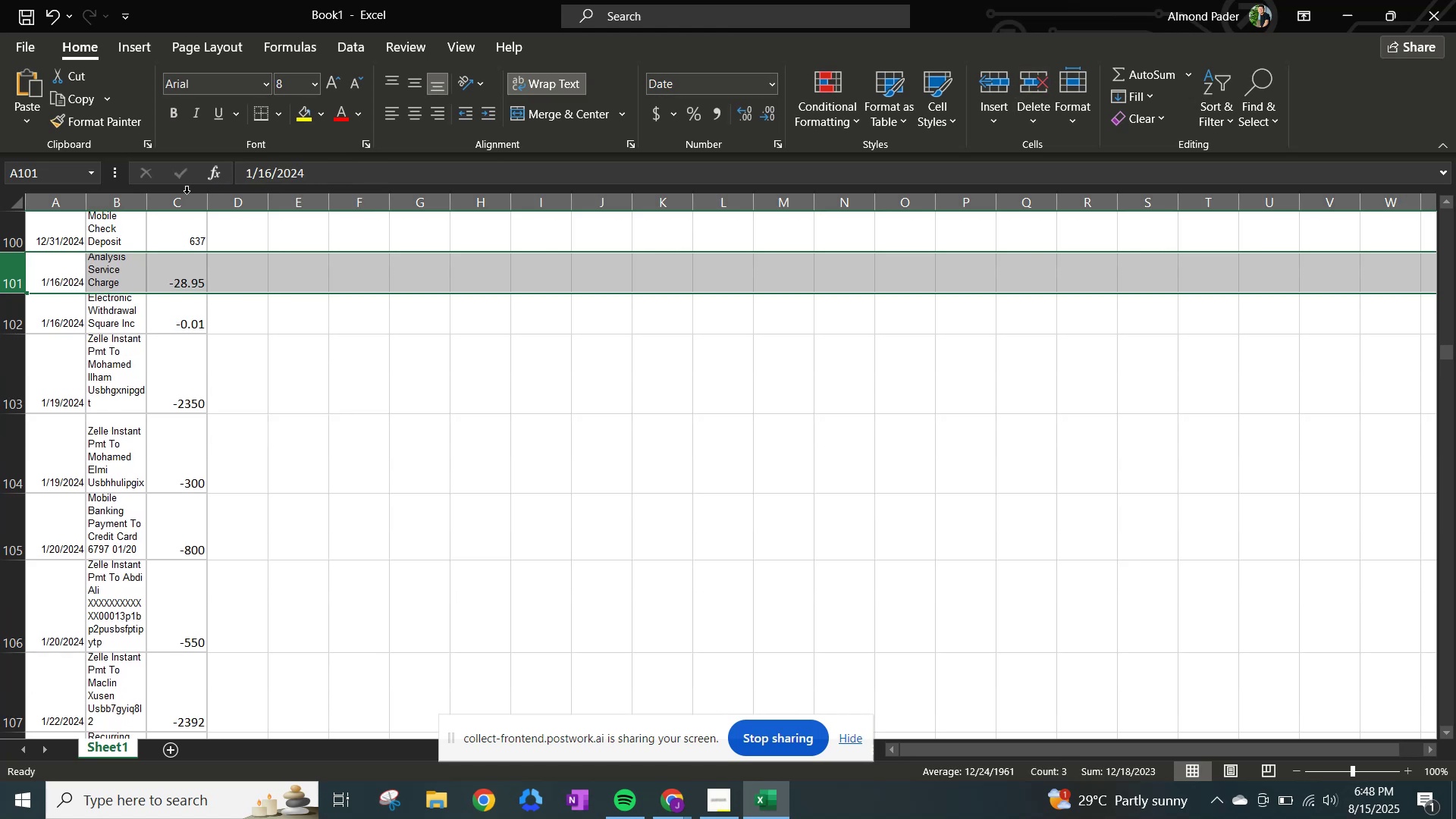 
left_click([184, 199])
 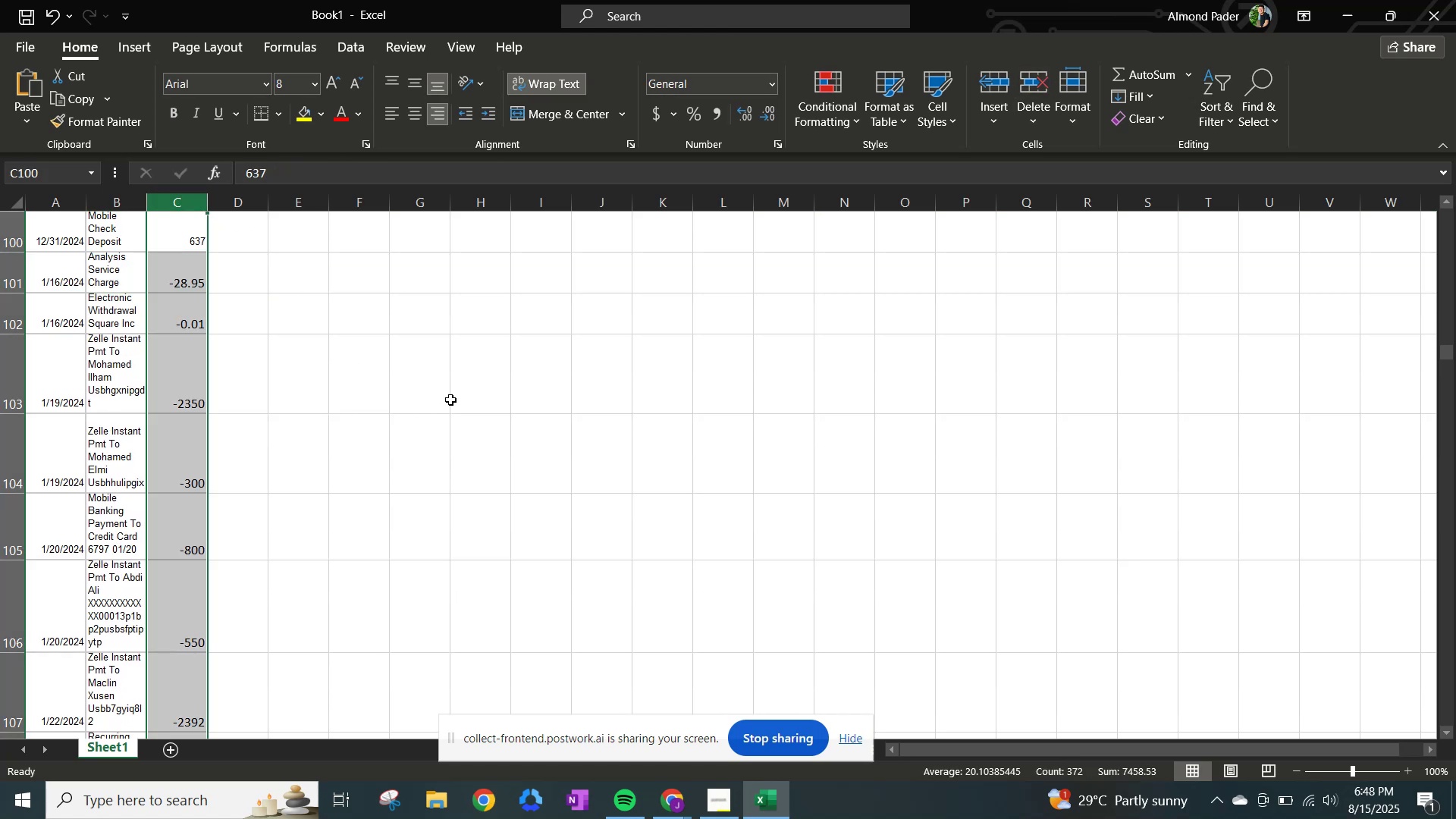 
scroll: coordinate [707, 424], scroll_direction: up, amount: 2.0
 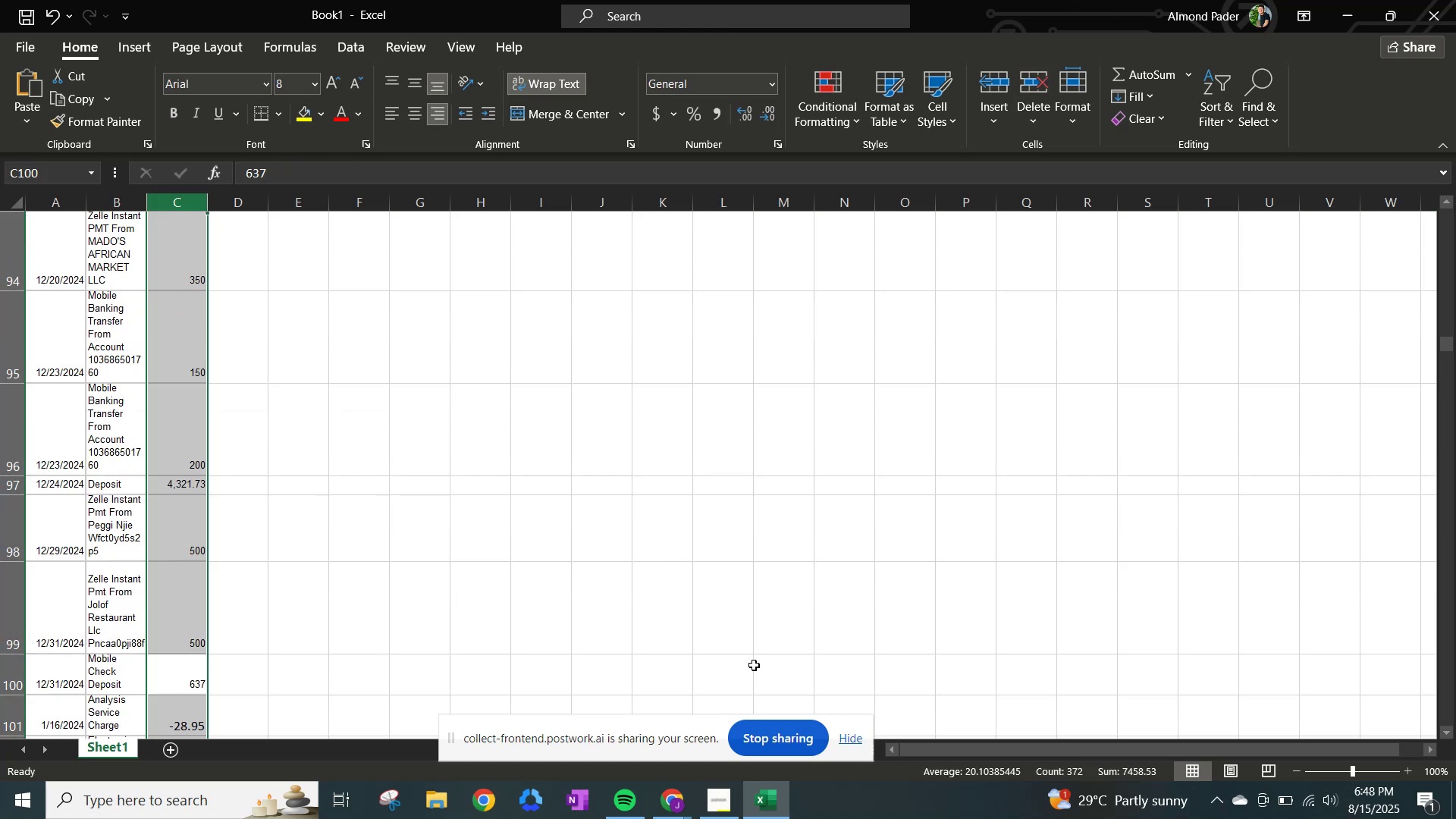 
wait(8.24)
 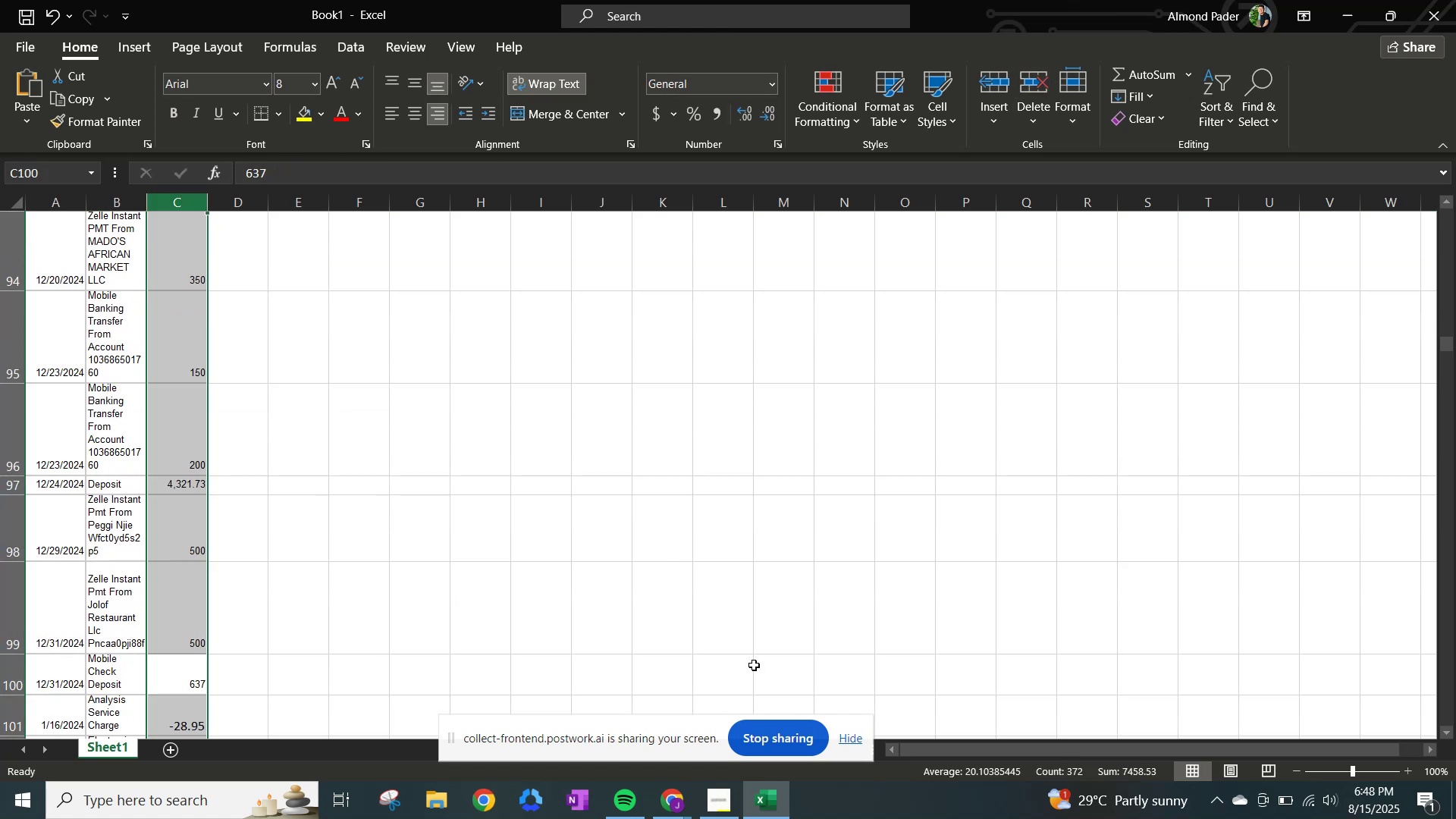 
left_click([751, 803])
 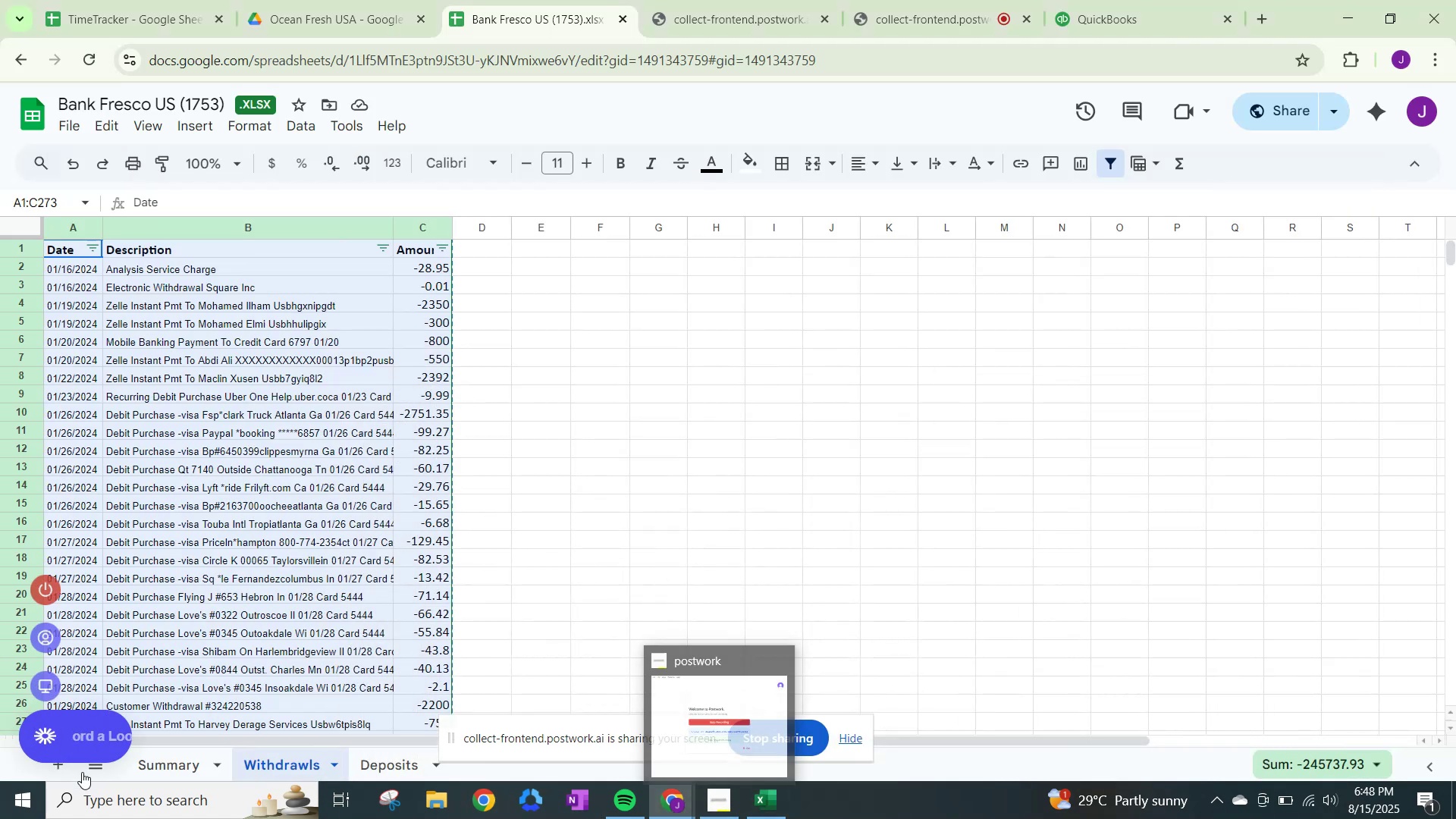 
left_click([152, 764])
 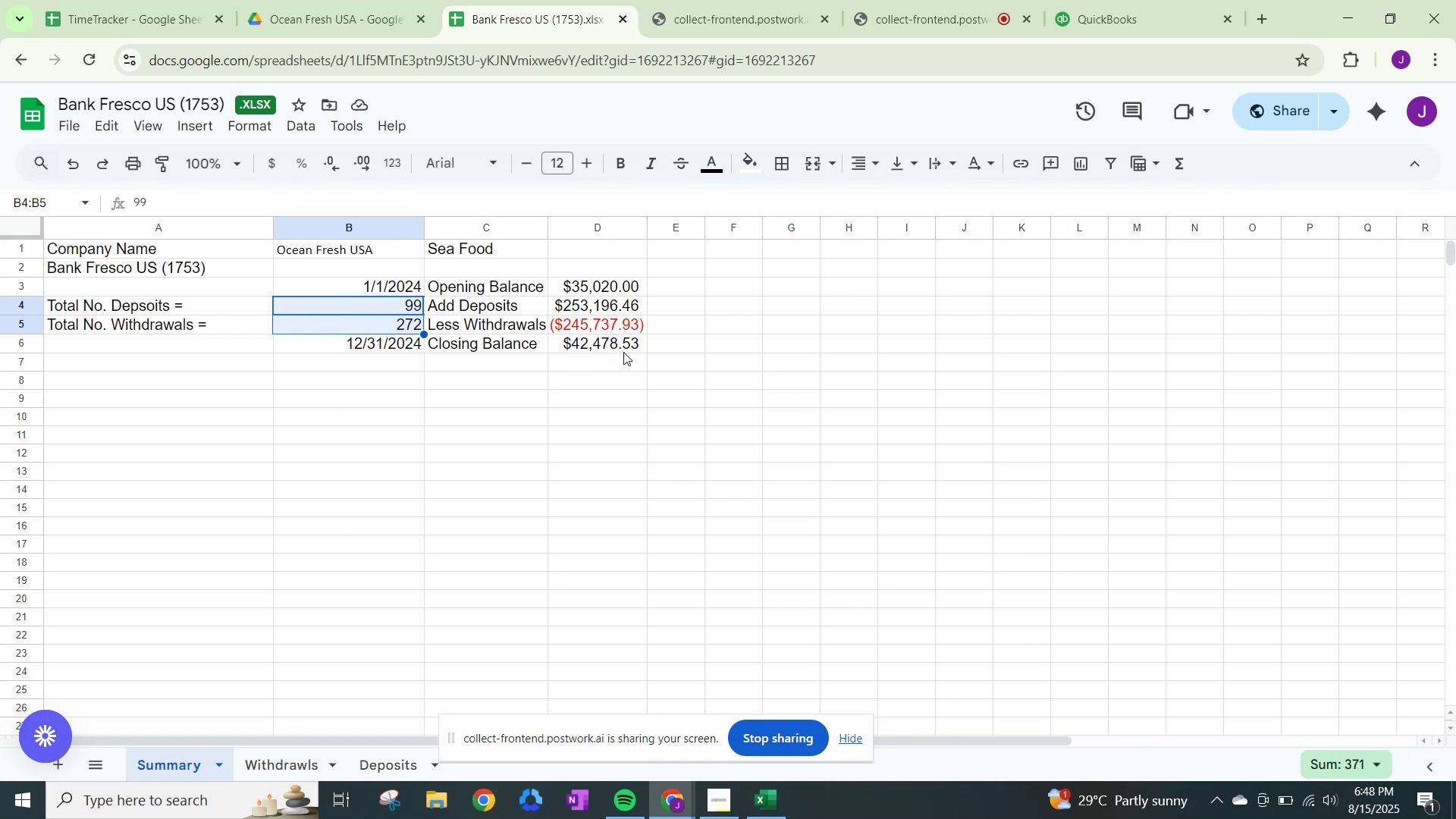 
wait(14.73)
 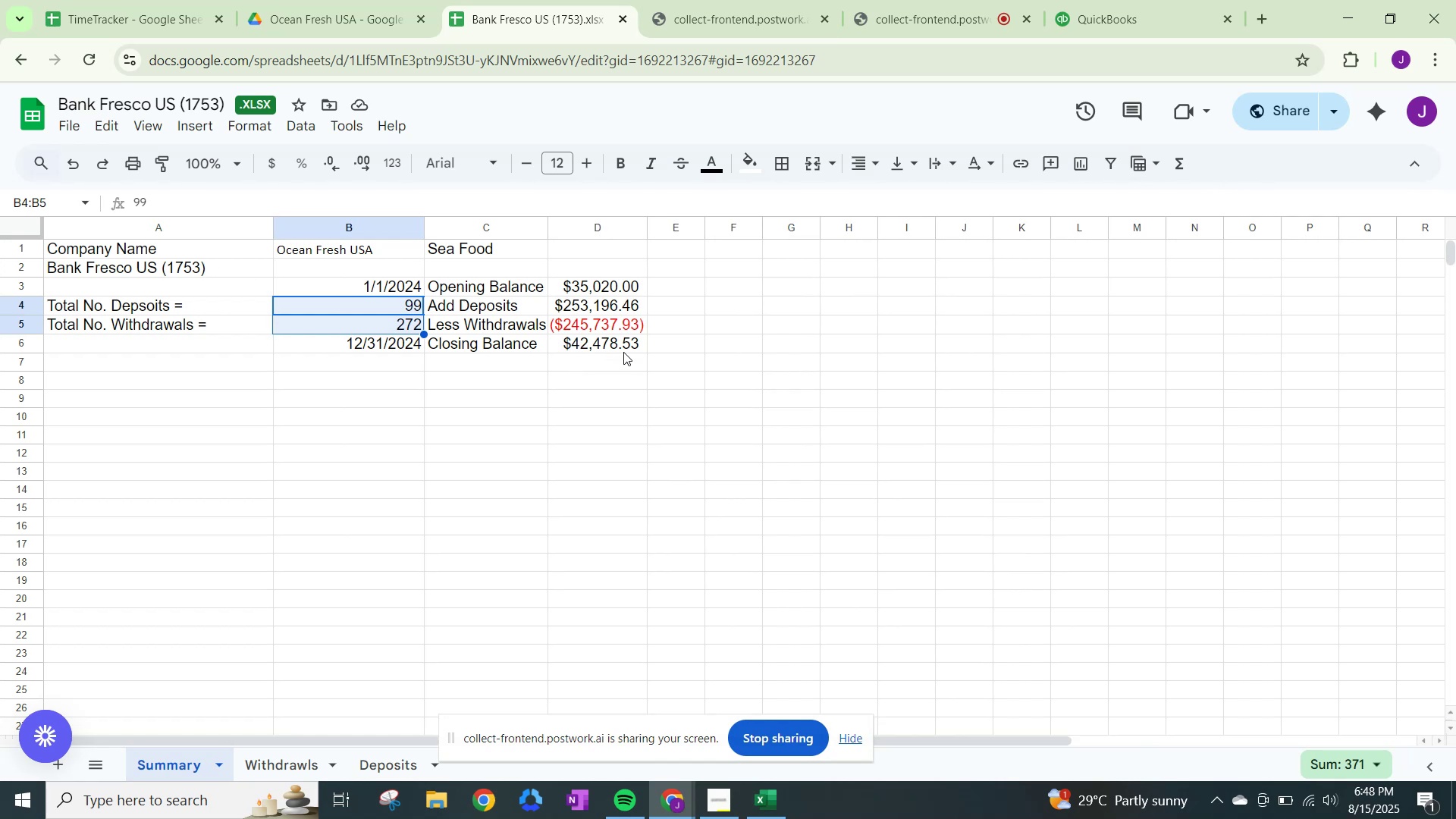 
left_click([767, 809])
 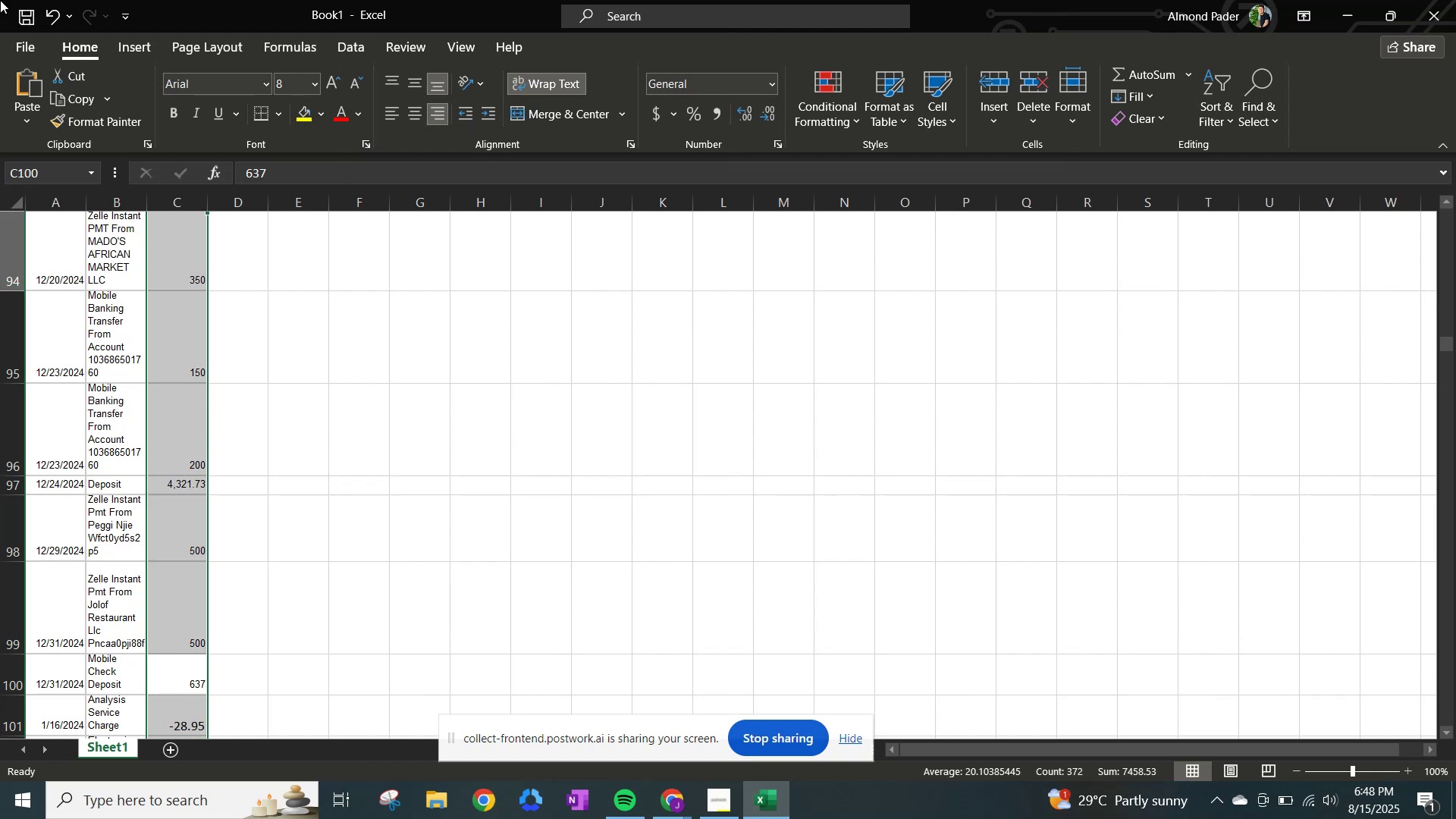 
mouse_move([24, 23])
 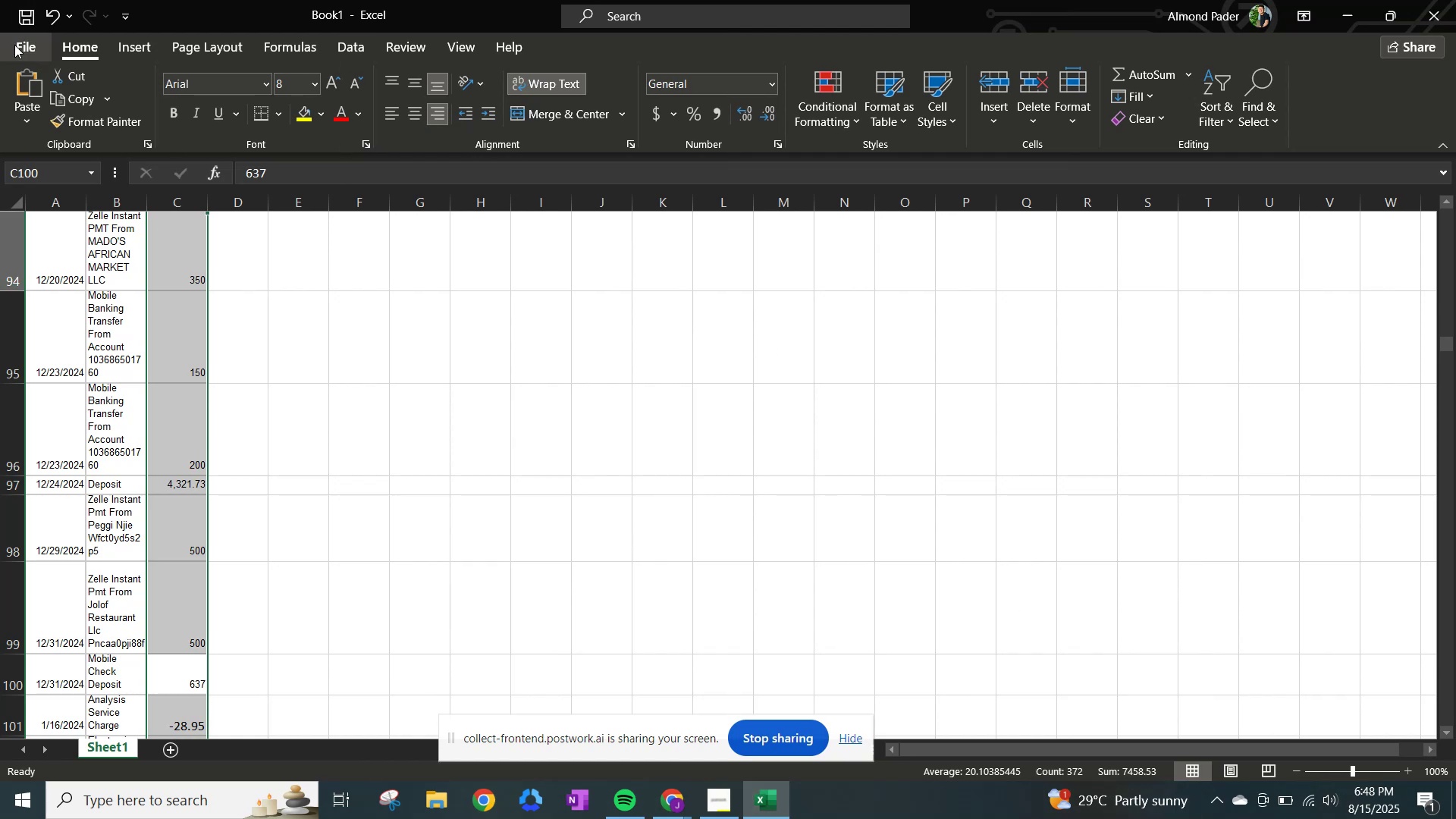 
left_click([14, 45])
 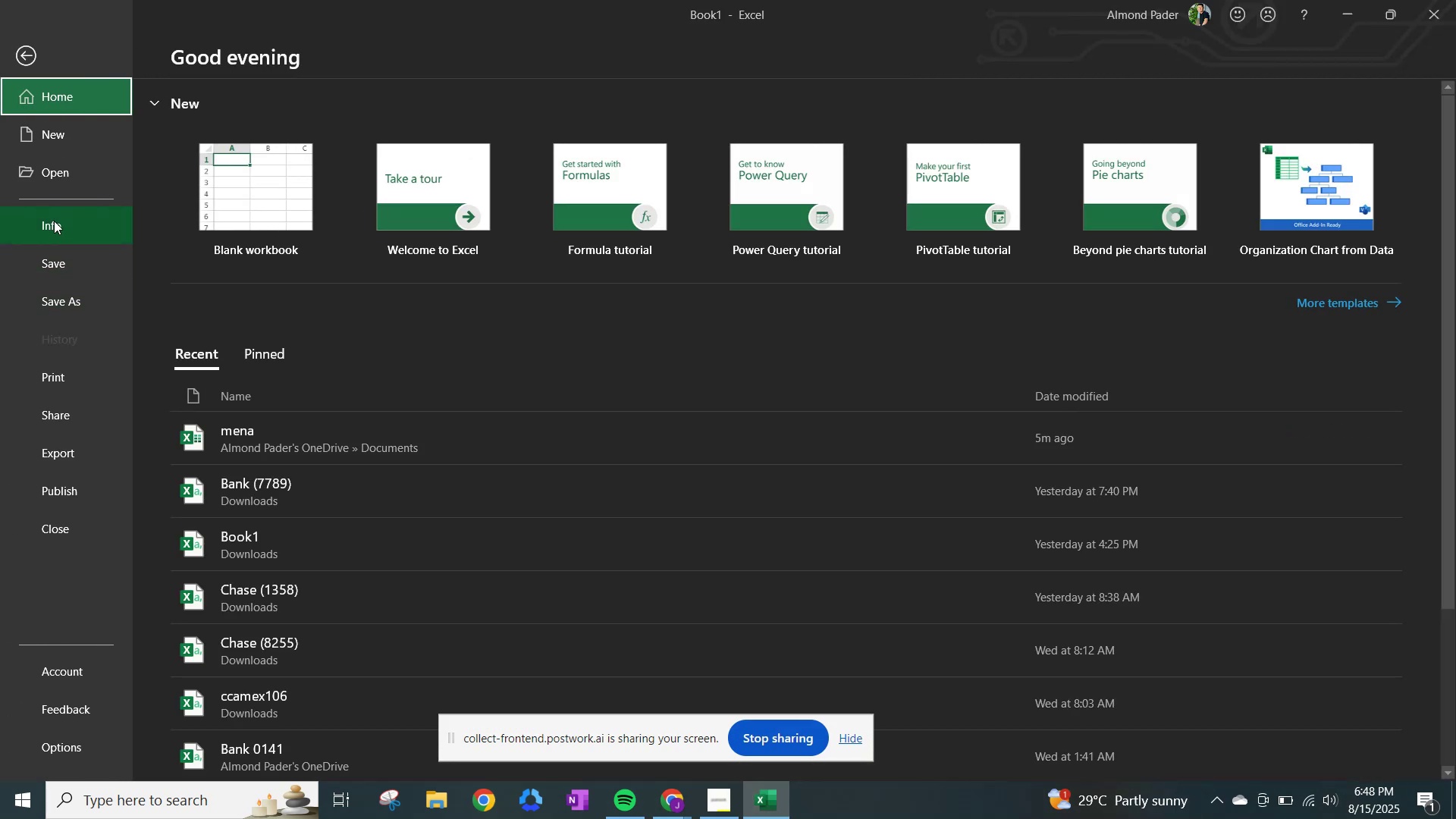 
left_click([62, 296])
 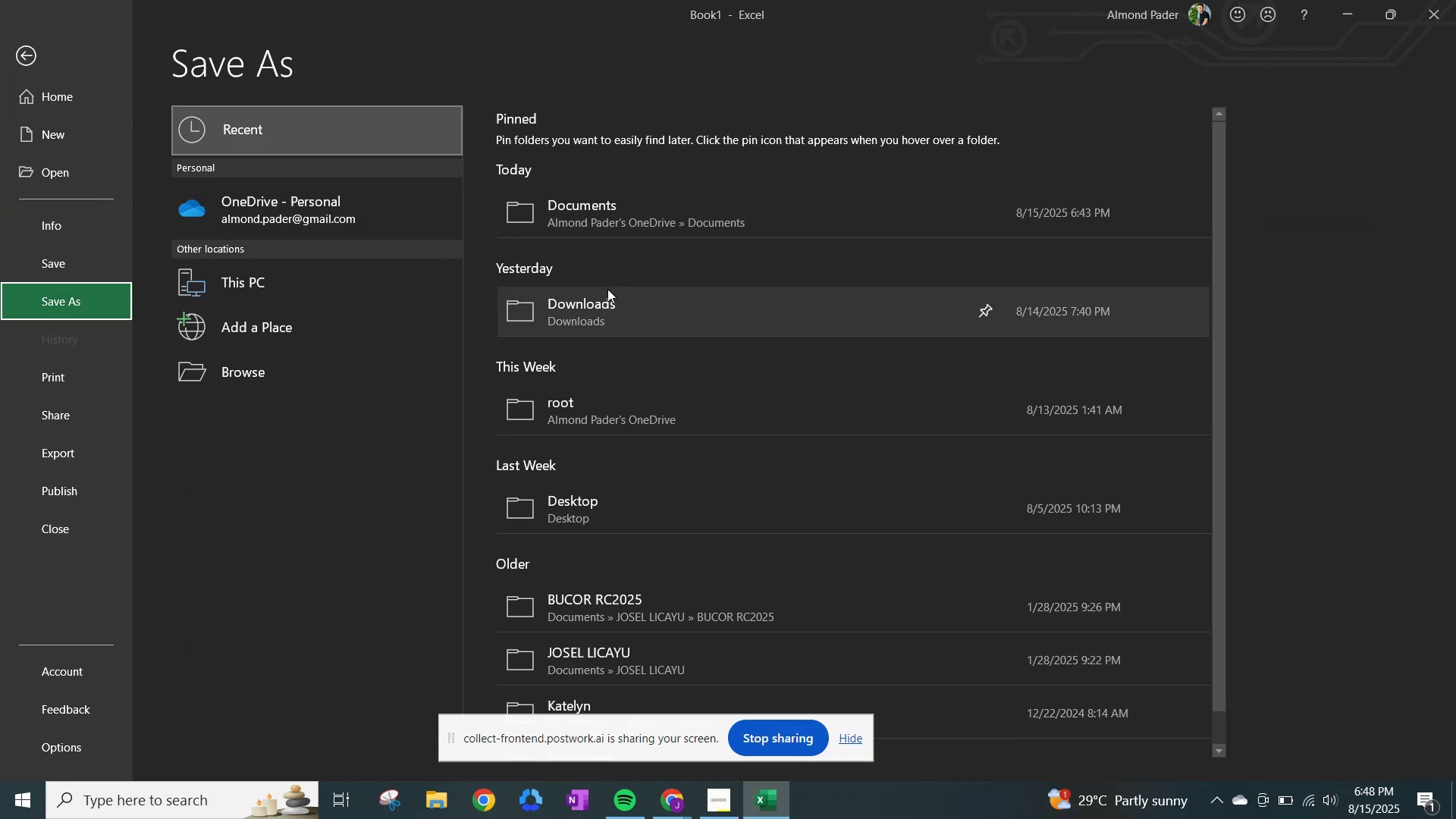 
left_click([617, 305])
 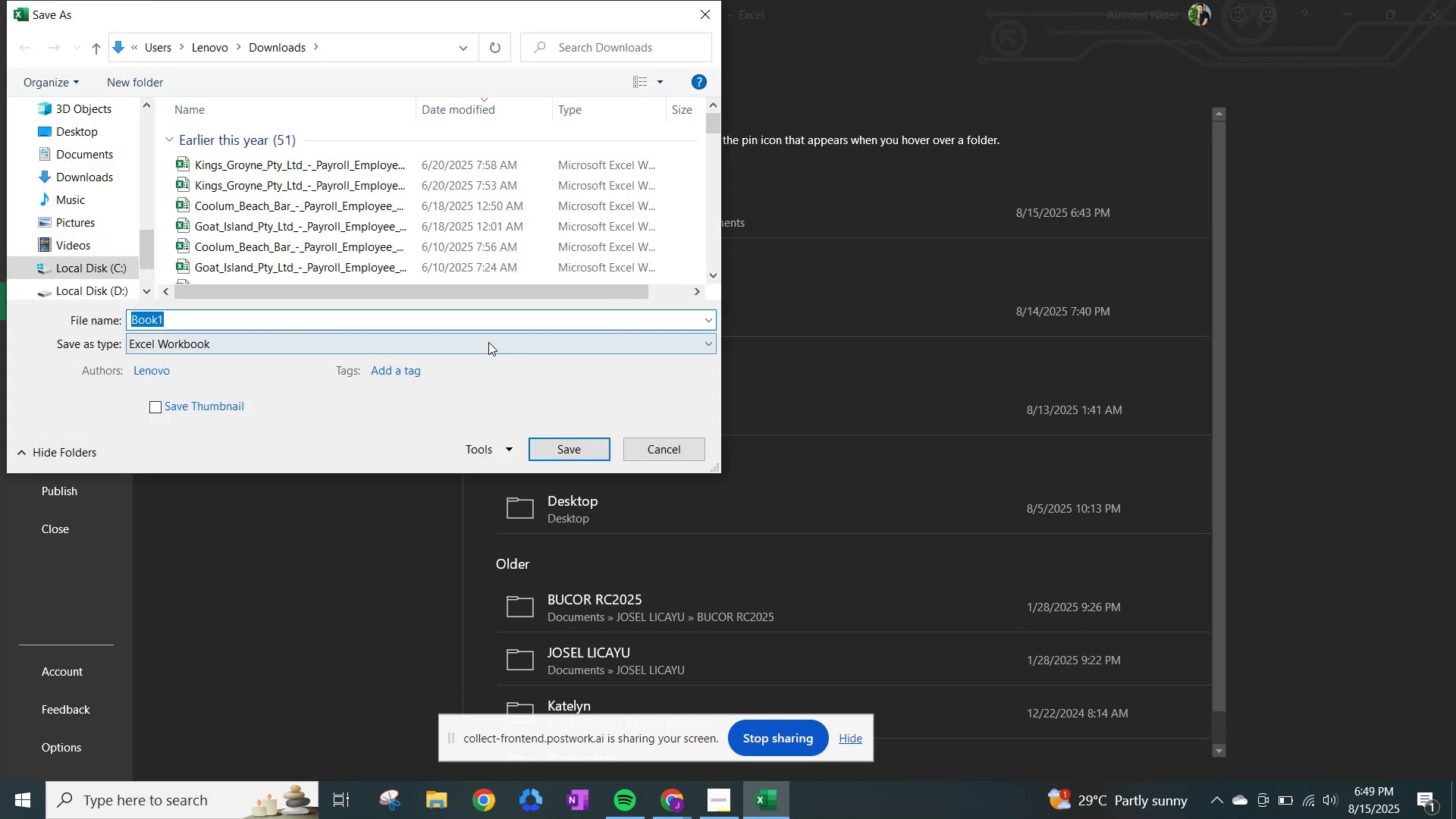 
type(Bank Fresco US)
 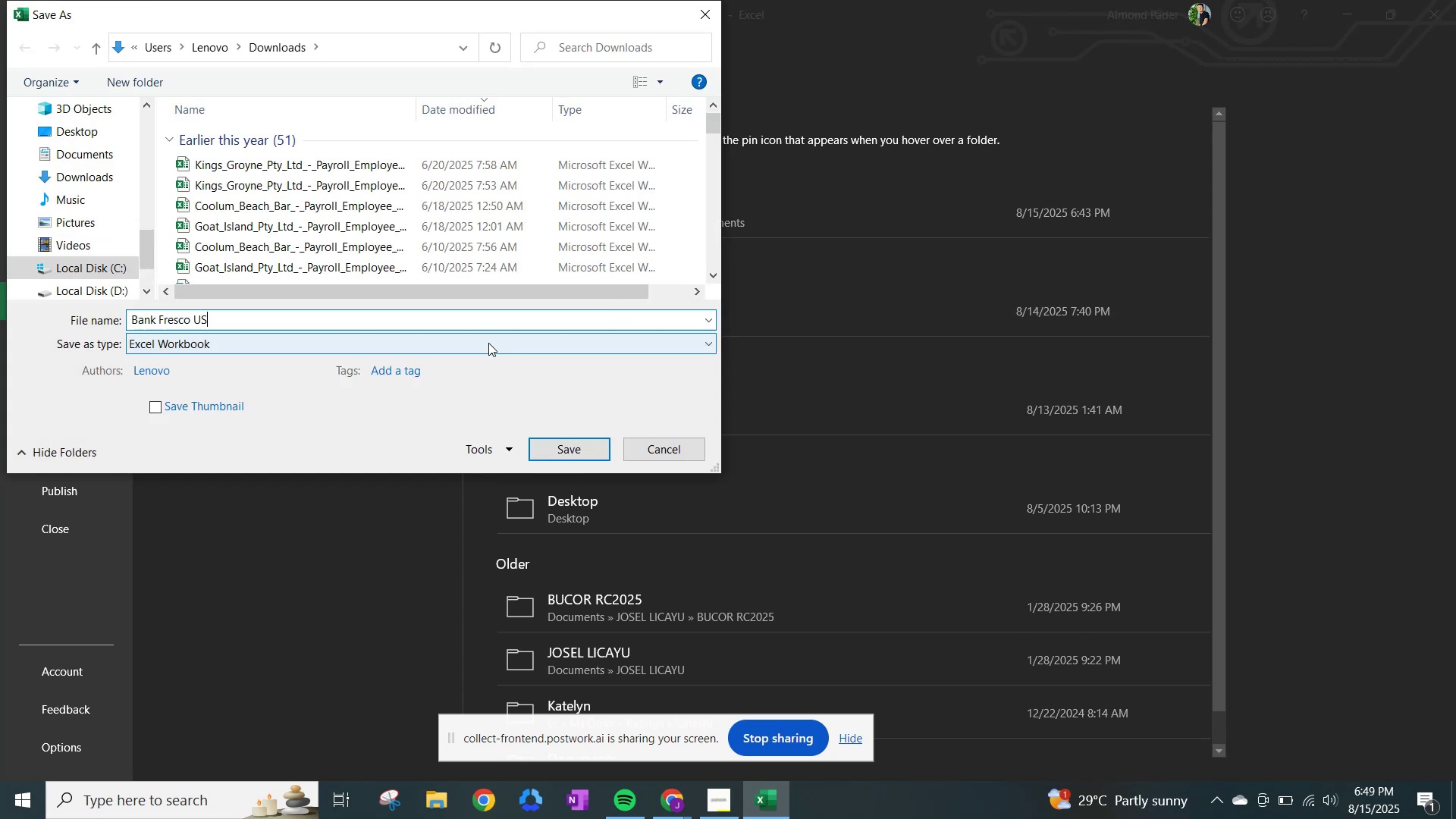 
left_click([670, 805])
 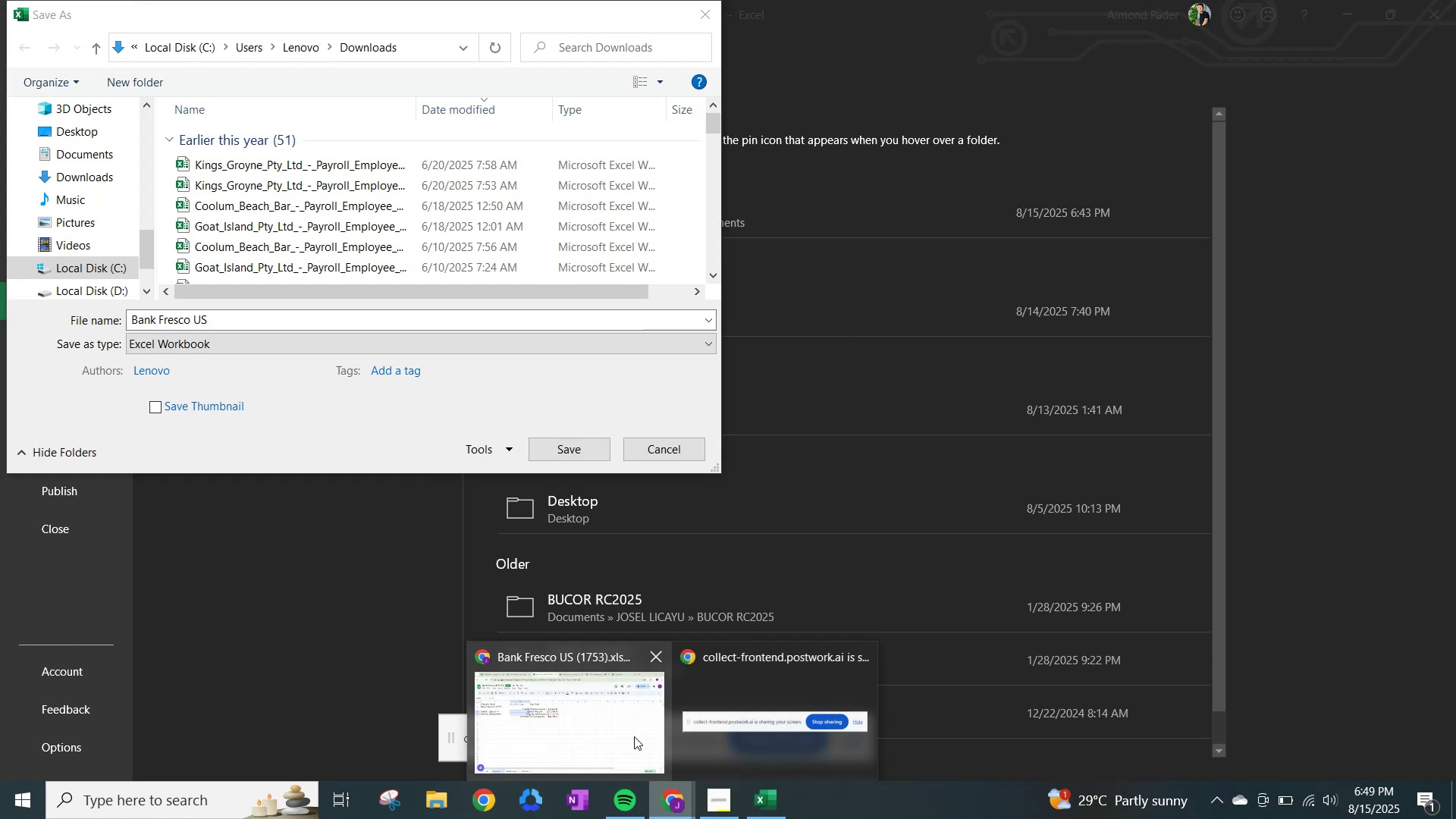 
left_click([608, 731])
 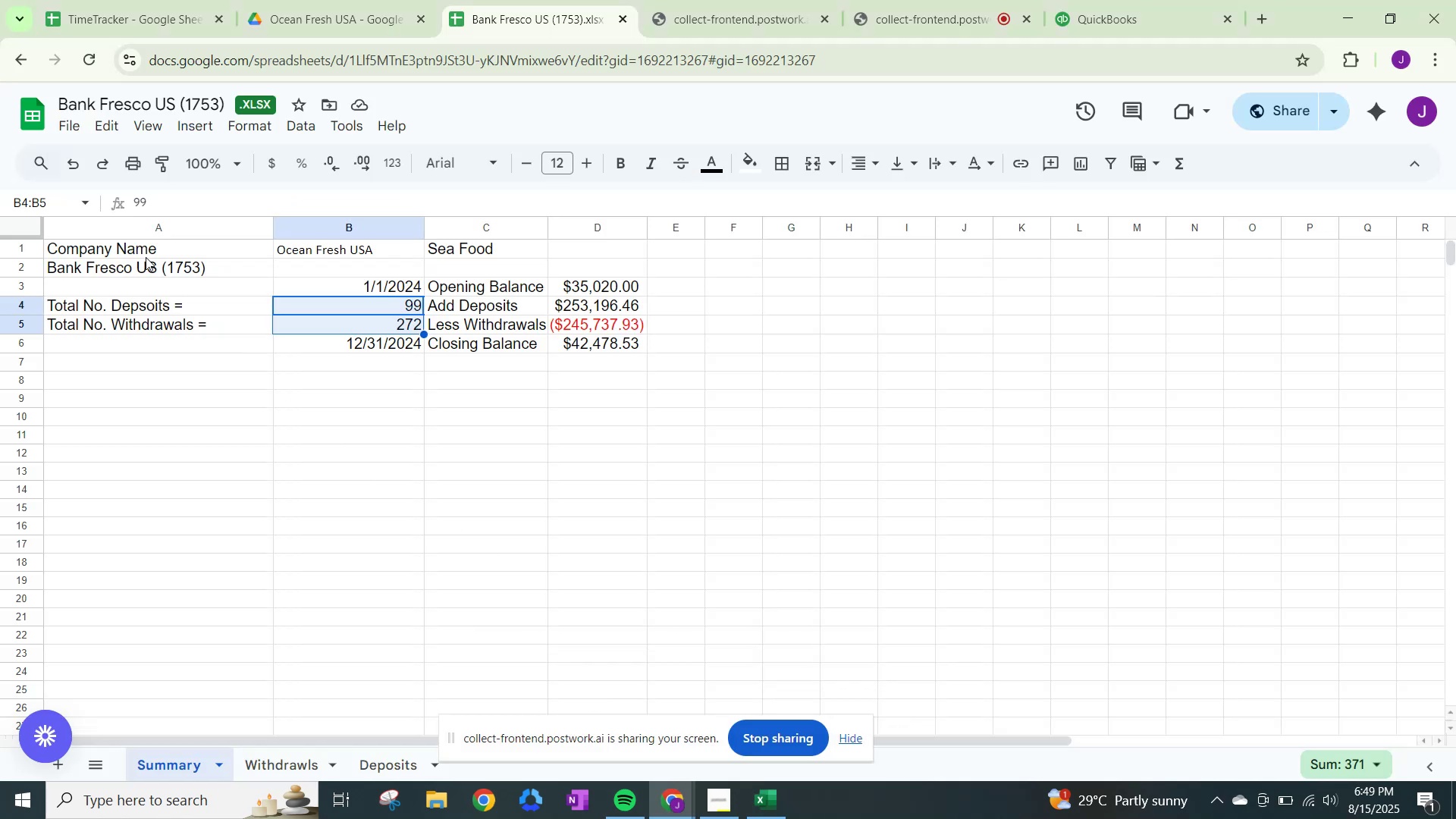 
left_click([139, 260])
 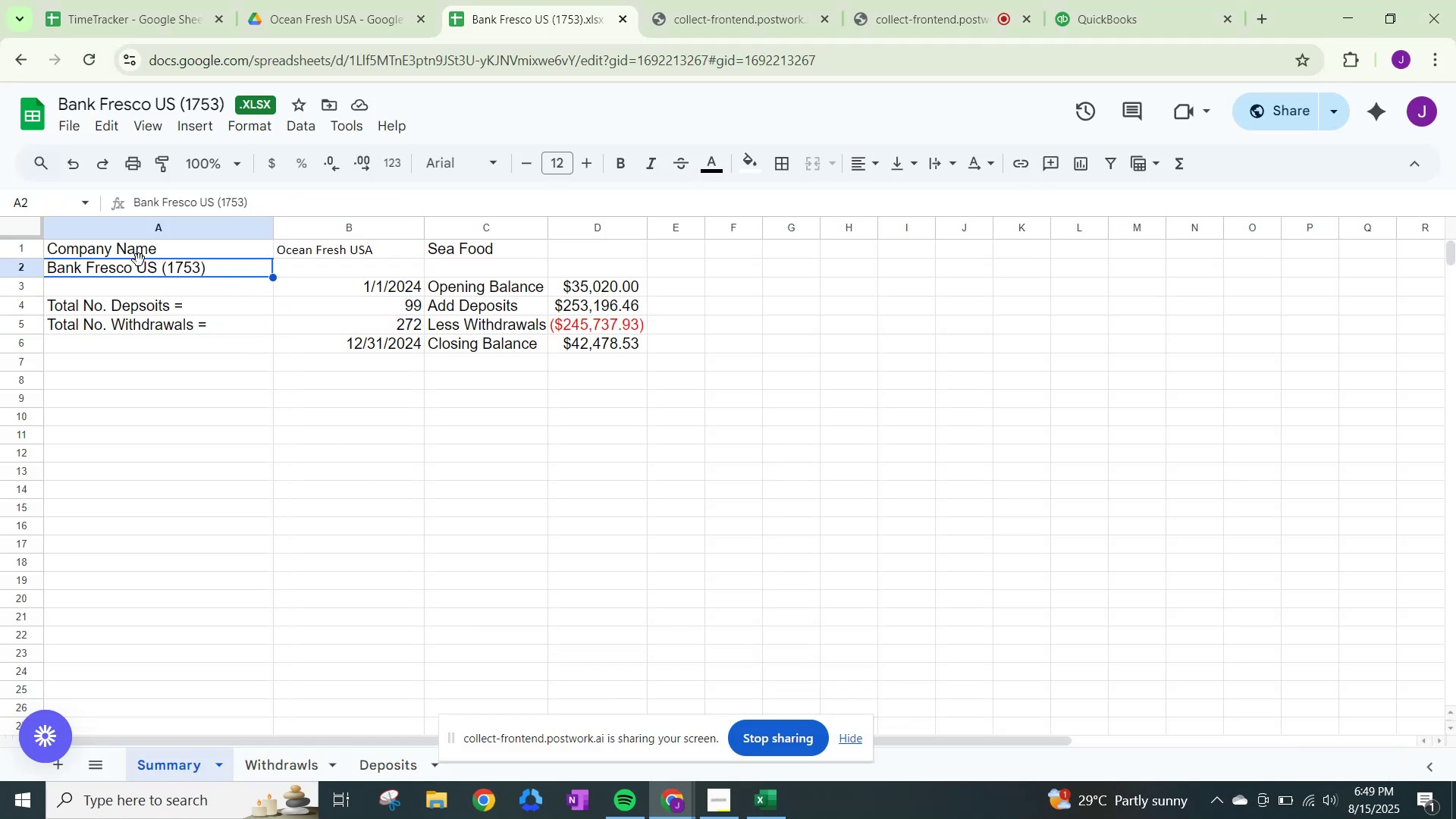 
key(Control+ControlLeft)
 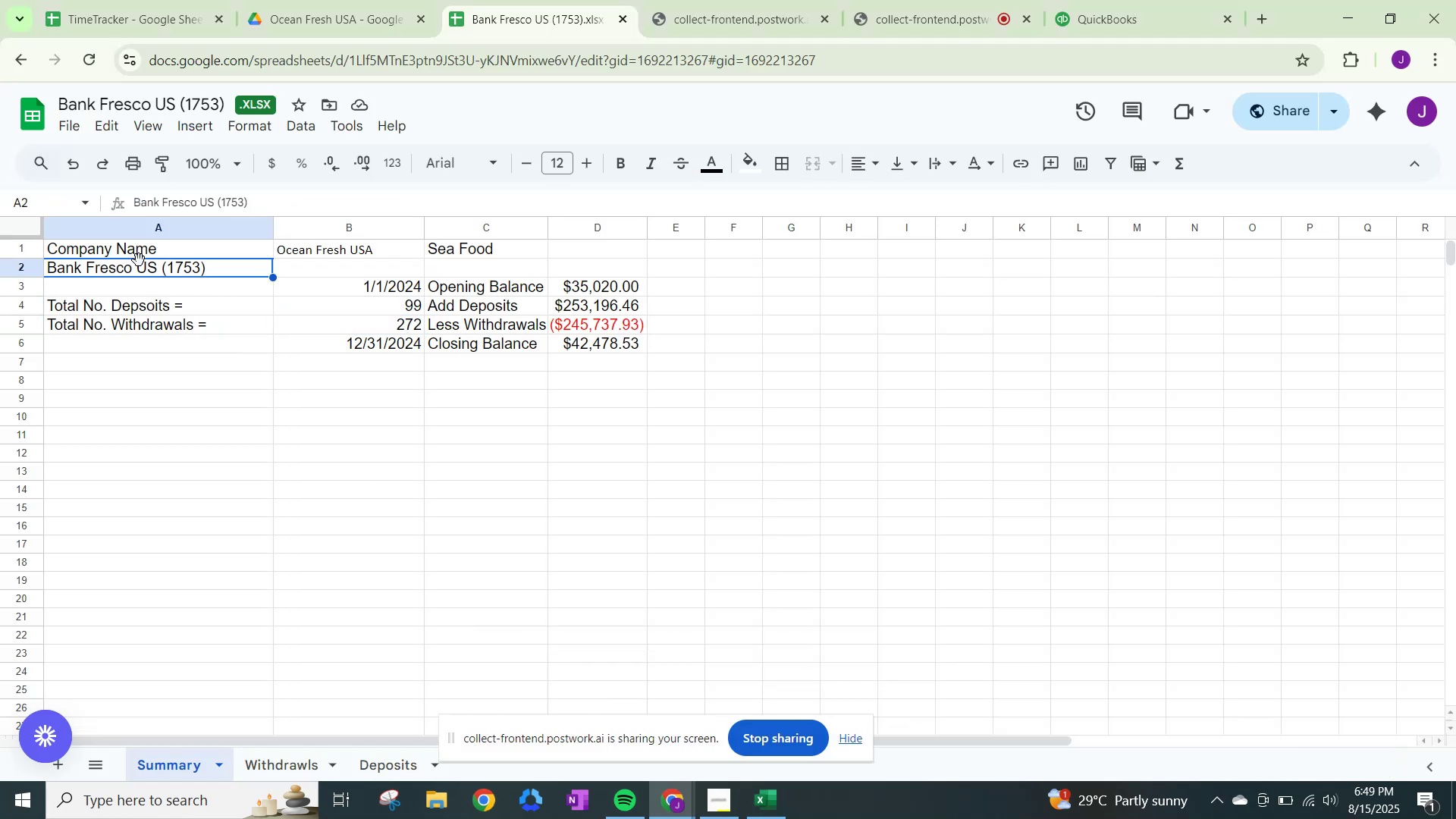 
key(Control+C)
 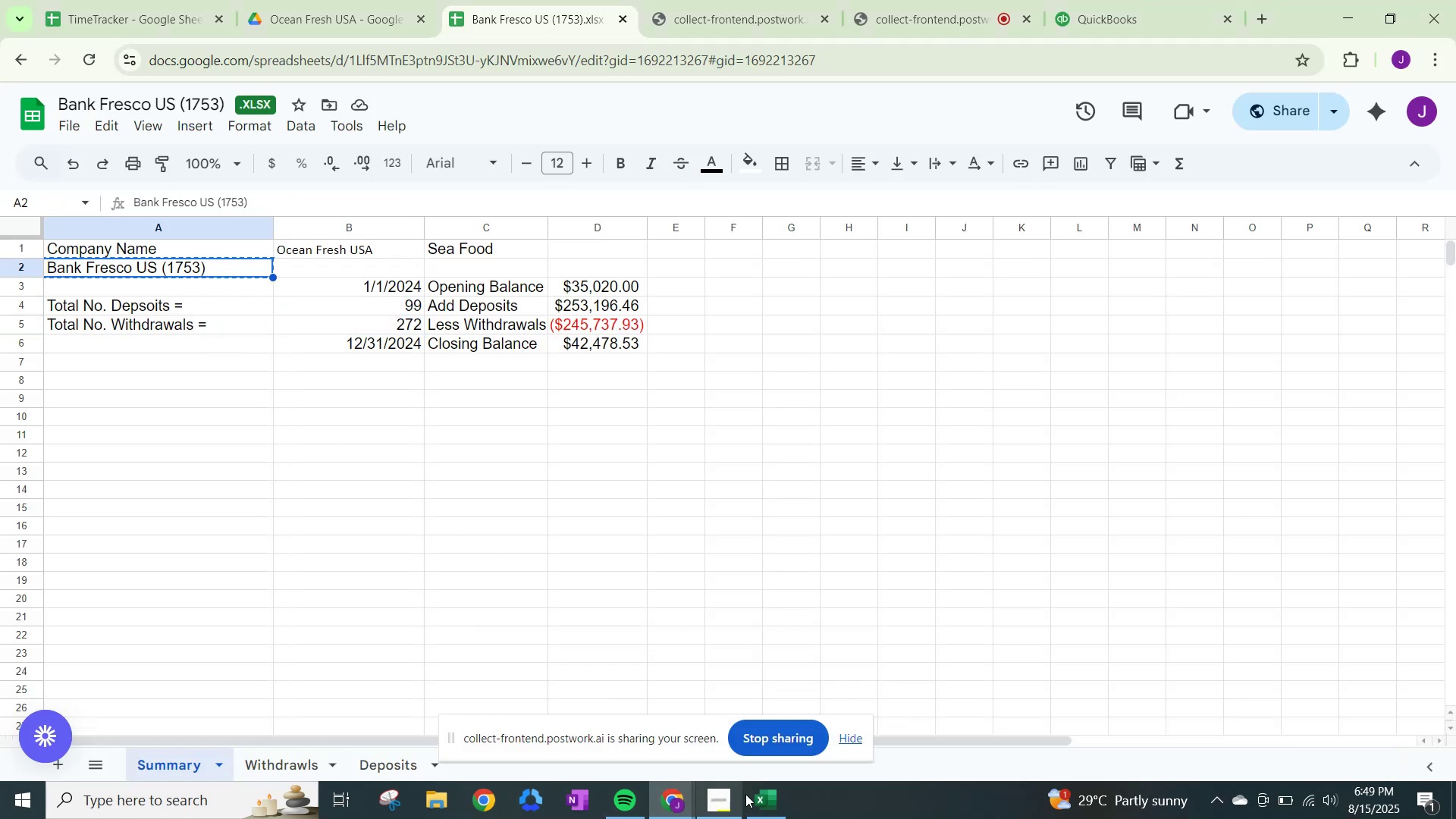 
left_click([770, 798])
 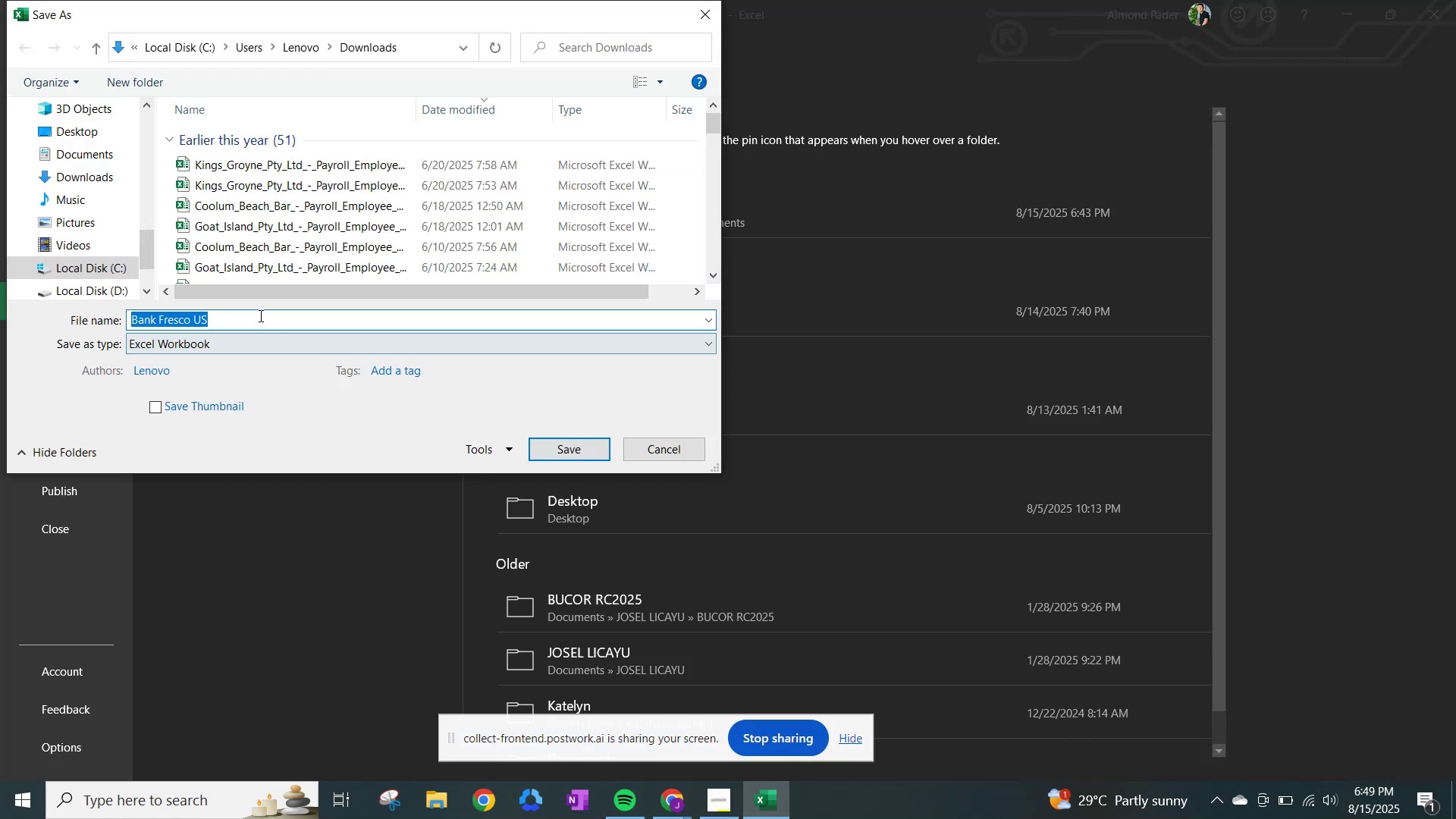 
key(Control+ControlLeft)
 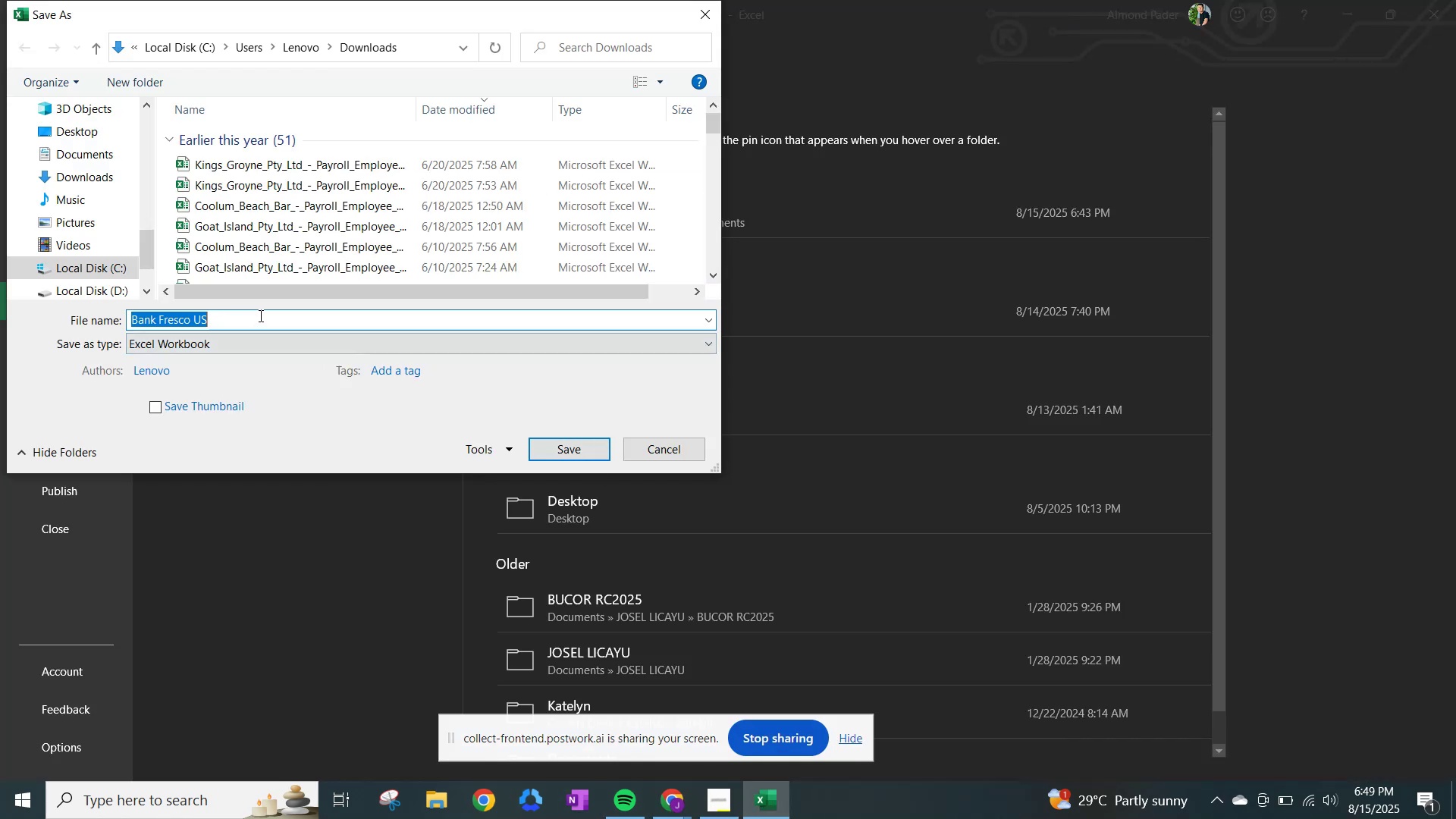 
key(Control+V)
 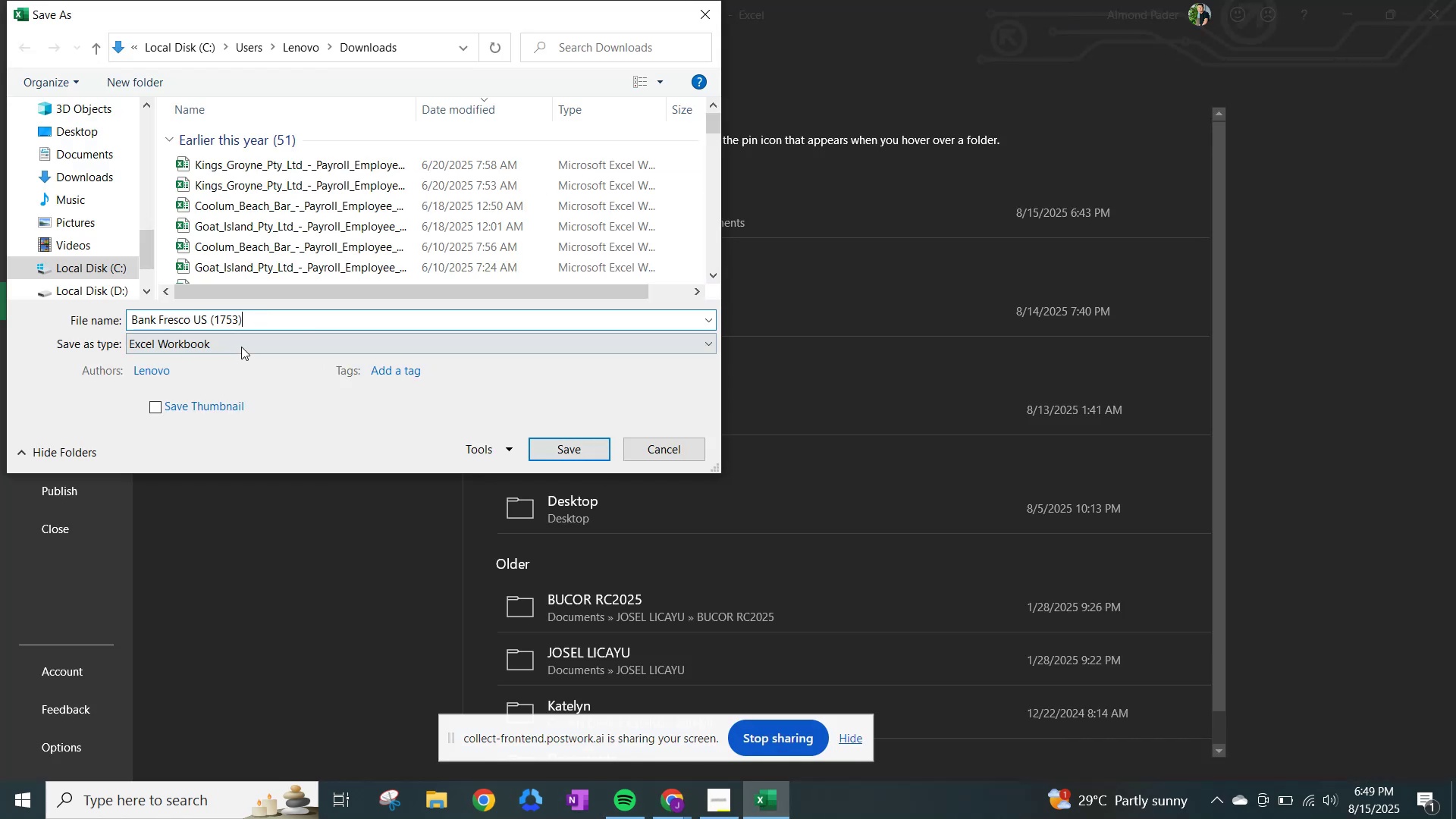 
left_click([243, 340])
 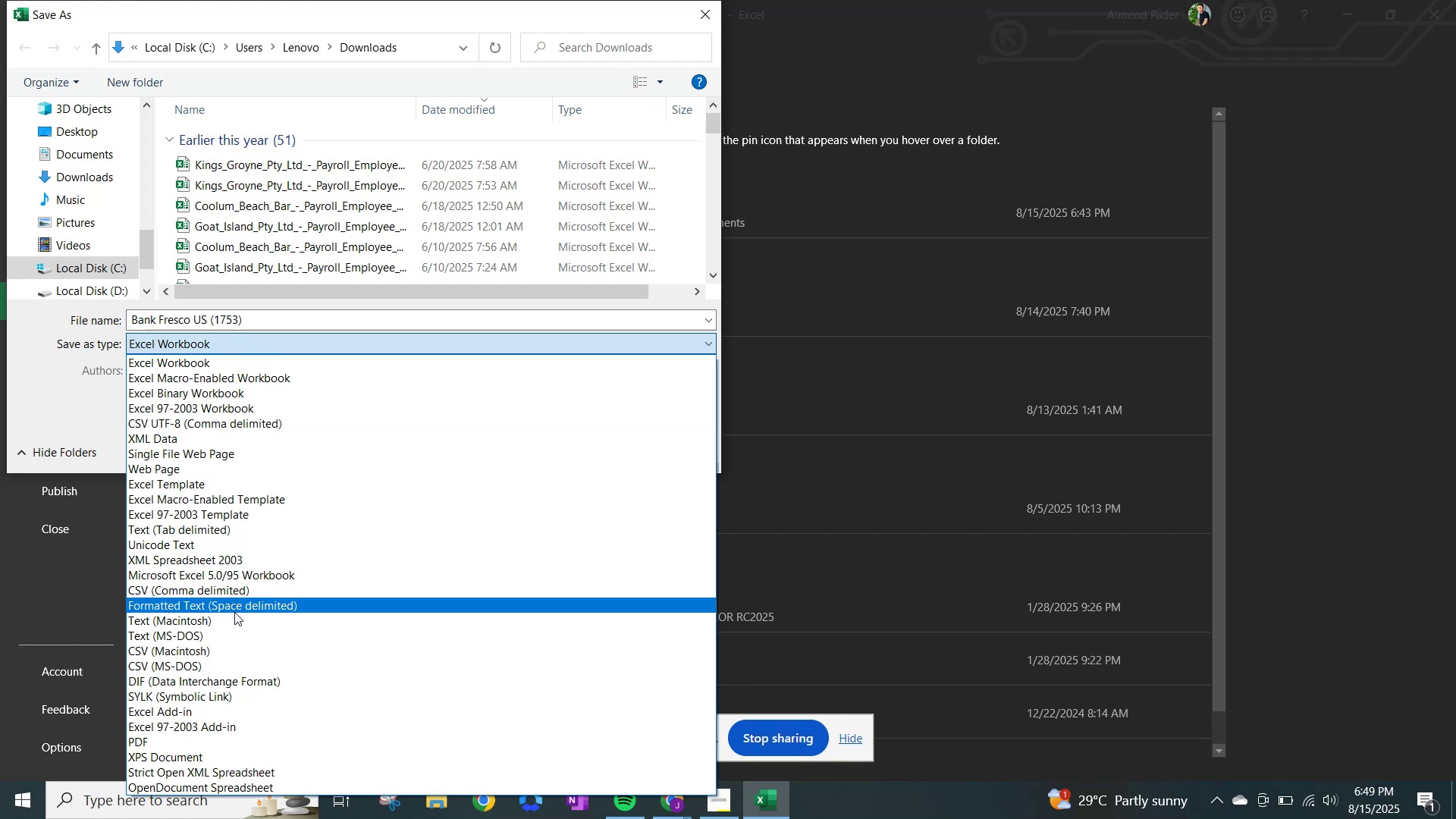 
left_click([256, 594])
 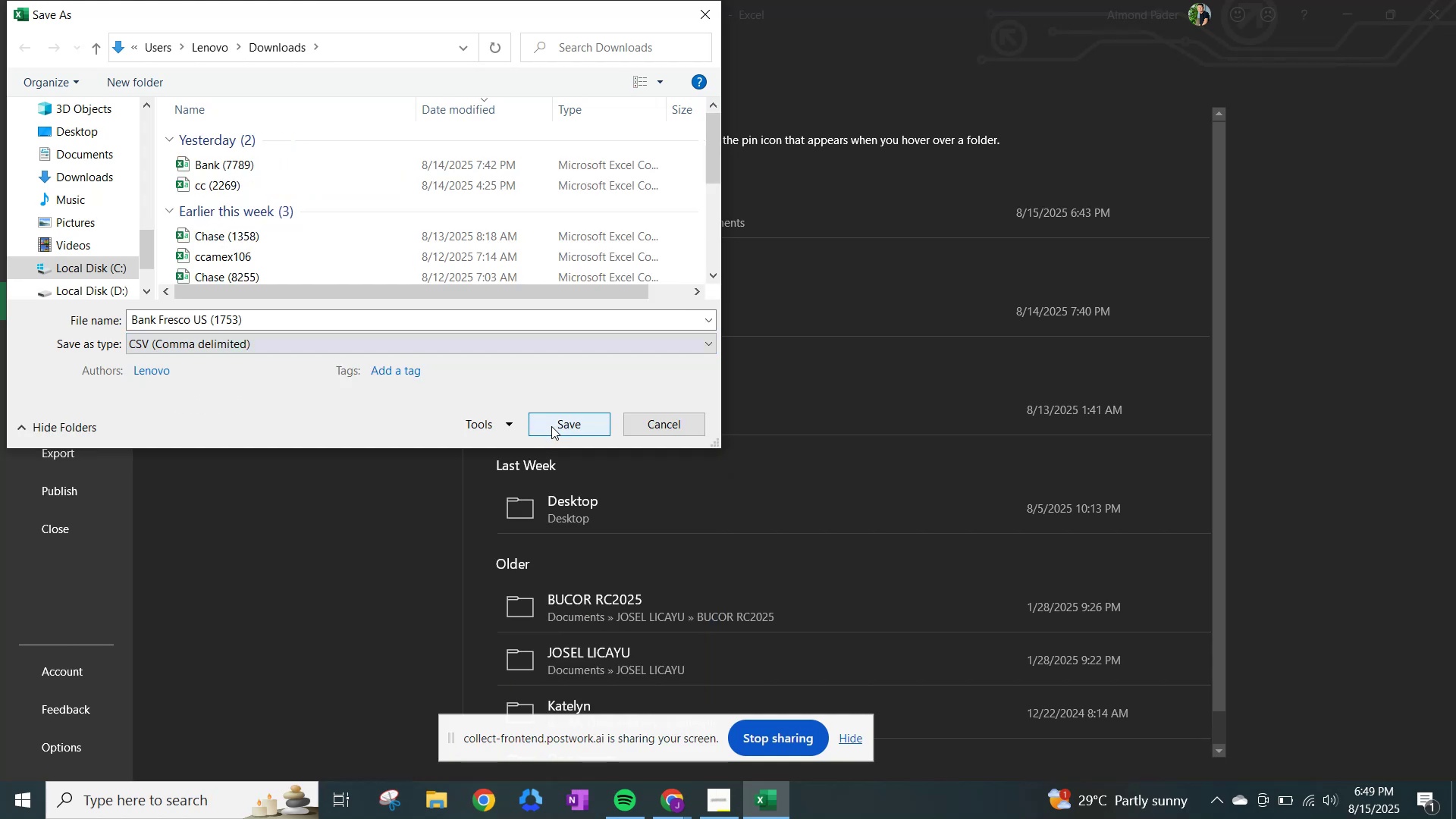 
left_click([551, 426])
 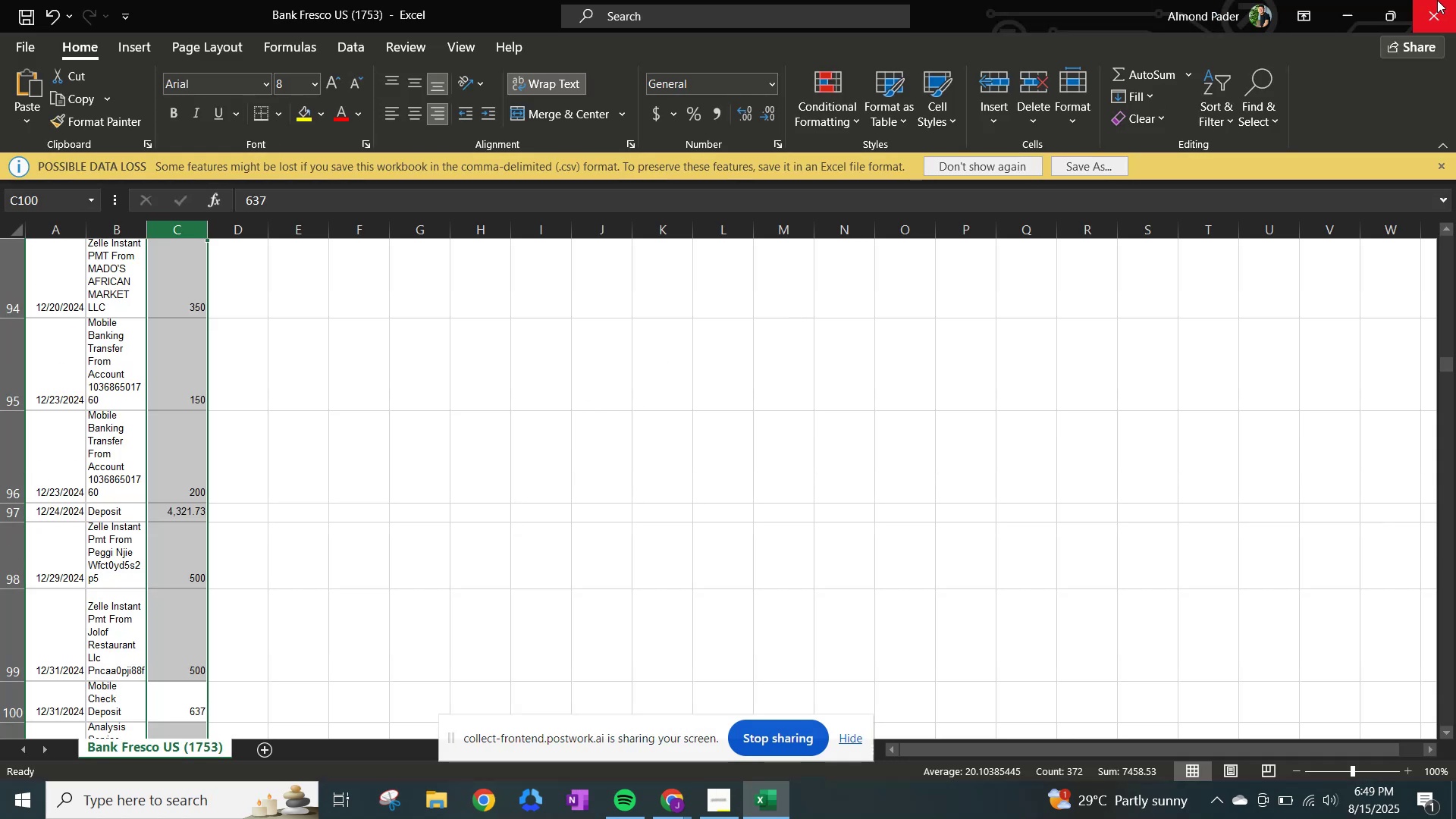 
left_click([1437, 0])
 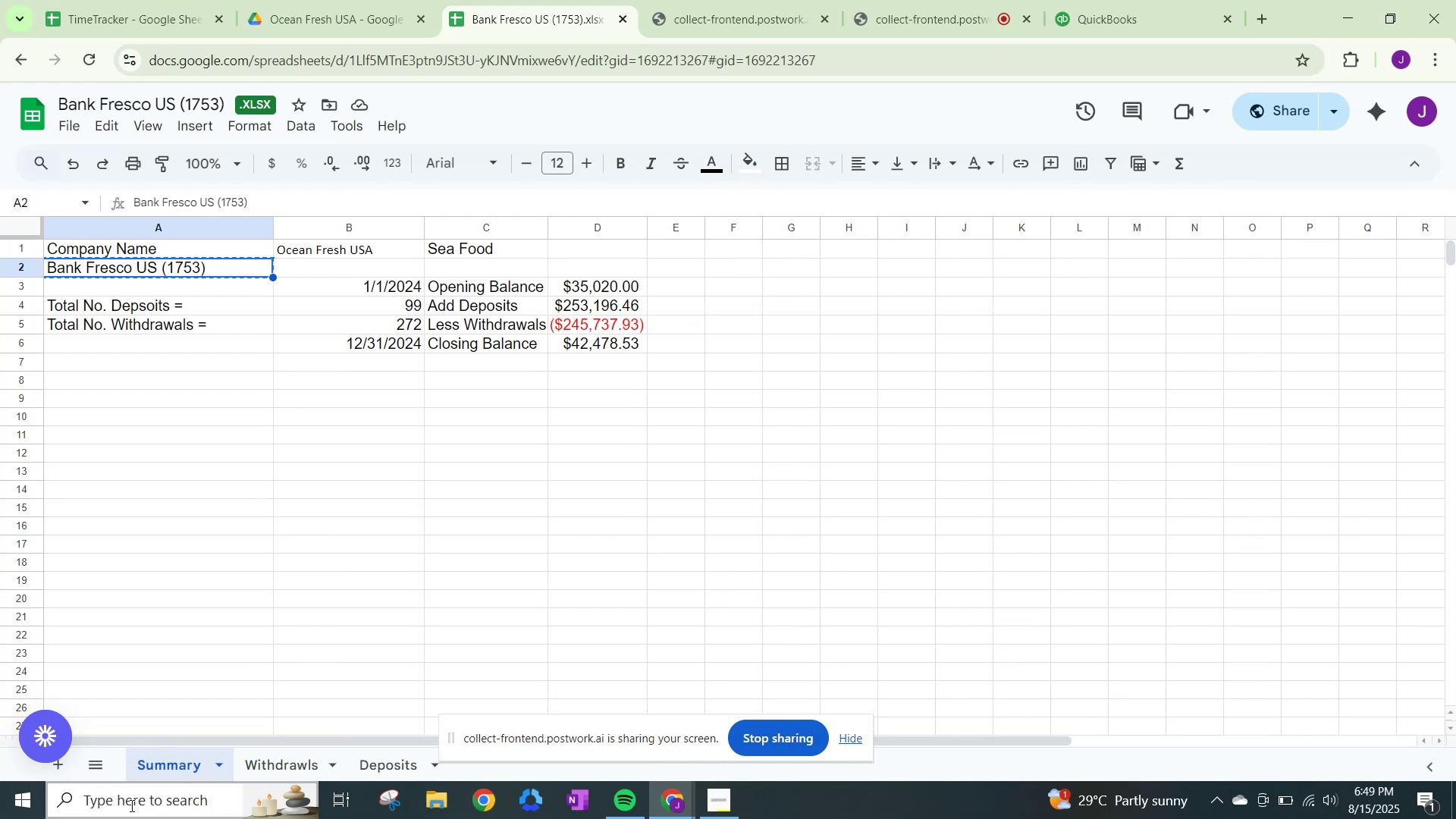 
left_click([134, 805])
 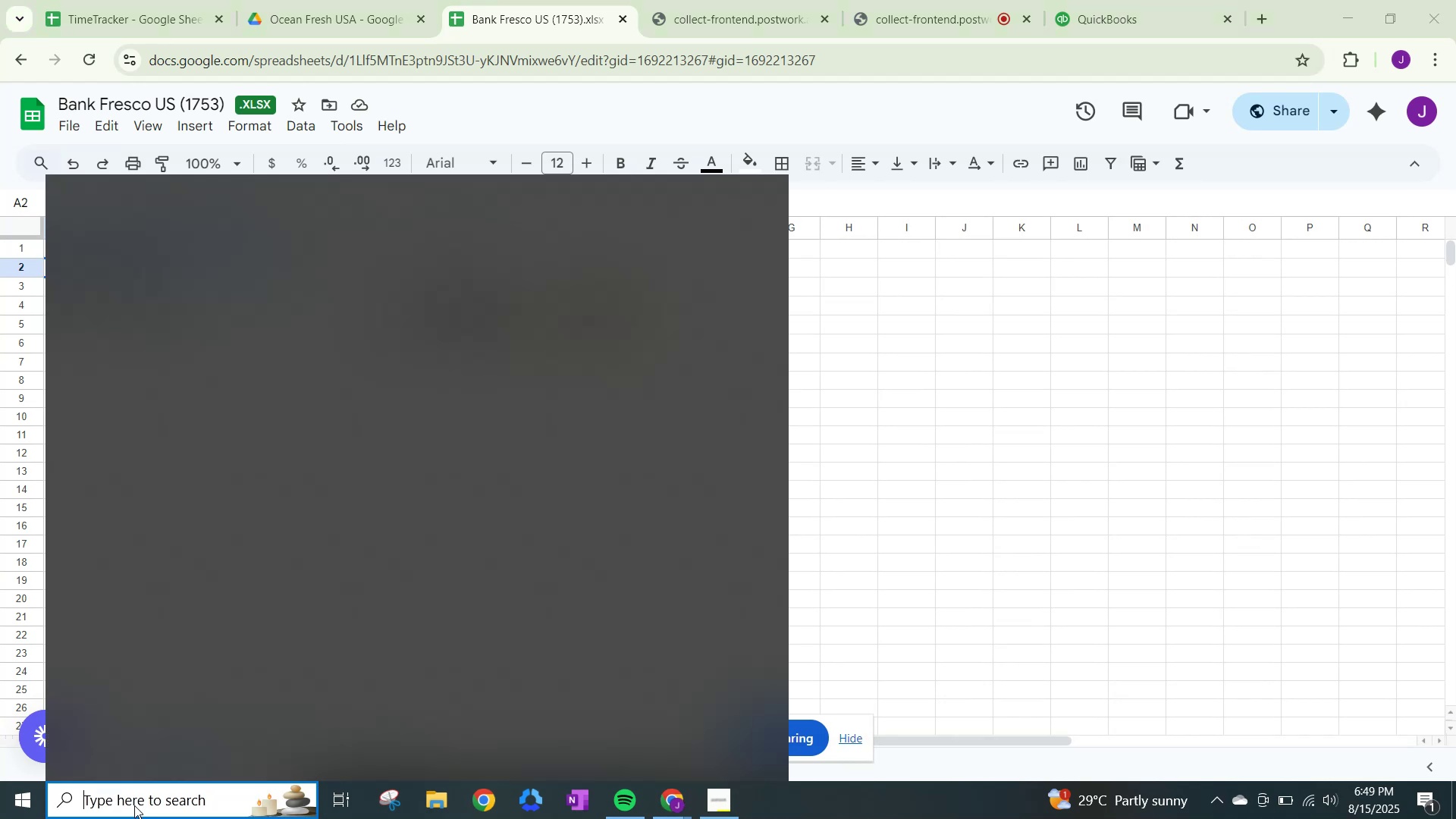 
type(excel)
 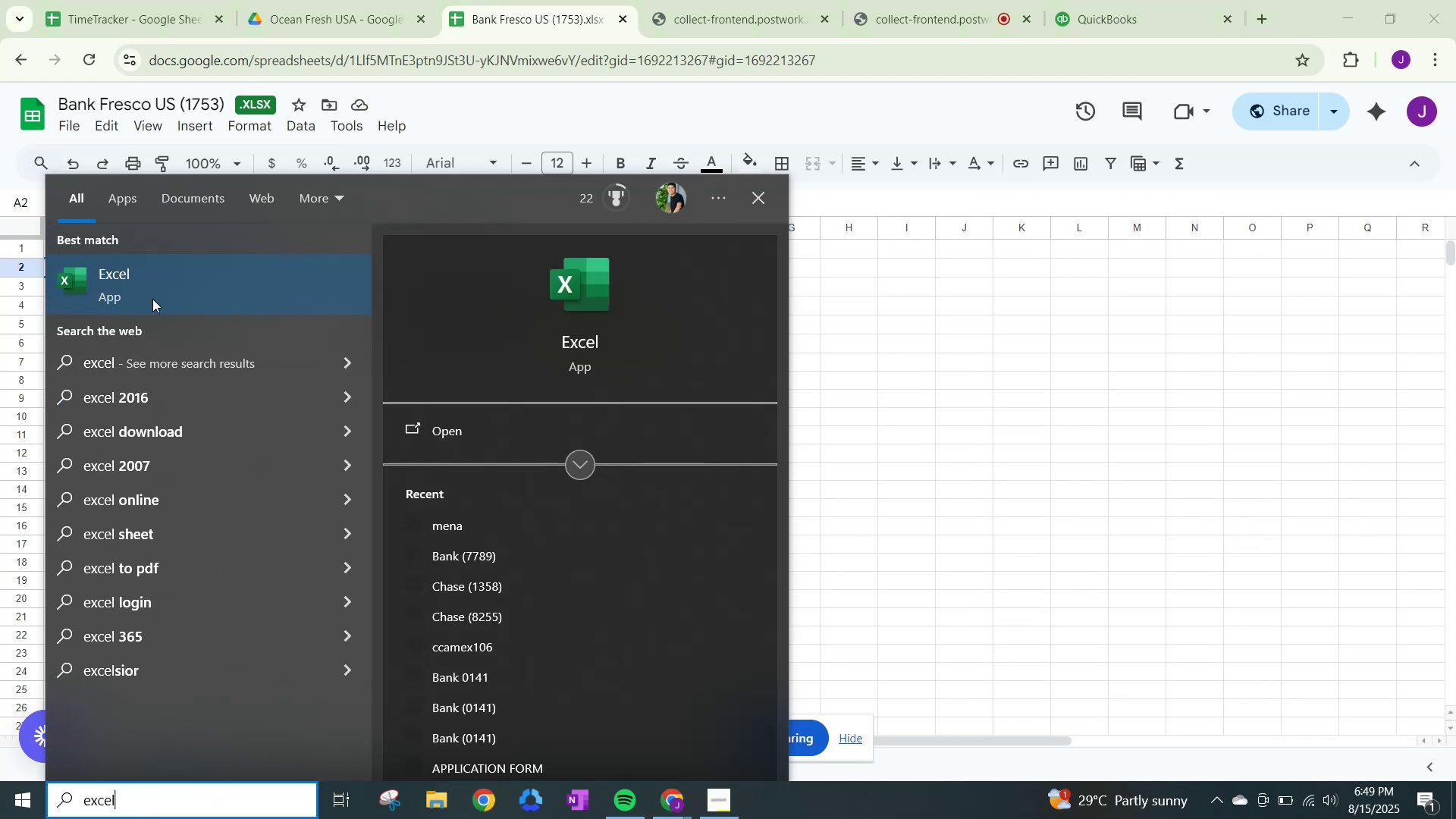 
left_click([157, 284])
 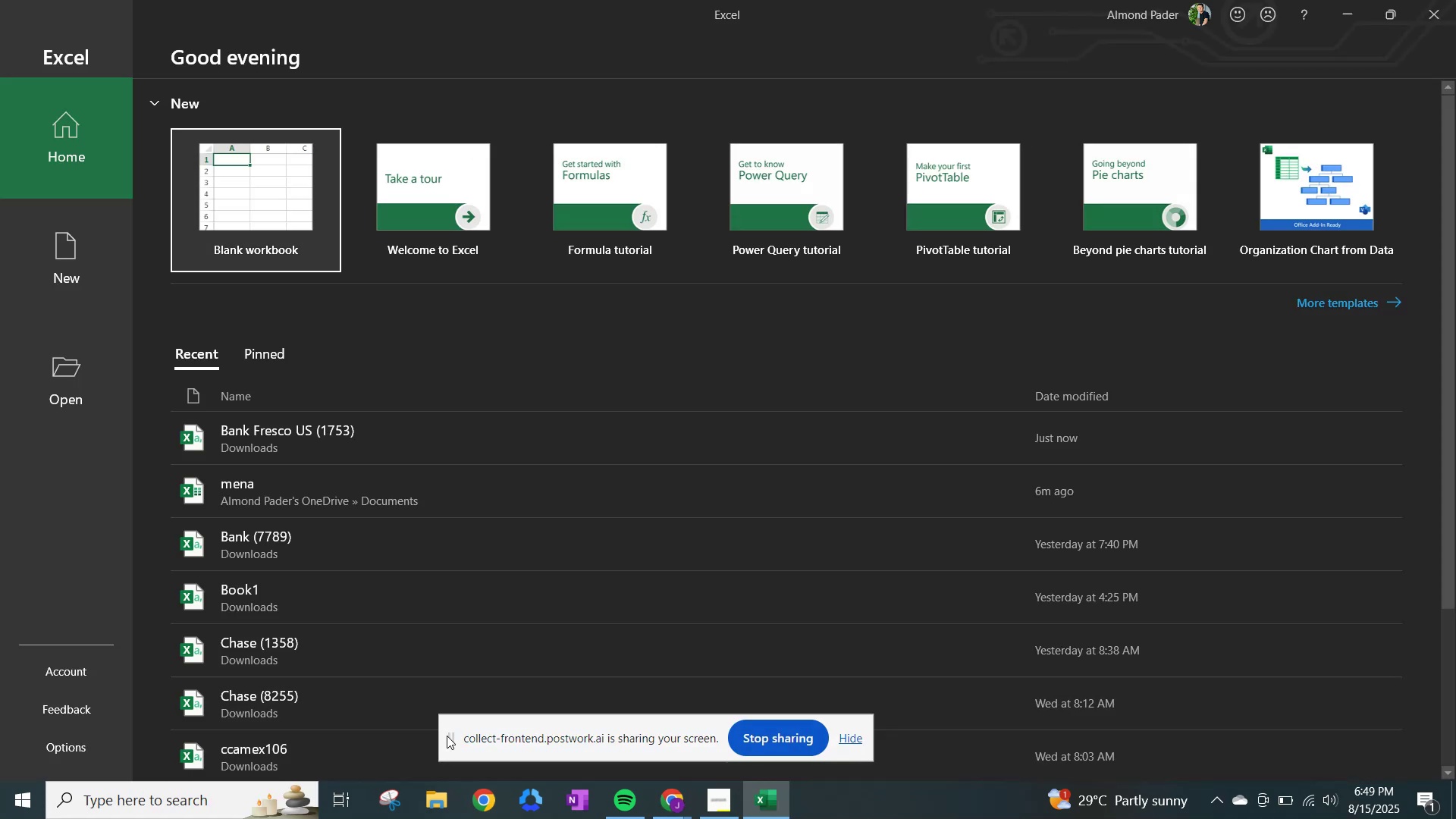 
double_click([255, 187])
 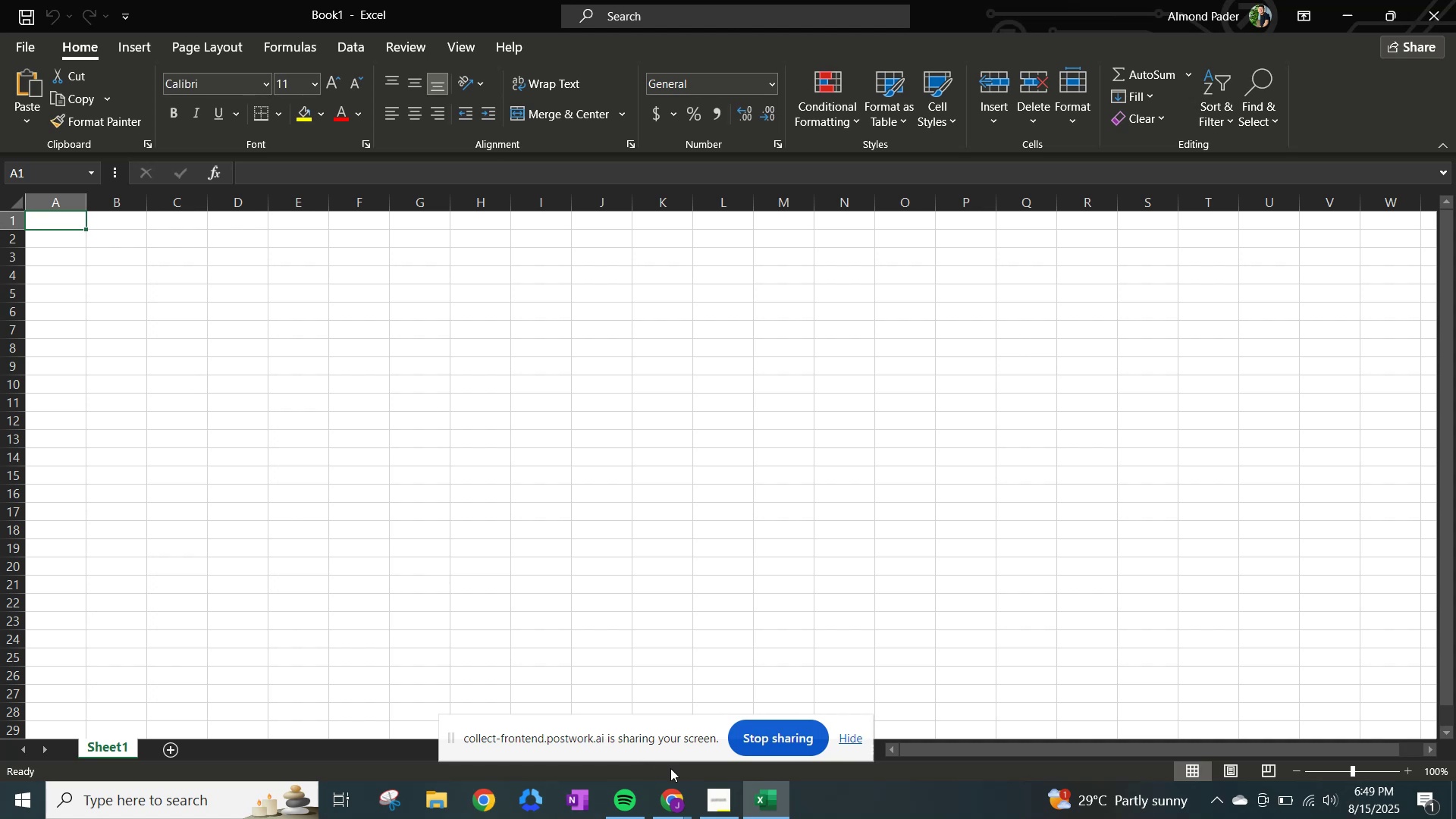 
left_click([670, 799])
 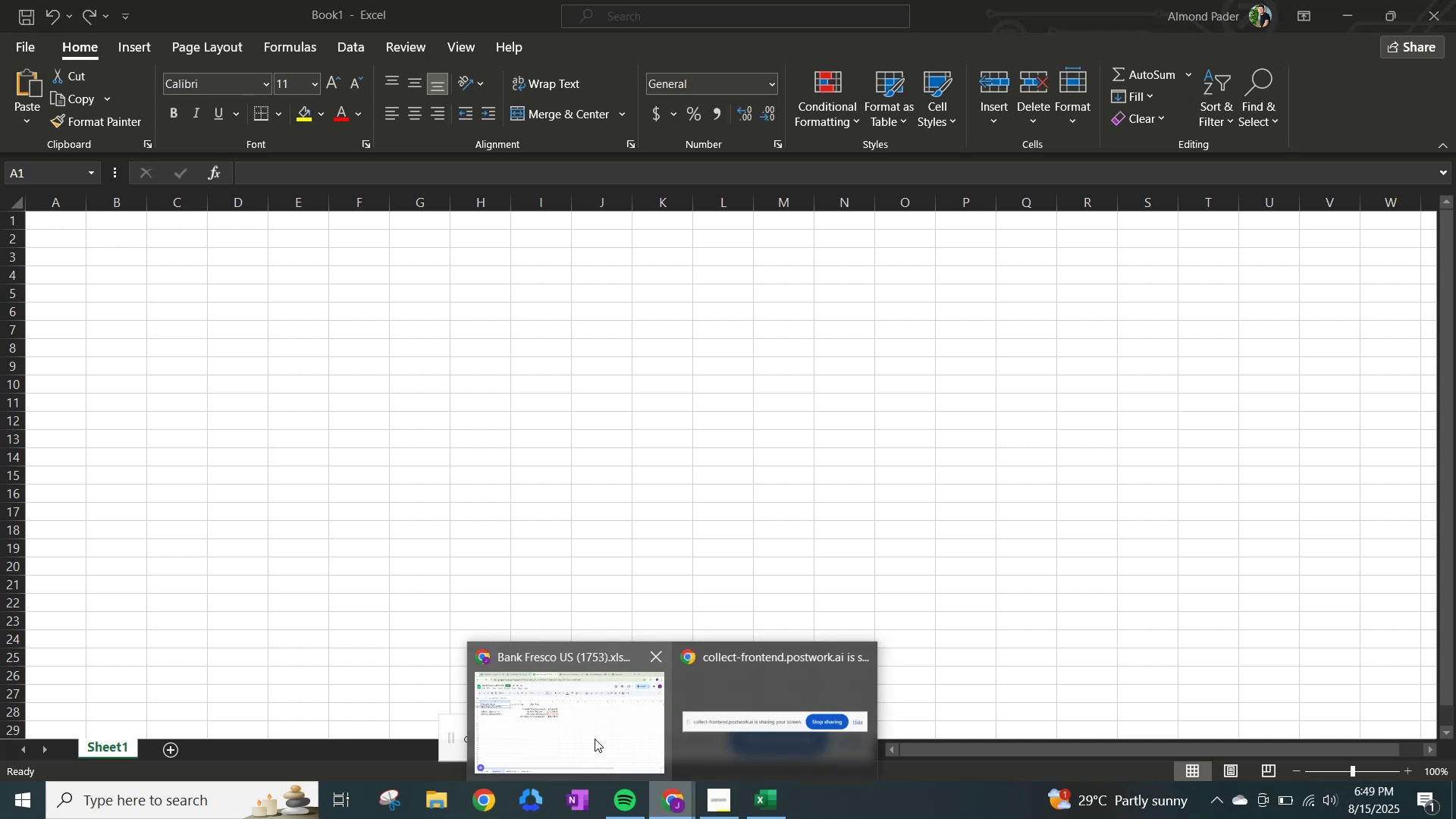 
left_click([595, 736])
 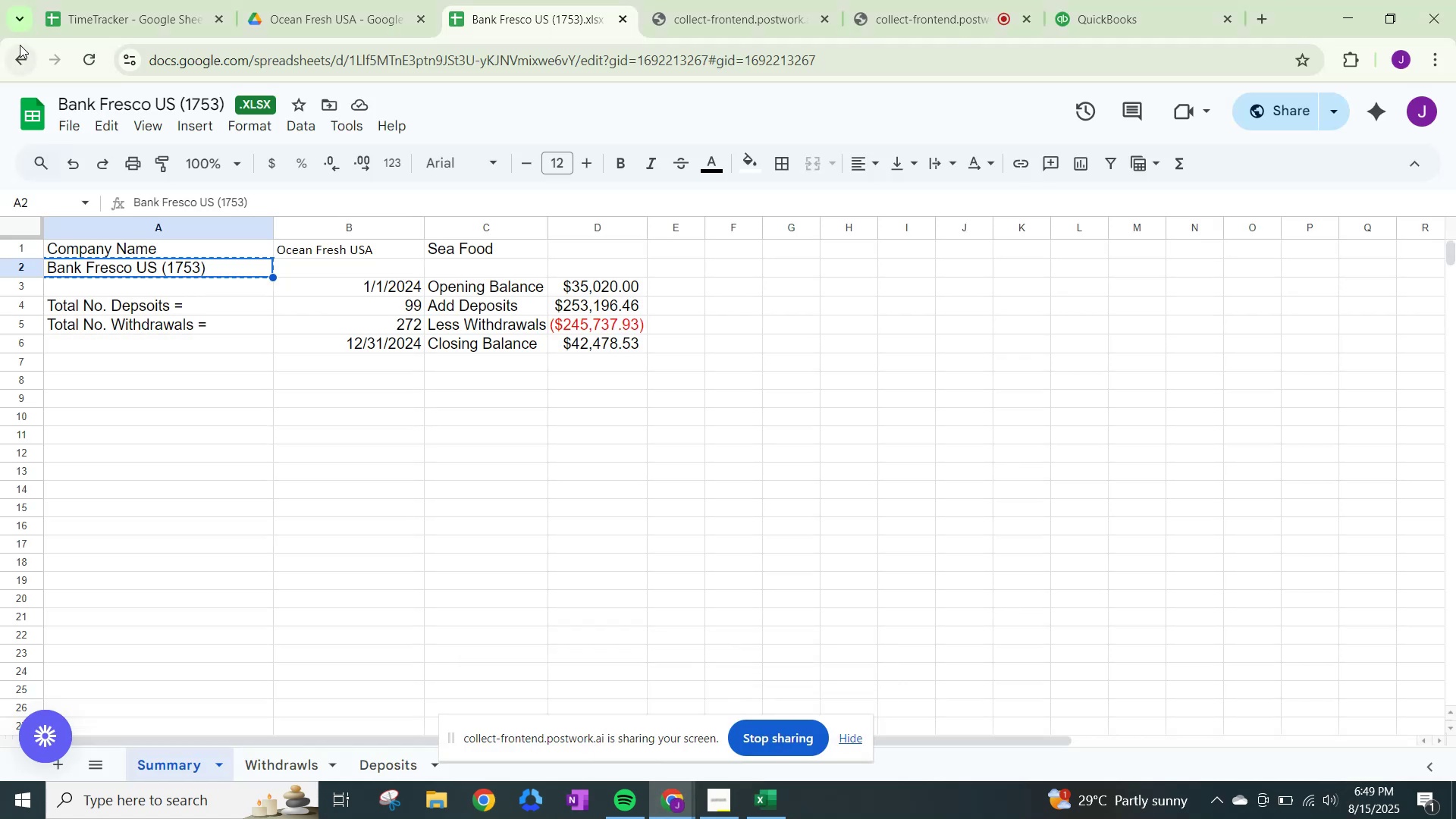 
left_click([20, 47])
 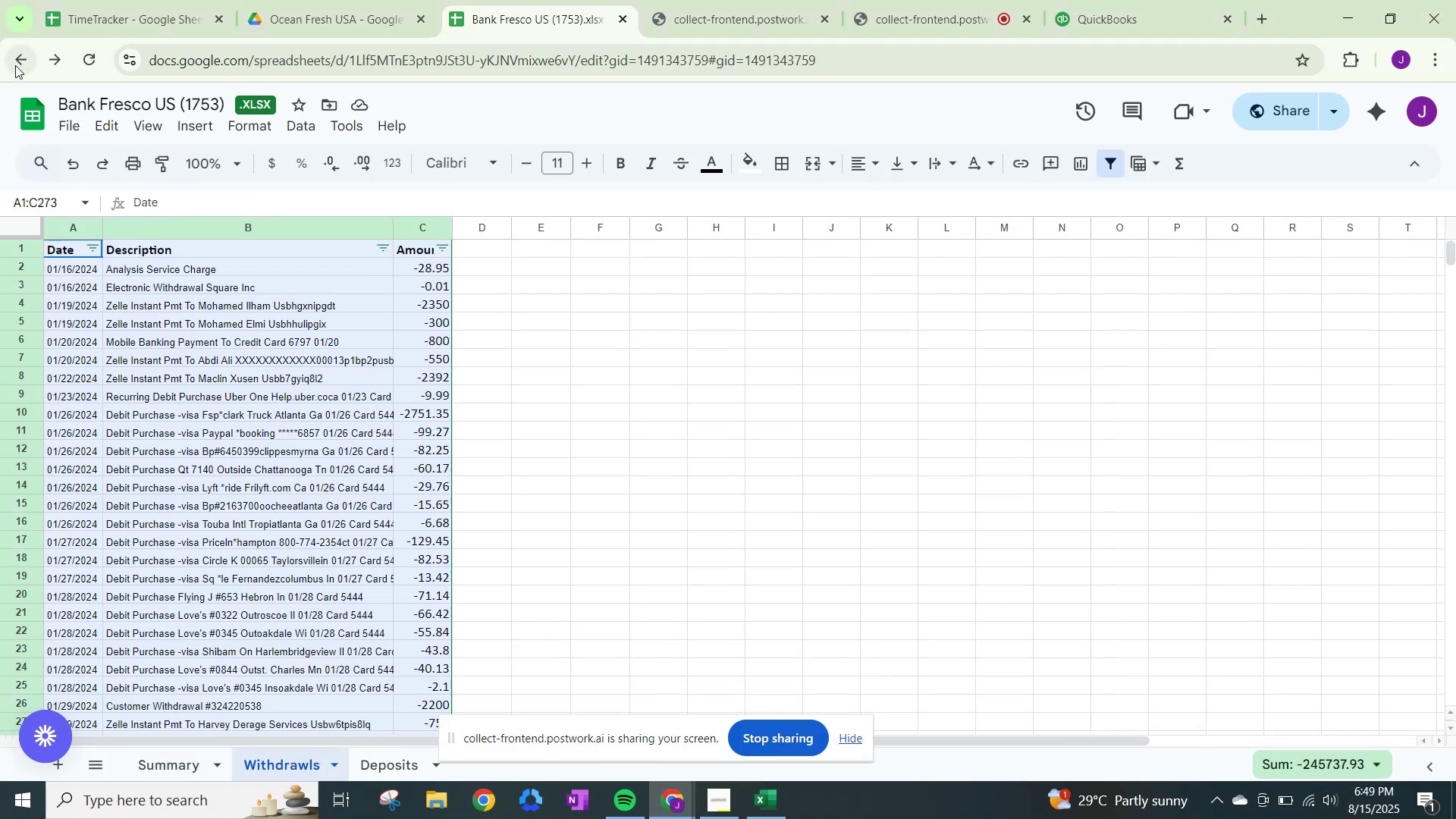 
left_click([15, 64])
 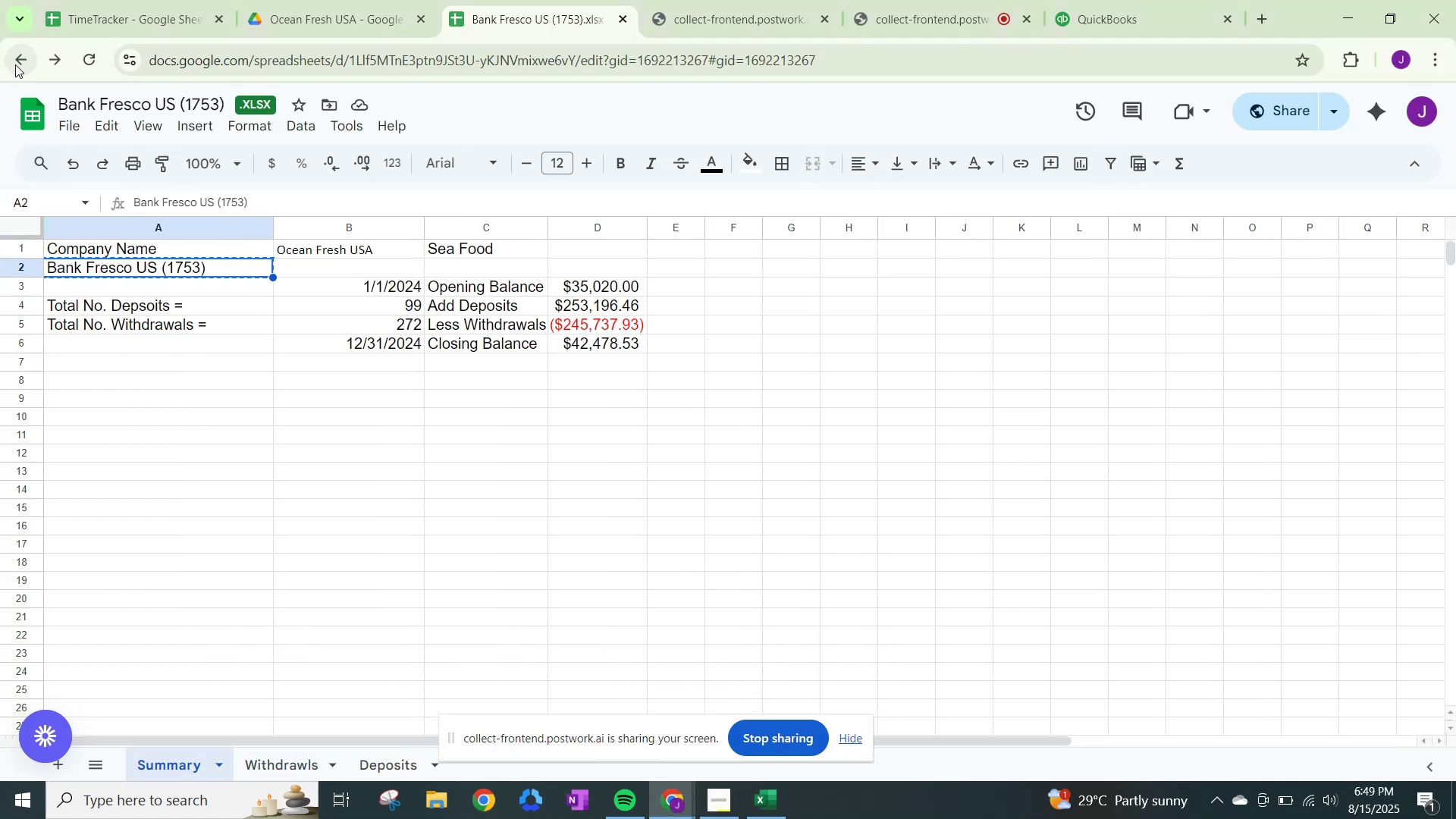 
left_click([15, 64])
 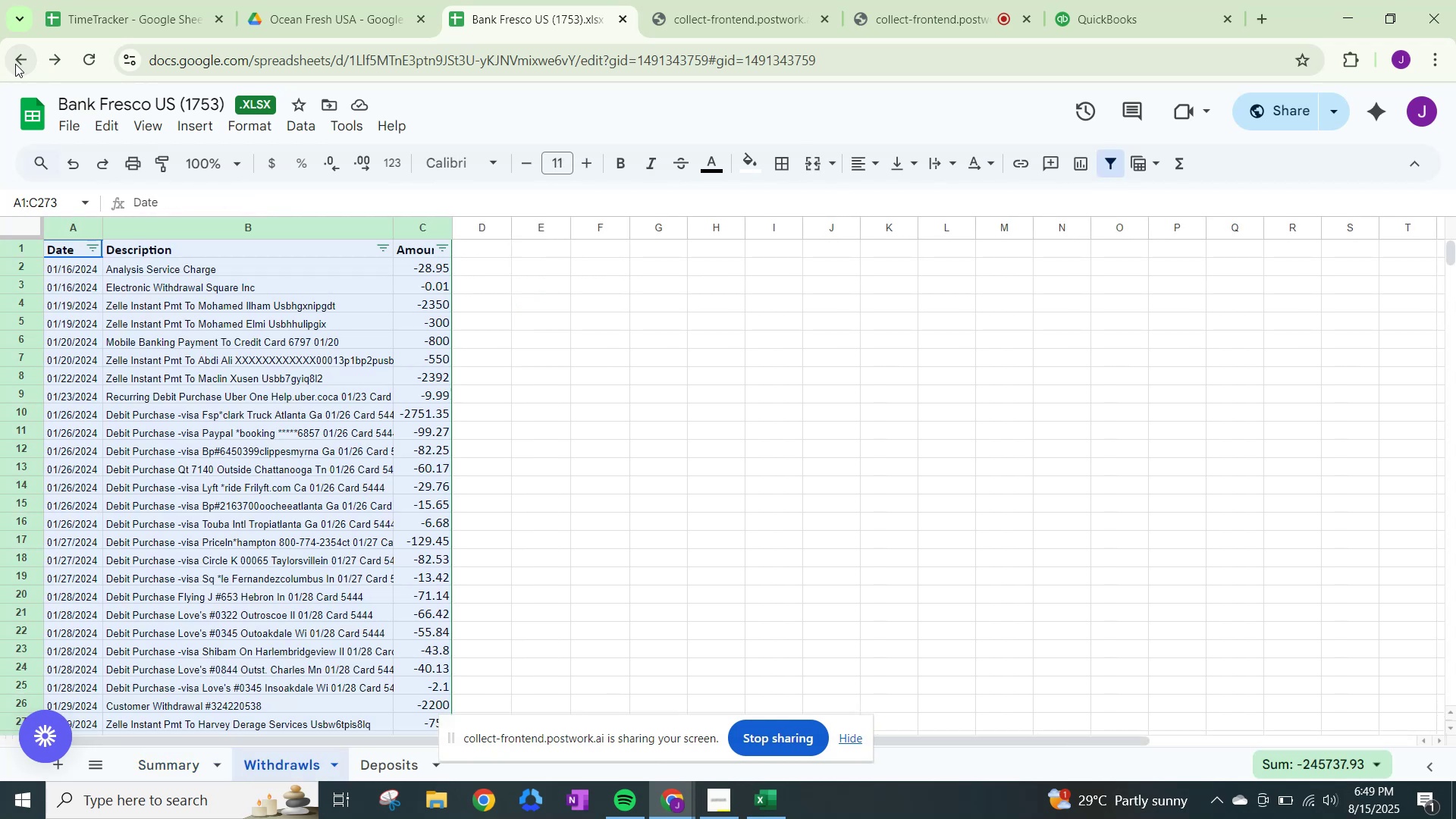 
left_click([15, 64])
 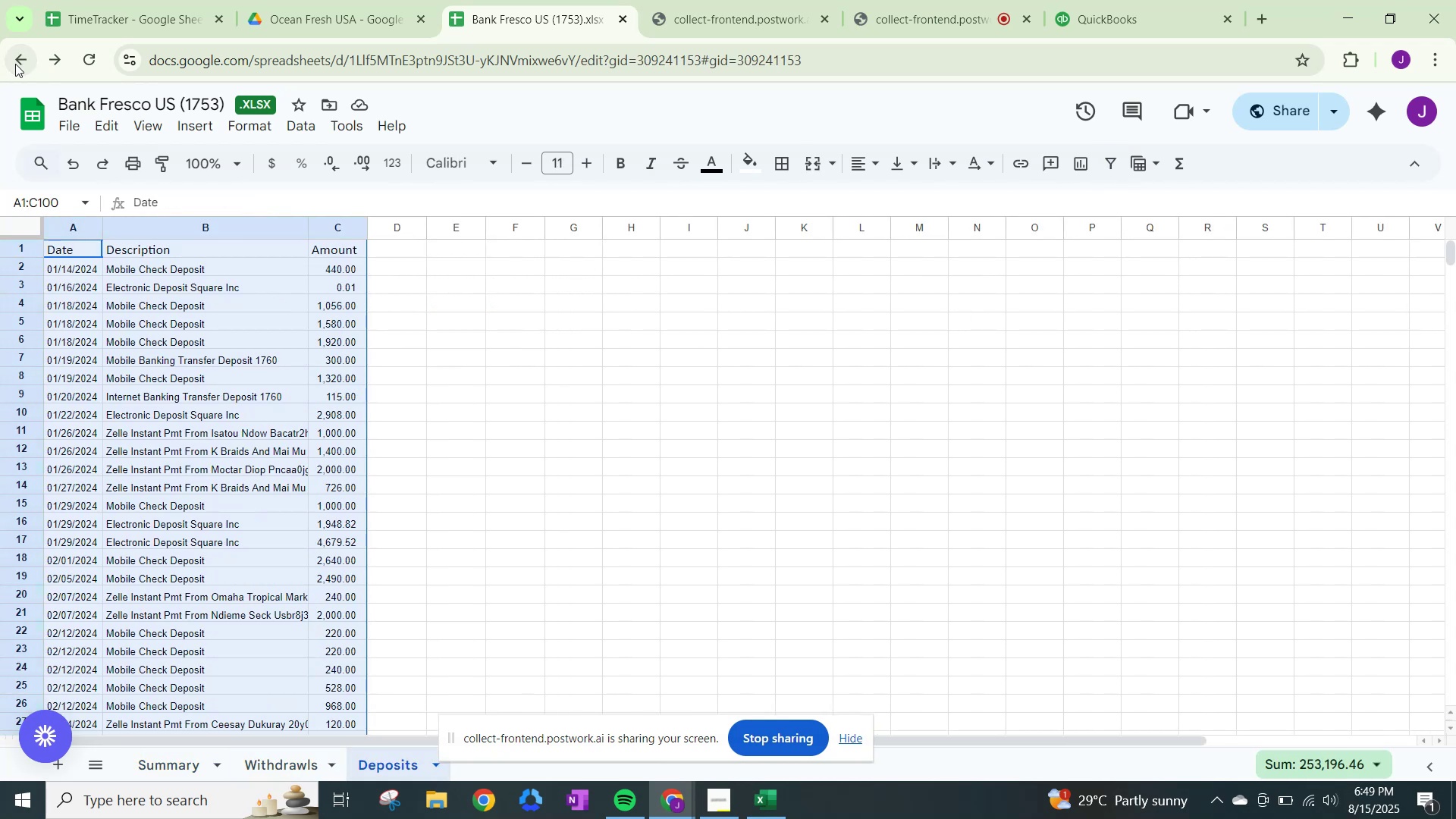 
left_click([15, 64])
 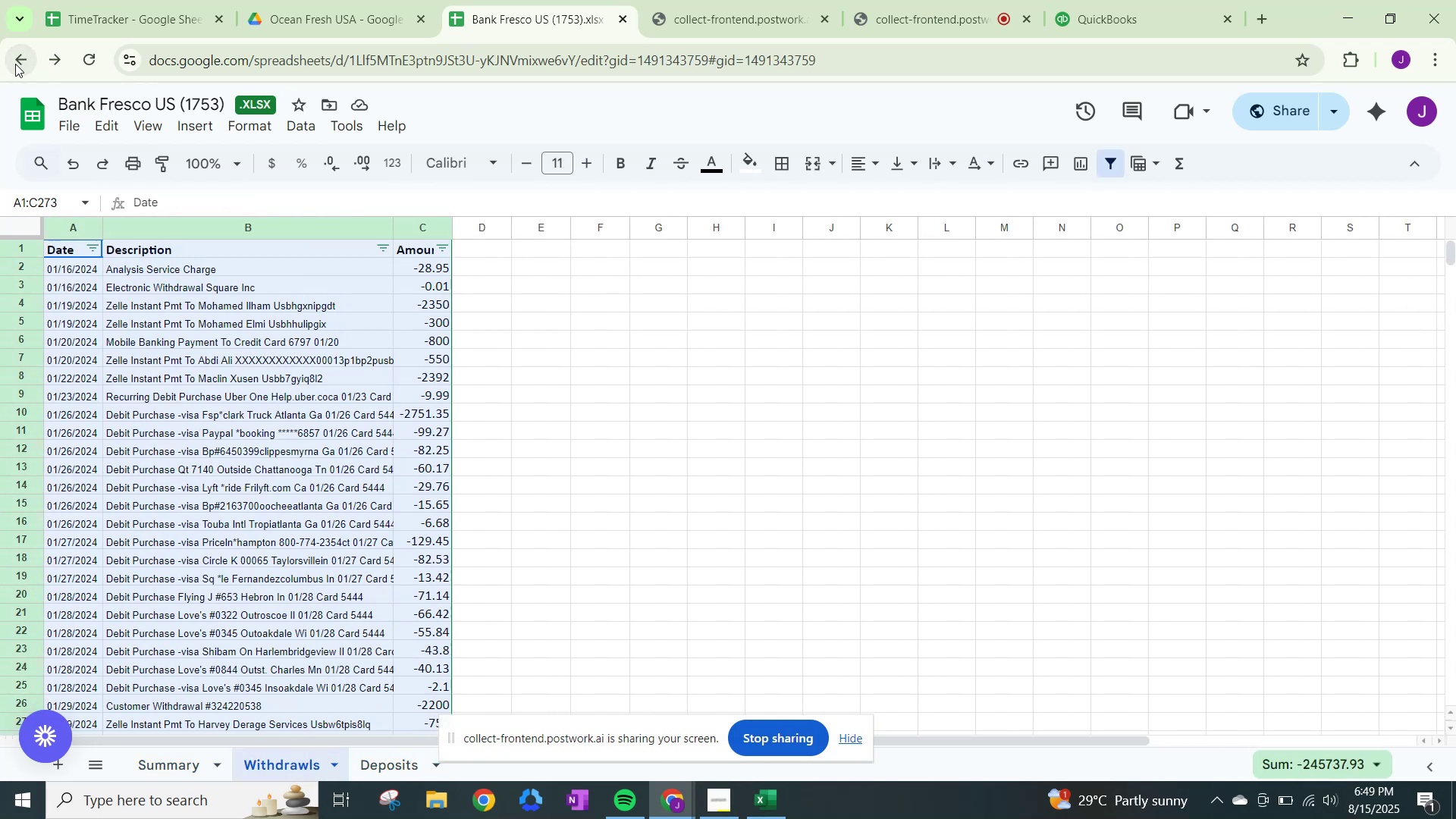 
left_click([15, 64])
 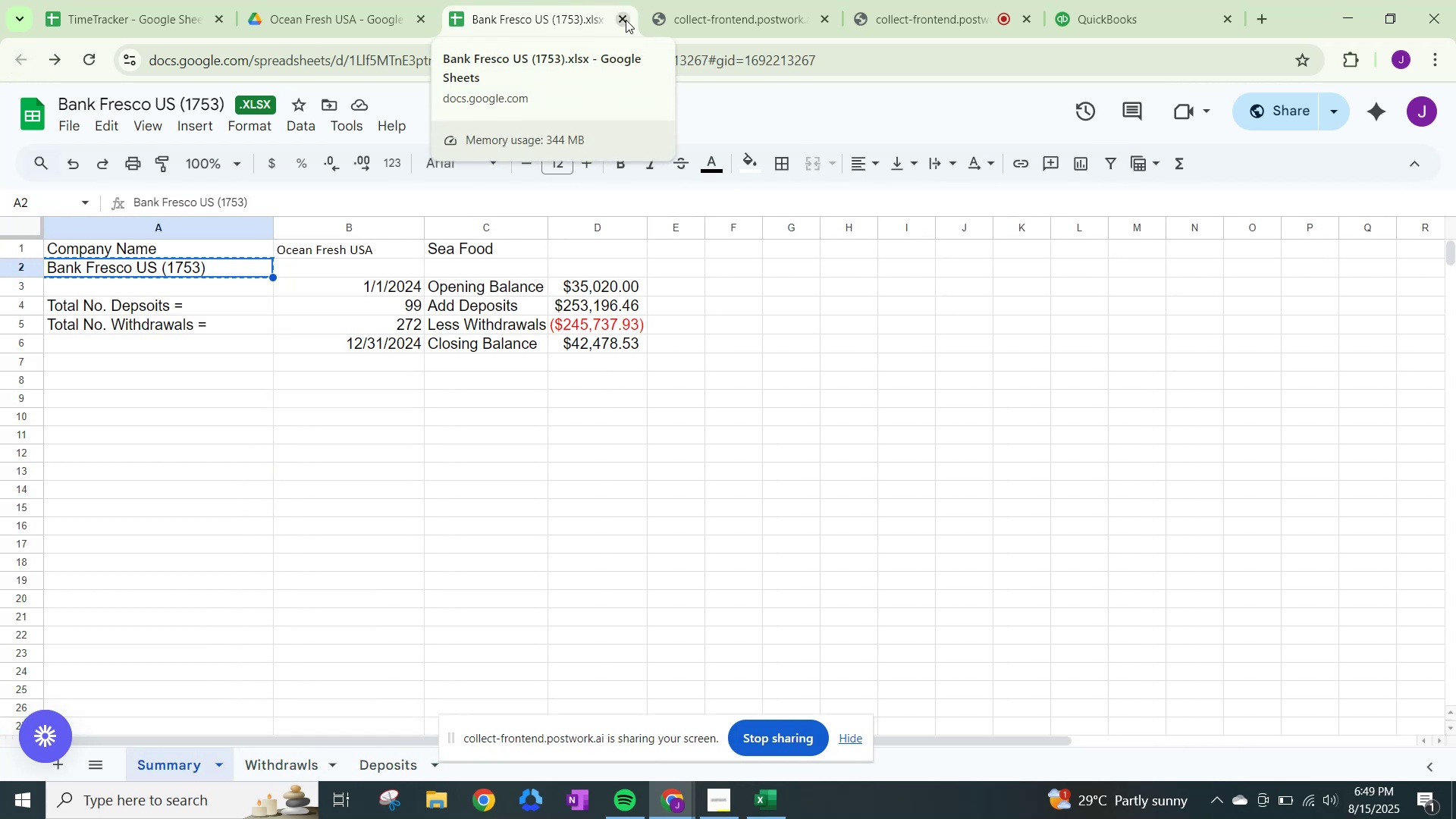 
left_click([626, 20])
 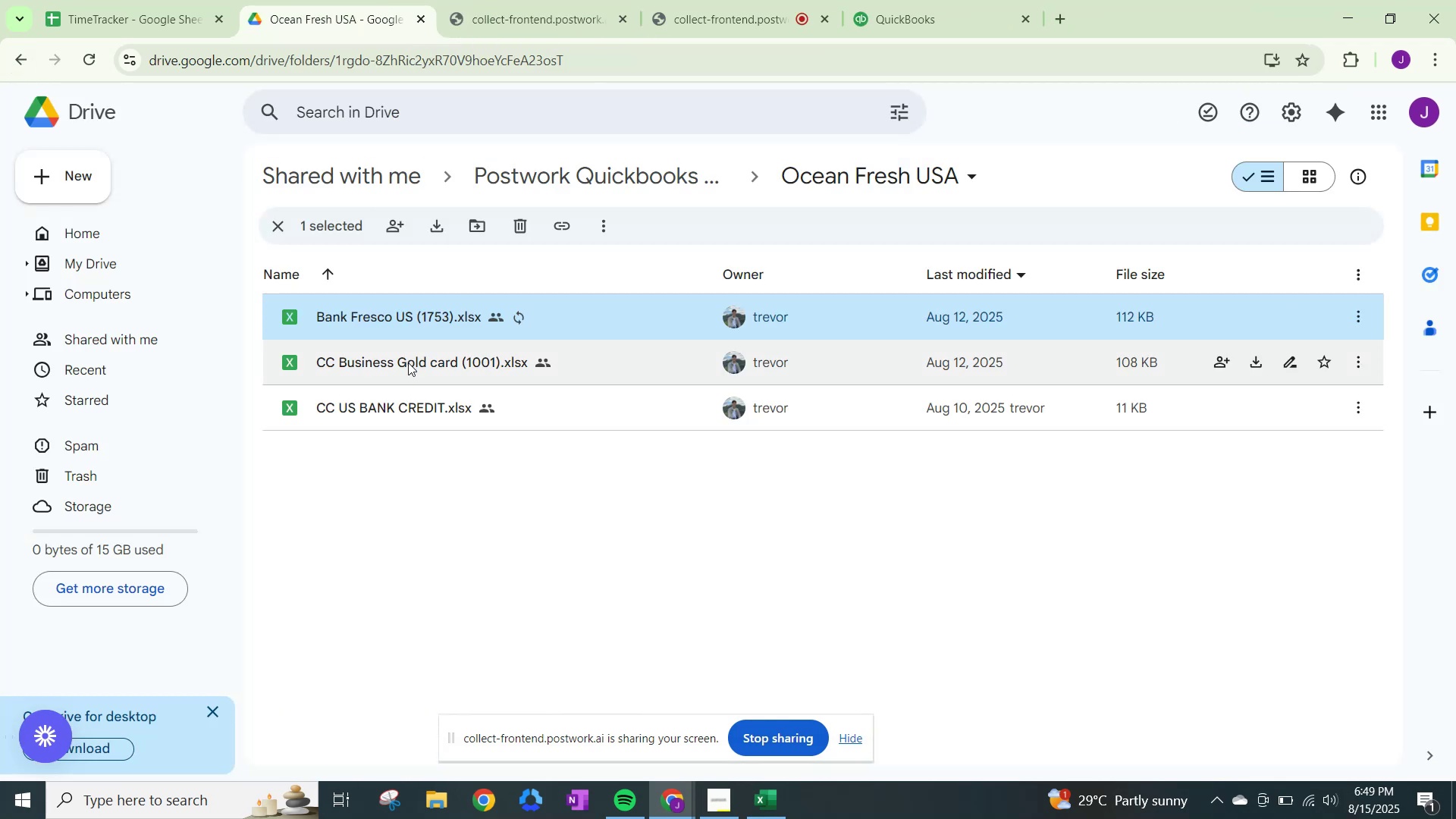 
double_click([409, 363])
 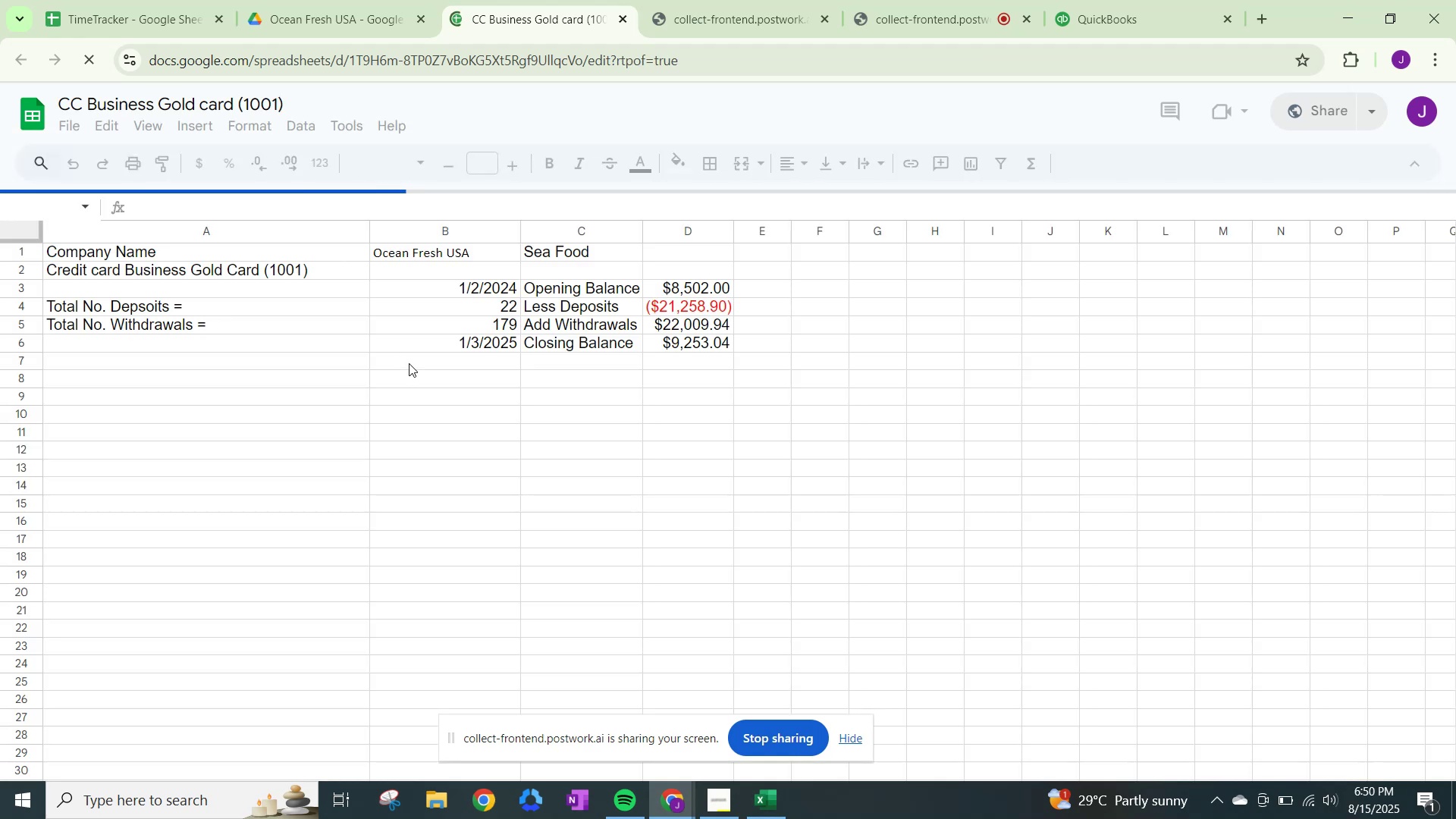 
scroll: coordinate [450, 742], scroll_direction: down, amount: 2.0
 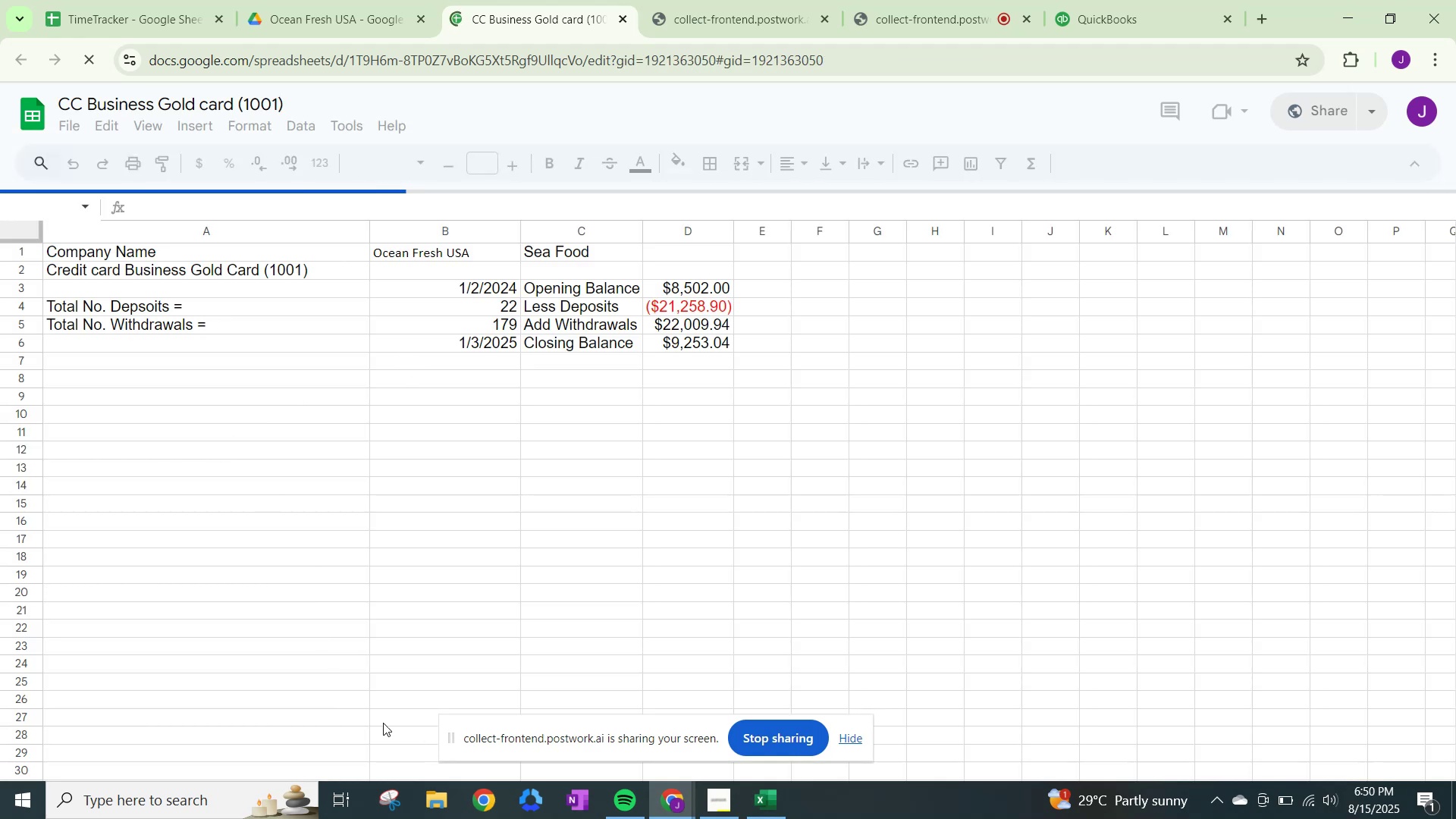 
scroll: coordinate [462, 568], scroll_direction: up, amount: 2.0
 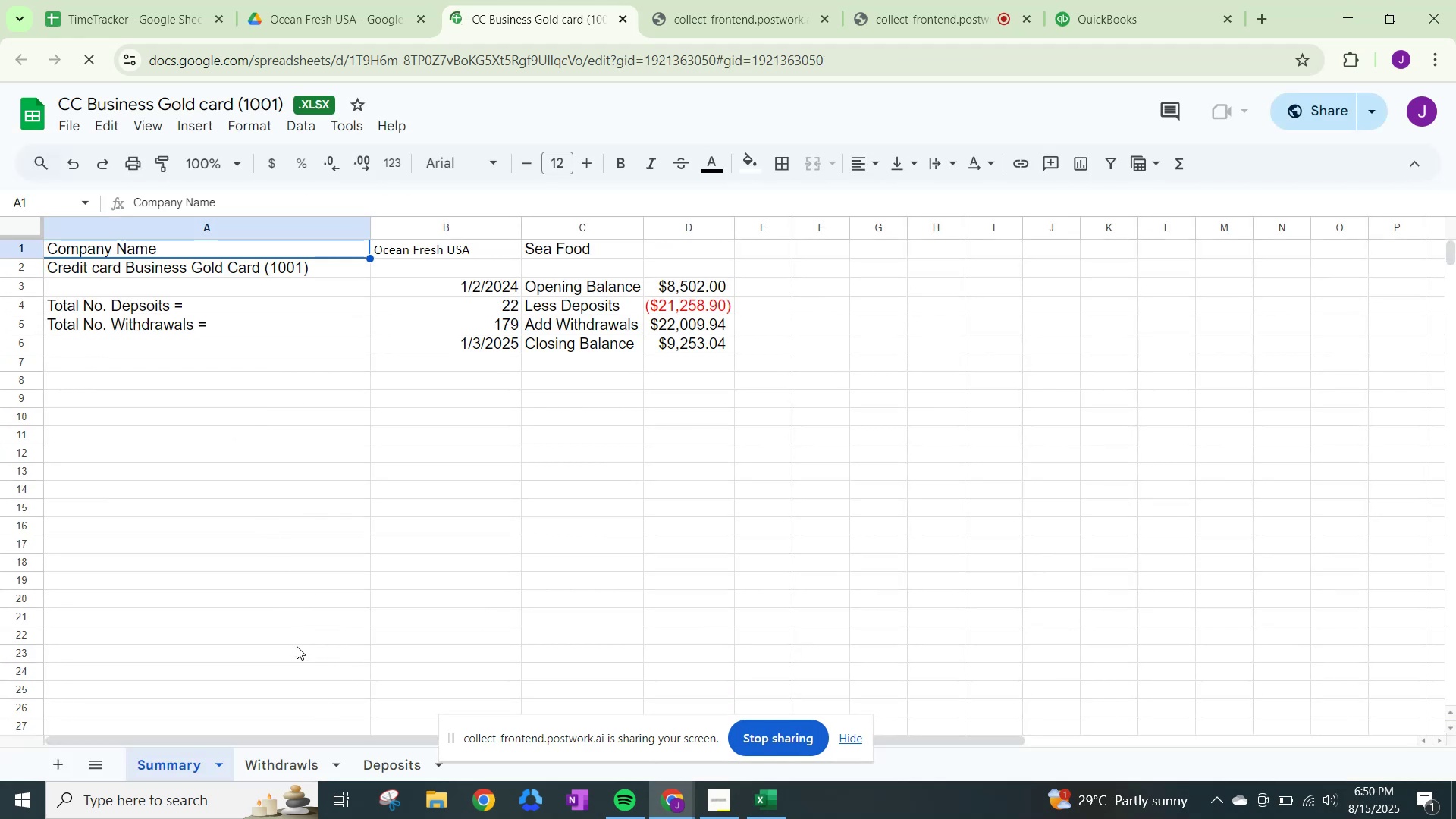 
left_click([398, 767])
 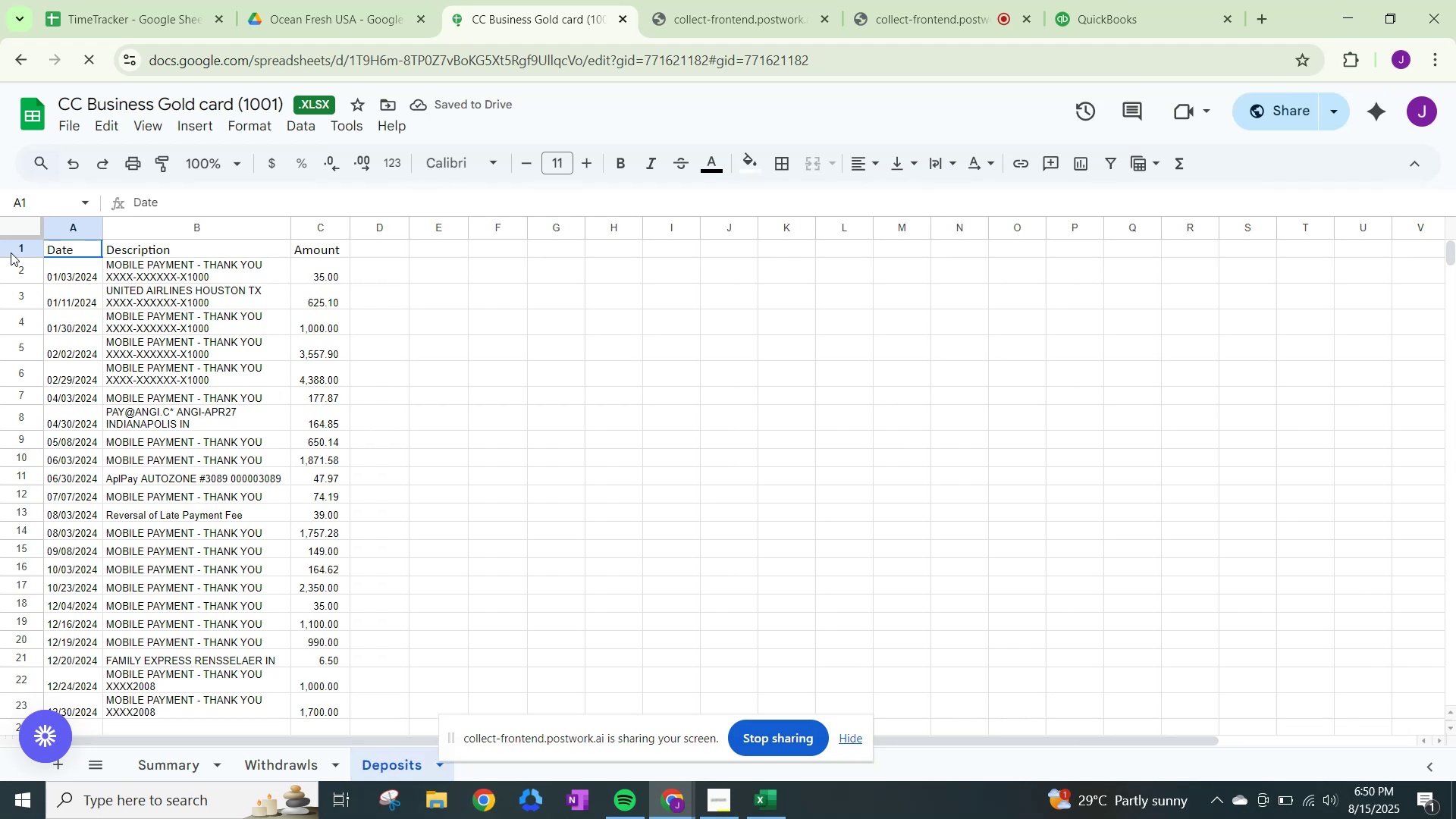 
left_click([10, 249])
 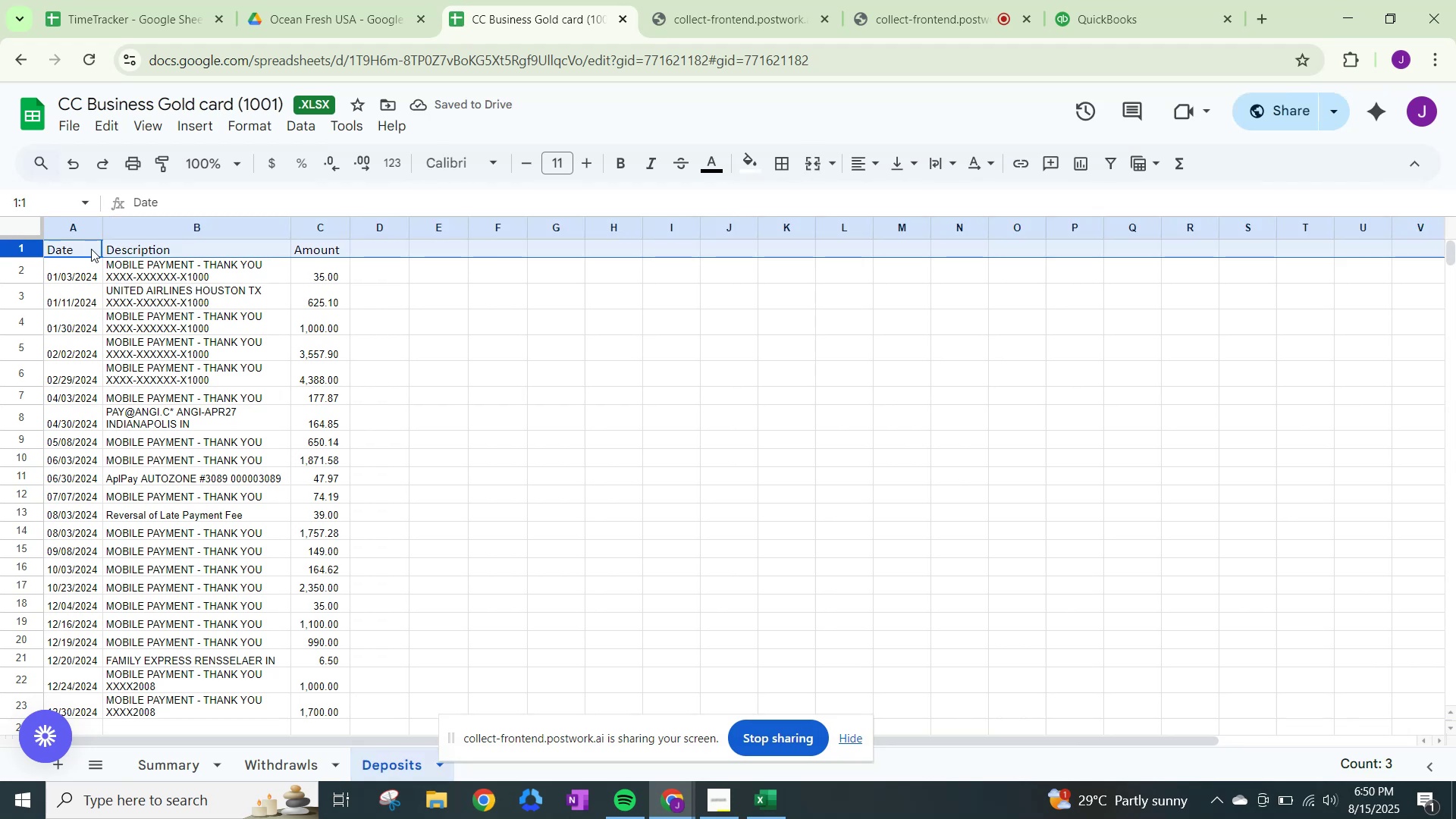 
left_click([79, 249])
 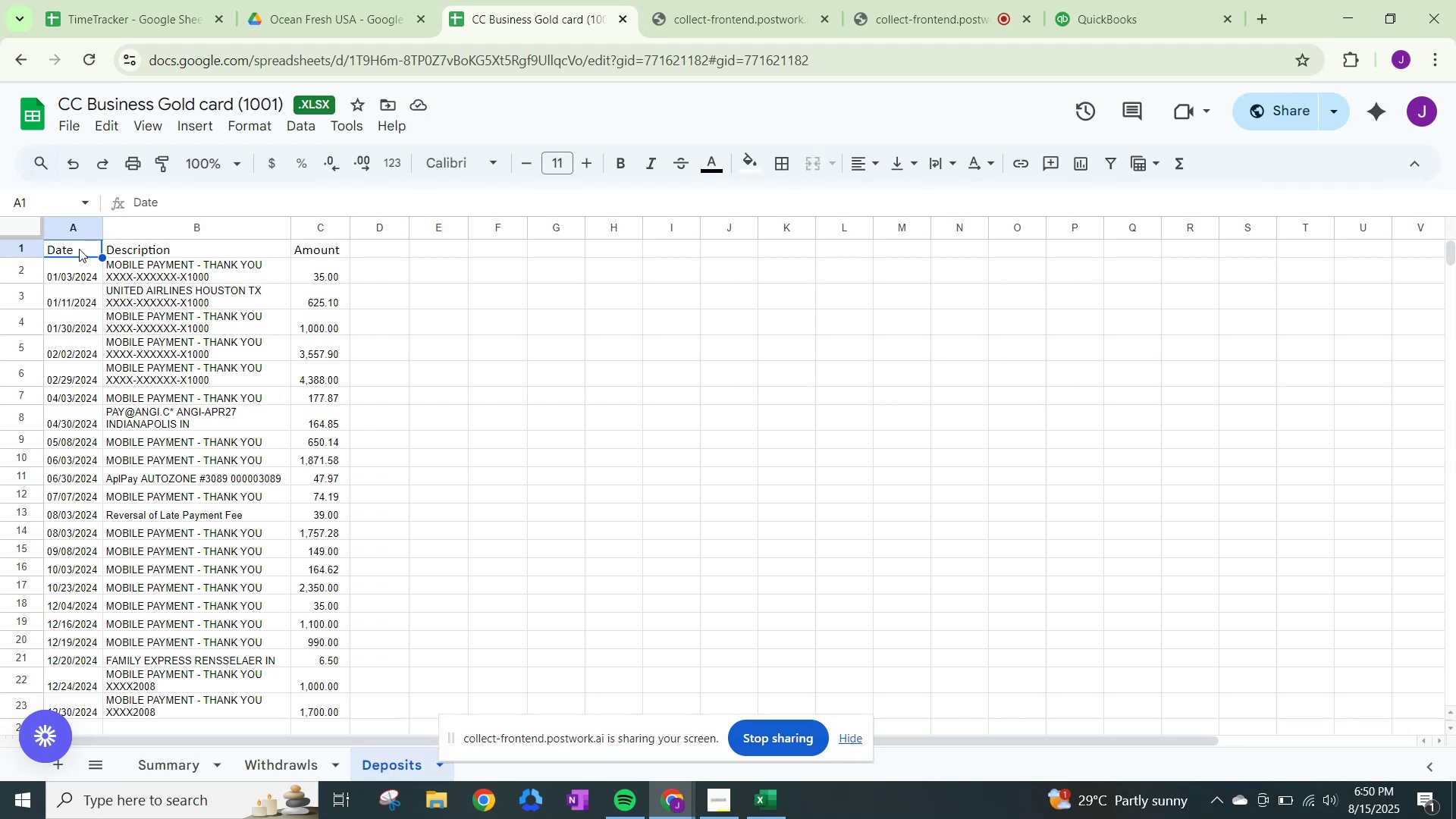 
key(Control+A)
 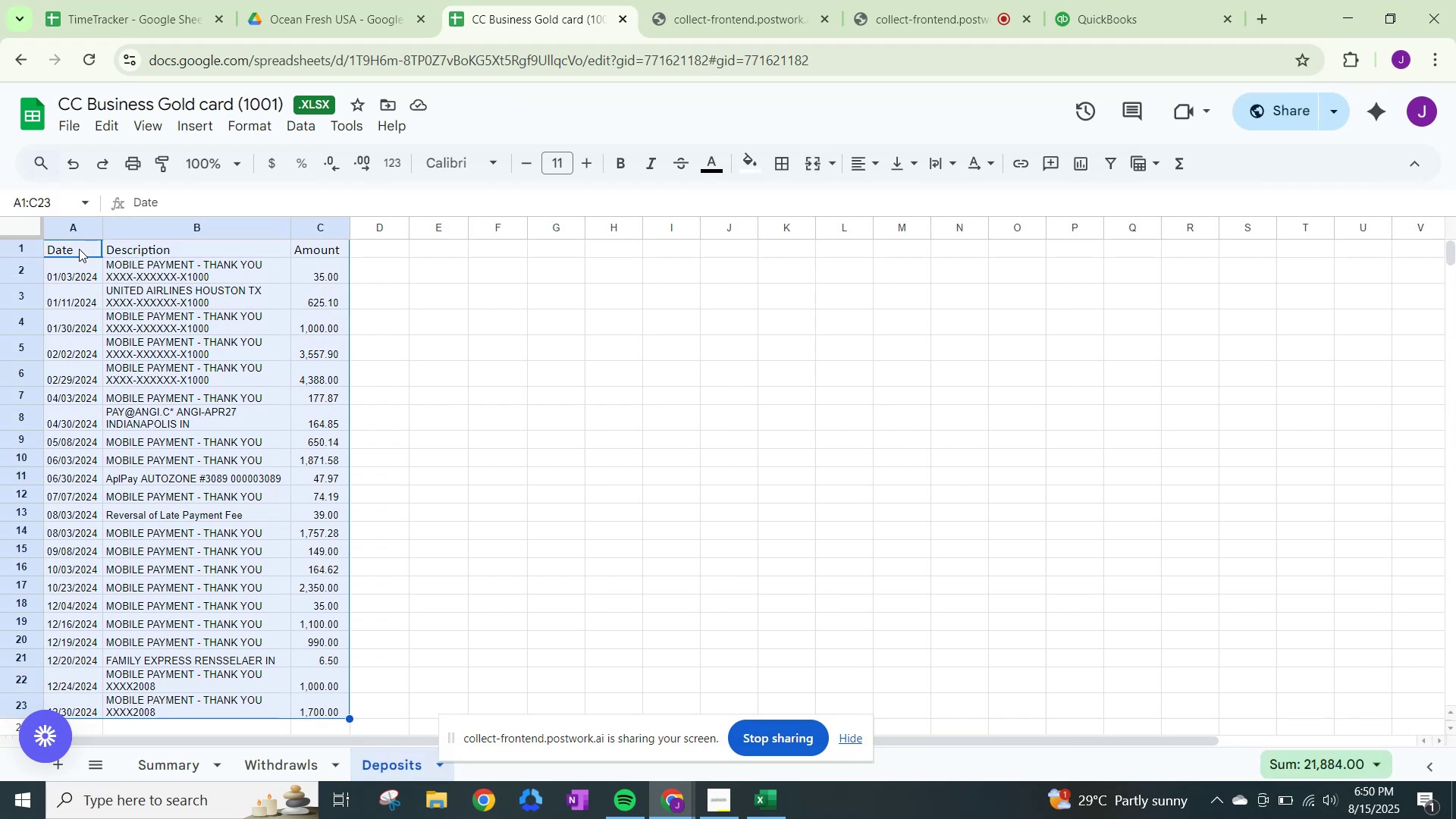 
key(Control+C)
 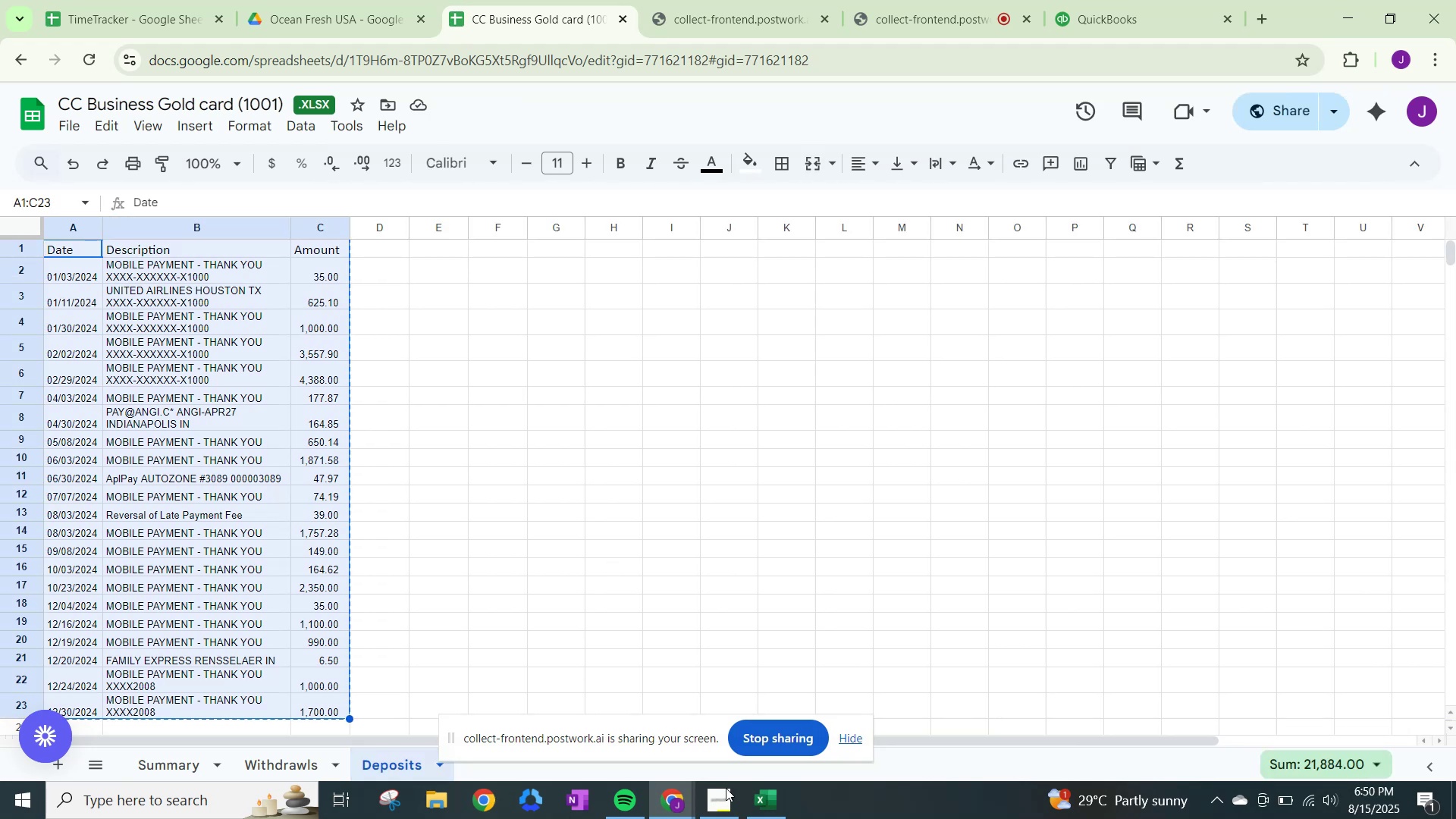 
left_click([755, 801])
 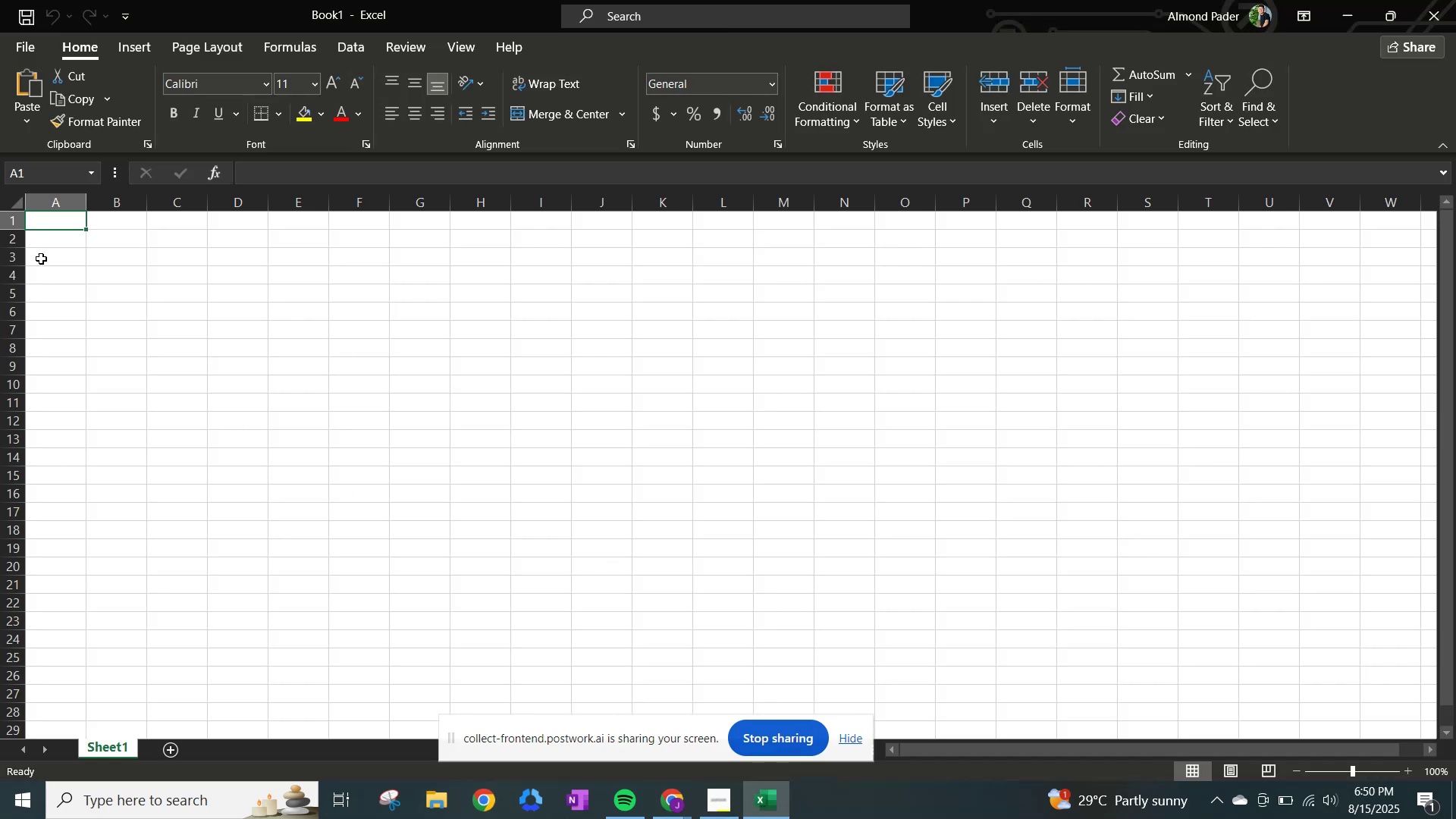 
key(Control+ControlLeft)
 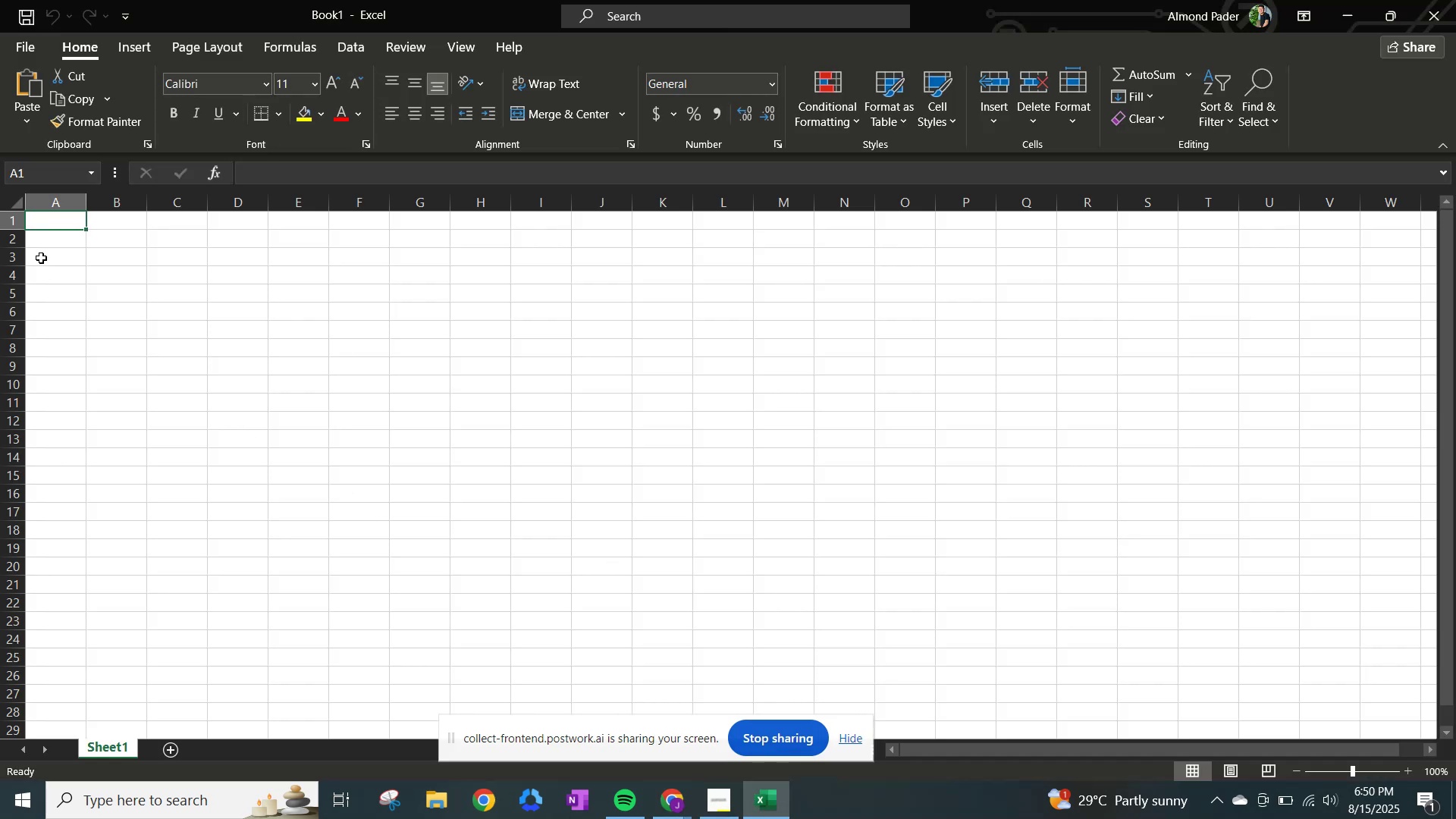 
key(Control+V)
 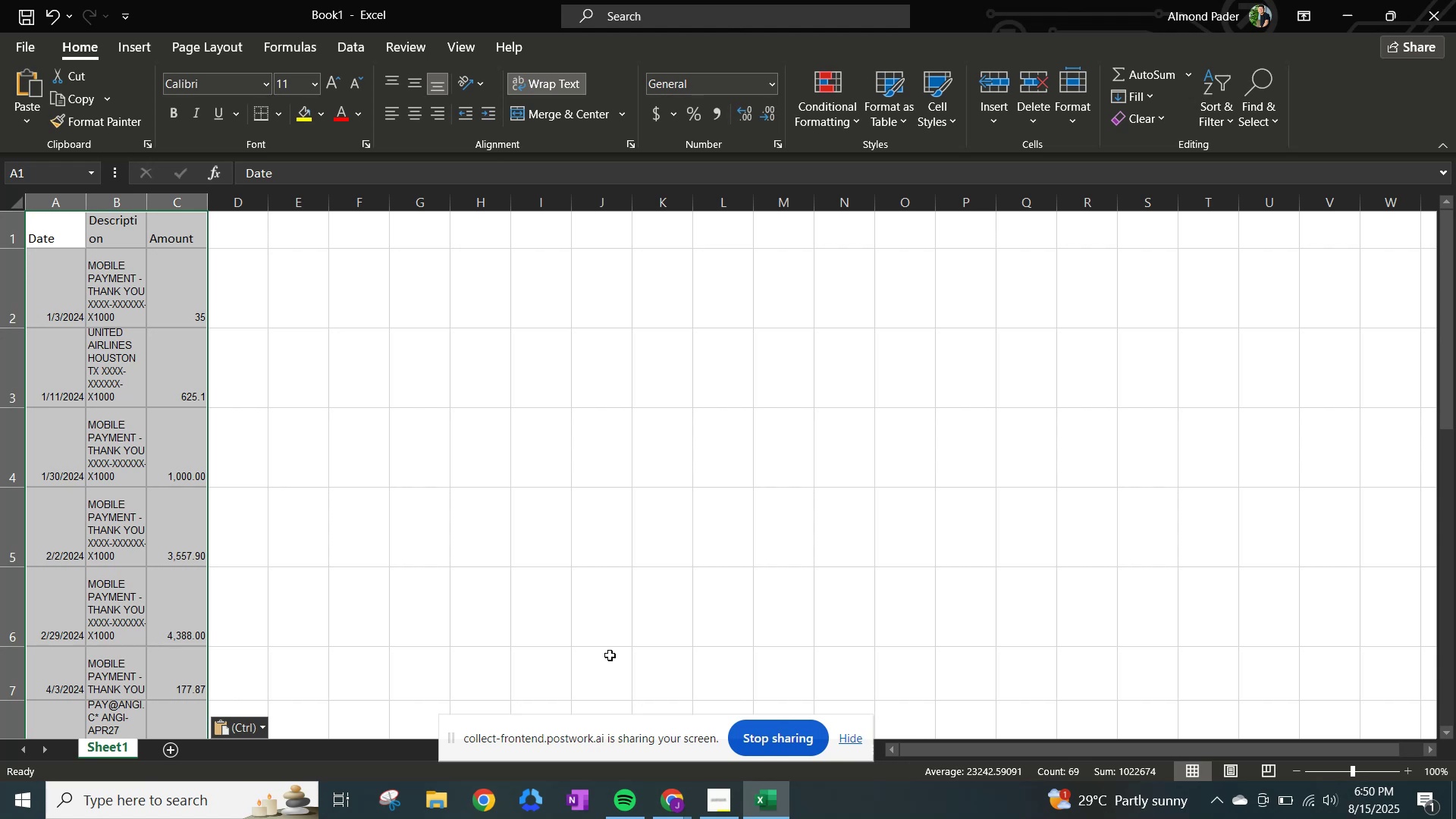 
left_click([681, 802])
 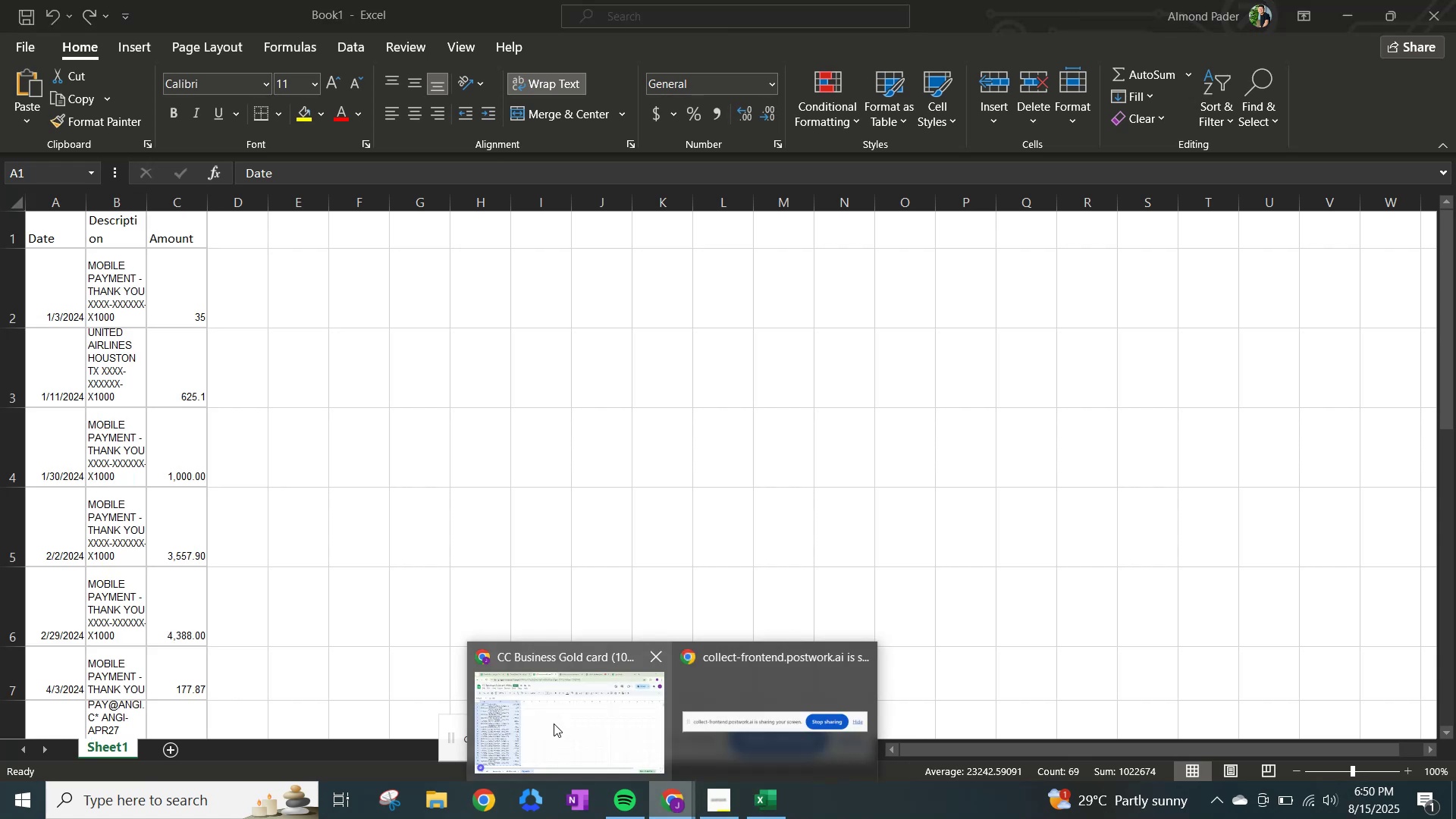 
left_click([571, 718])
 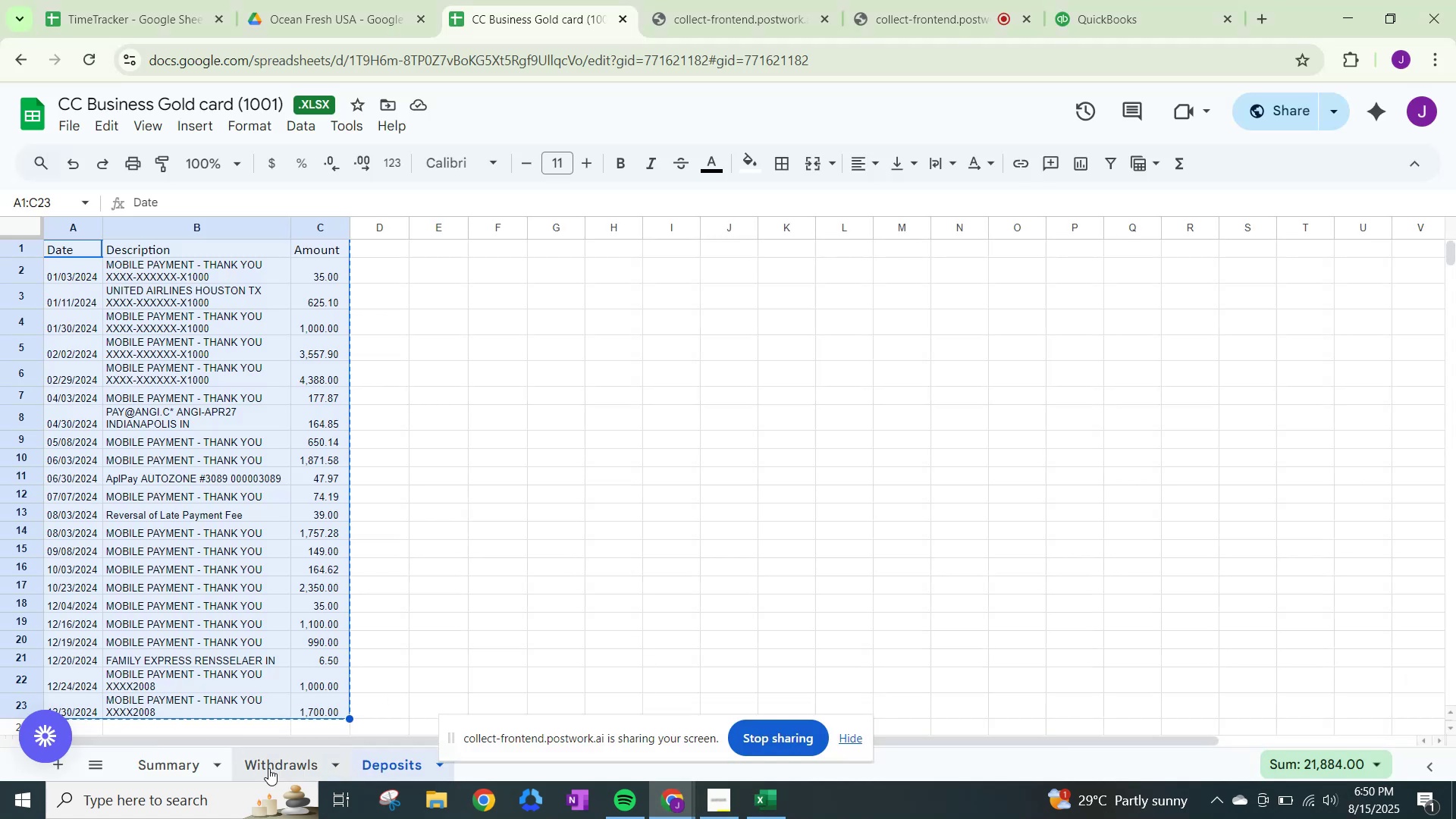 
left_click([275, 761])
 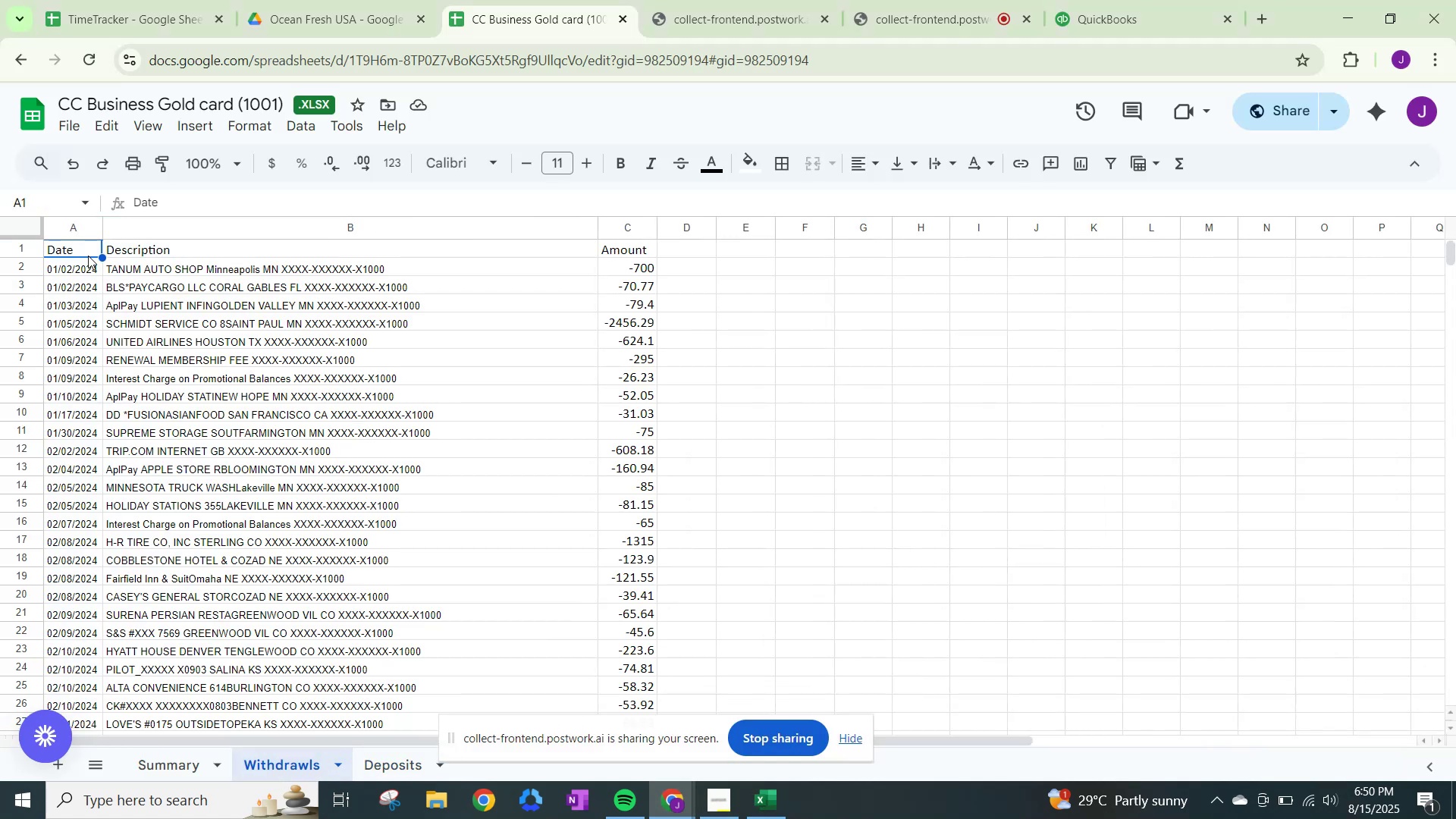 
left_click([6, 252])
 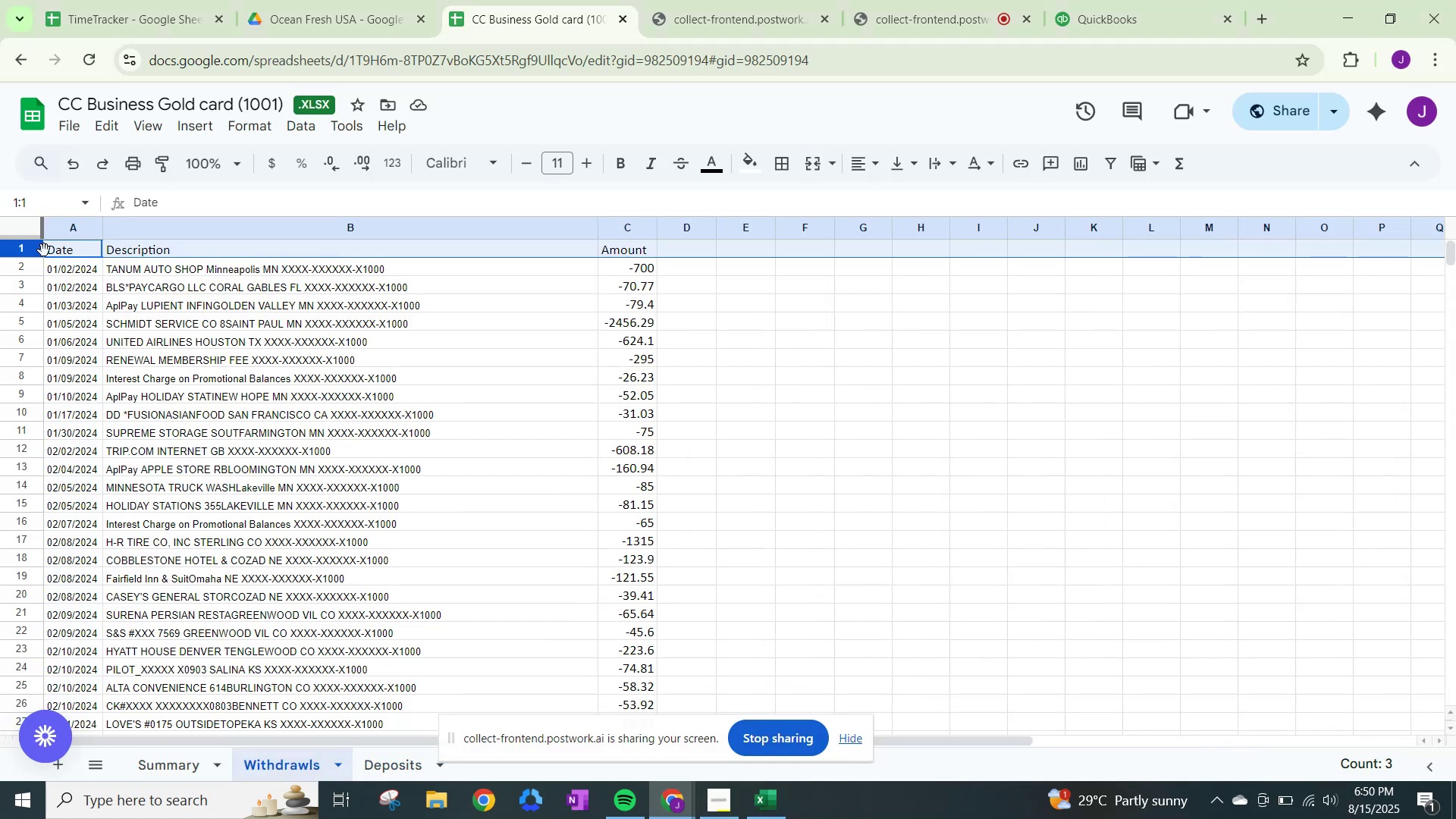 
left_click([58, 256])
 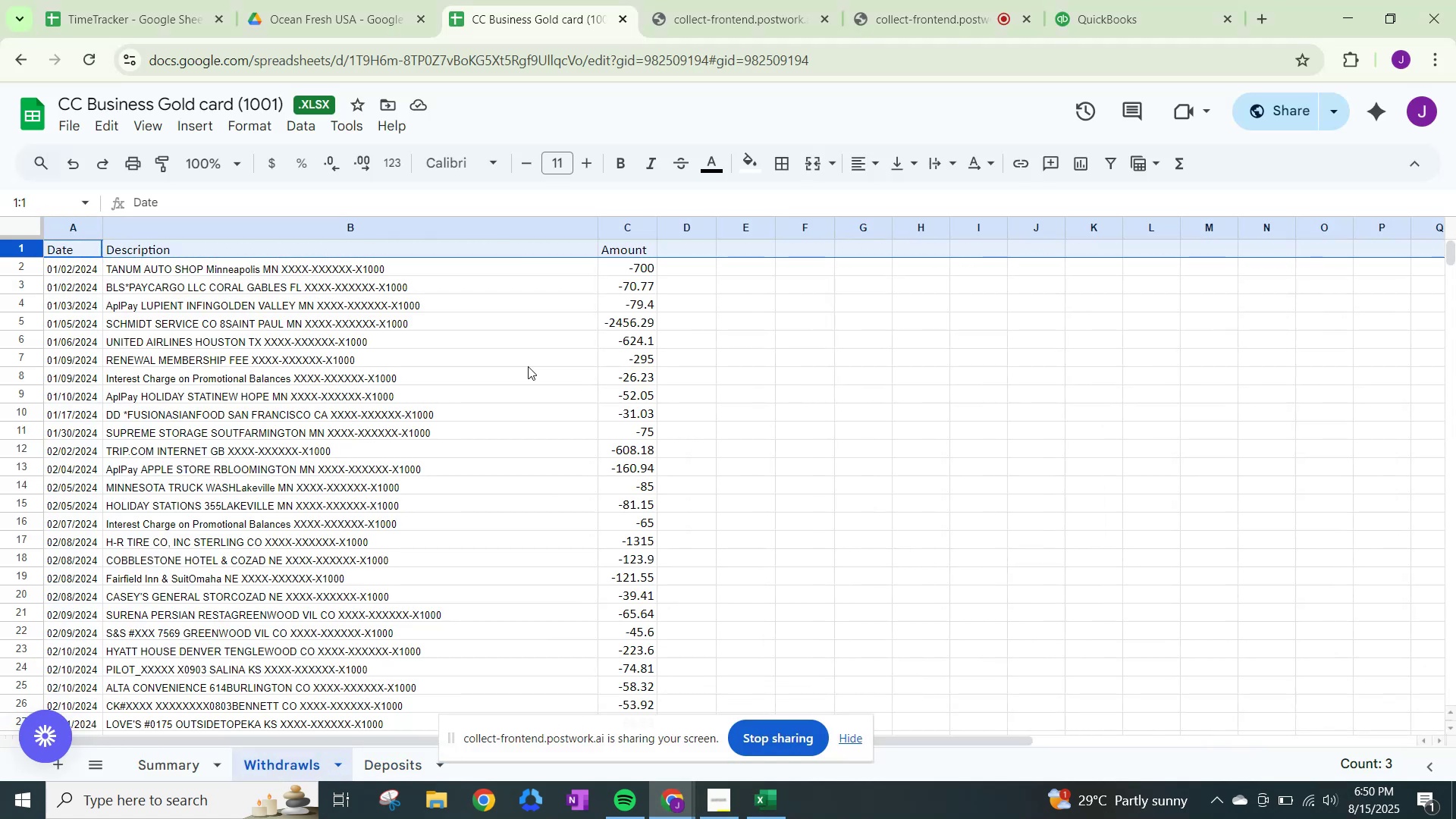 
left_click([825, 432])
 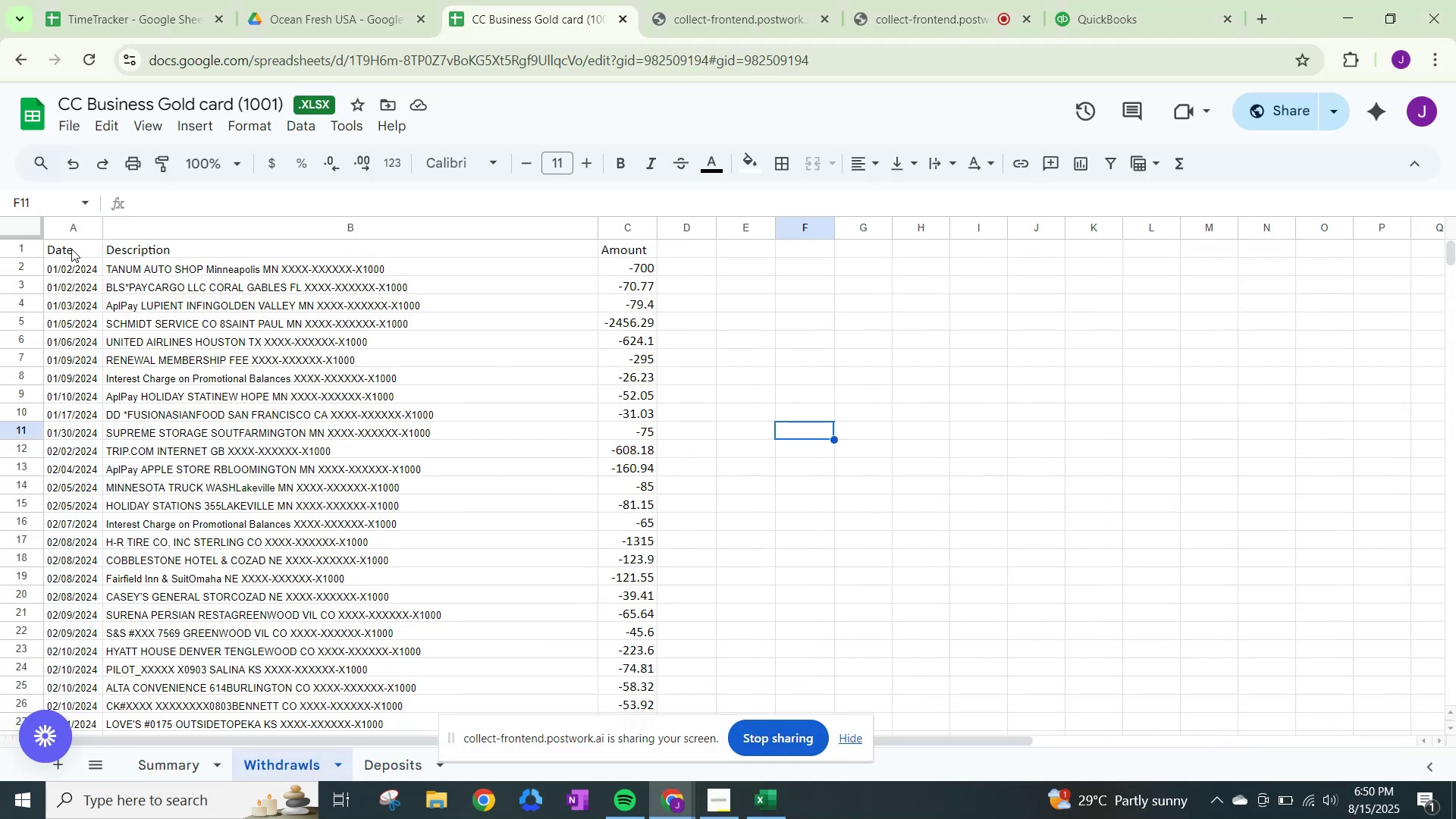 
left_click([71, 246])
 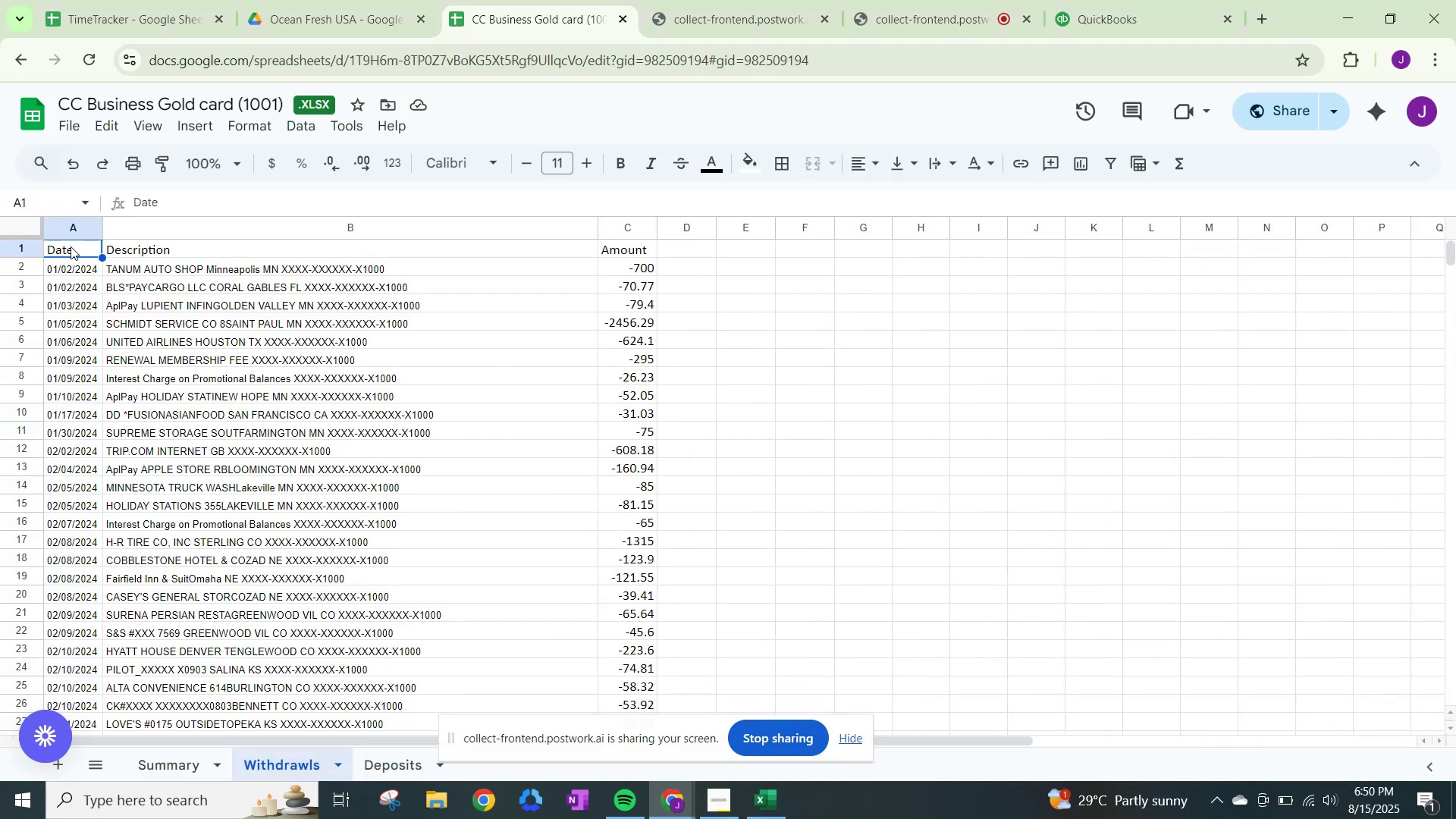 
key(Control+A)
 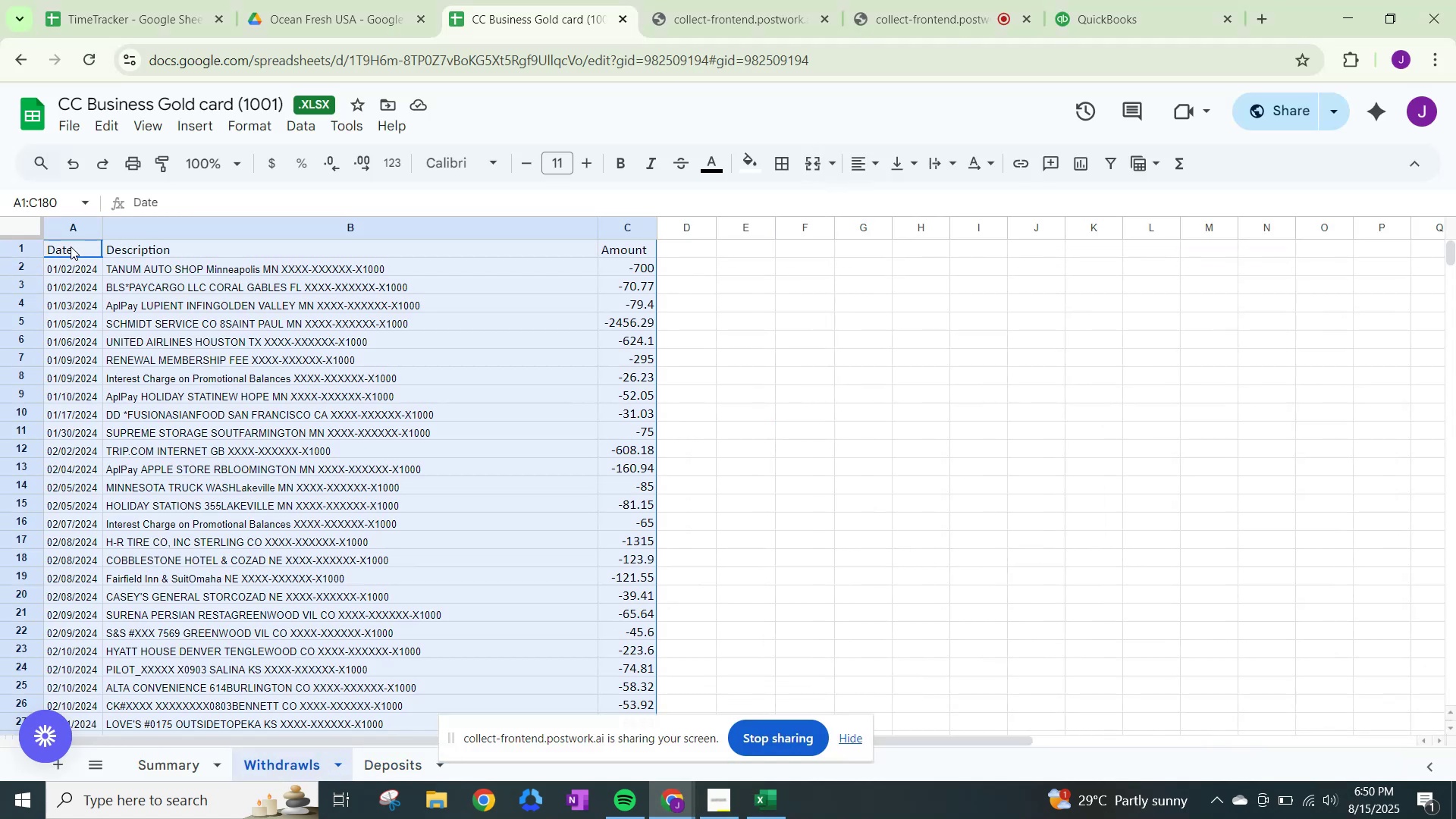 
key(Control+ControlLeft)
 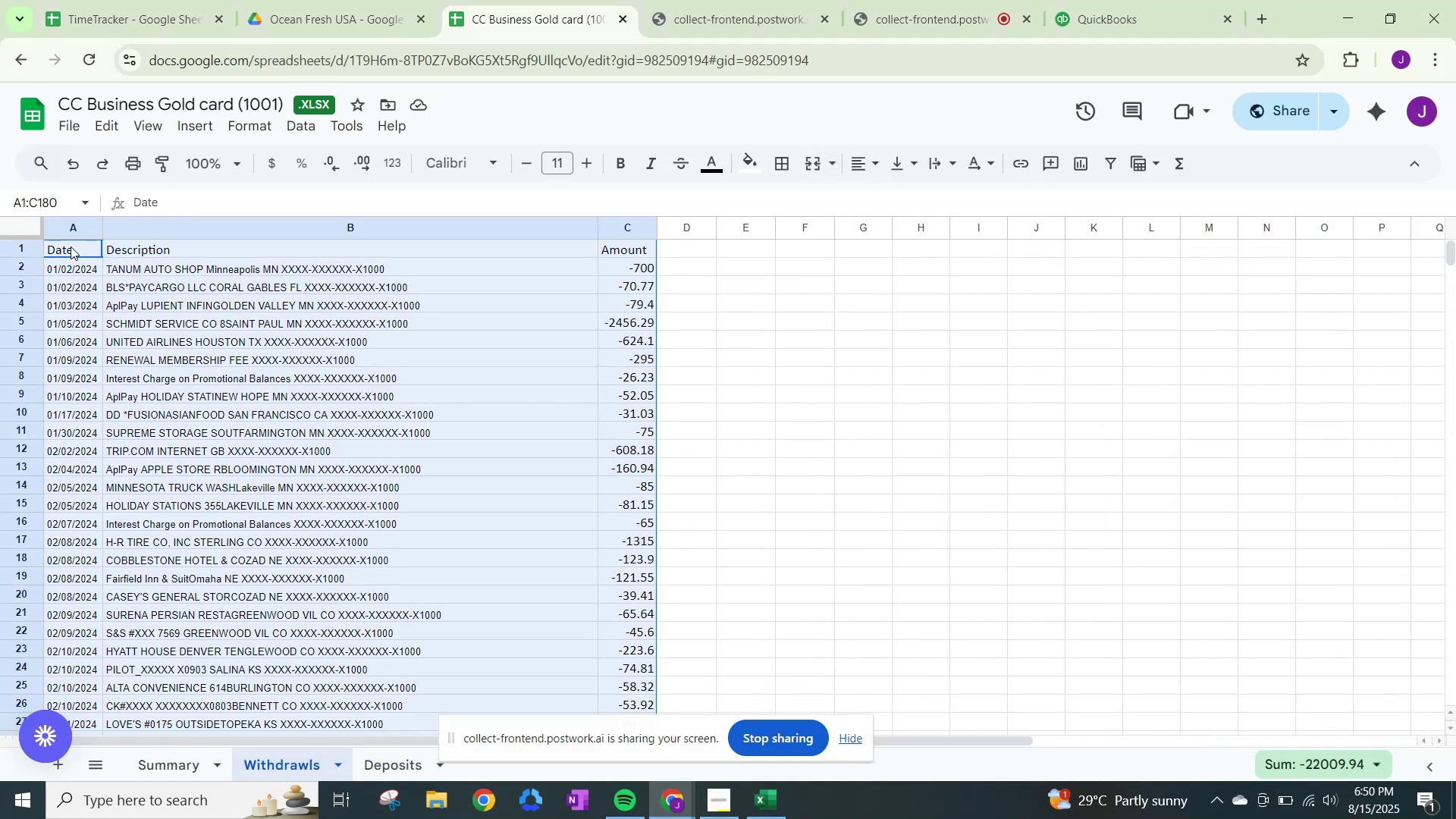 
key(Control+C)
 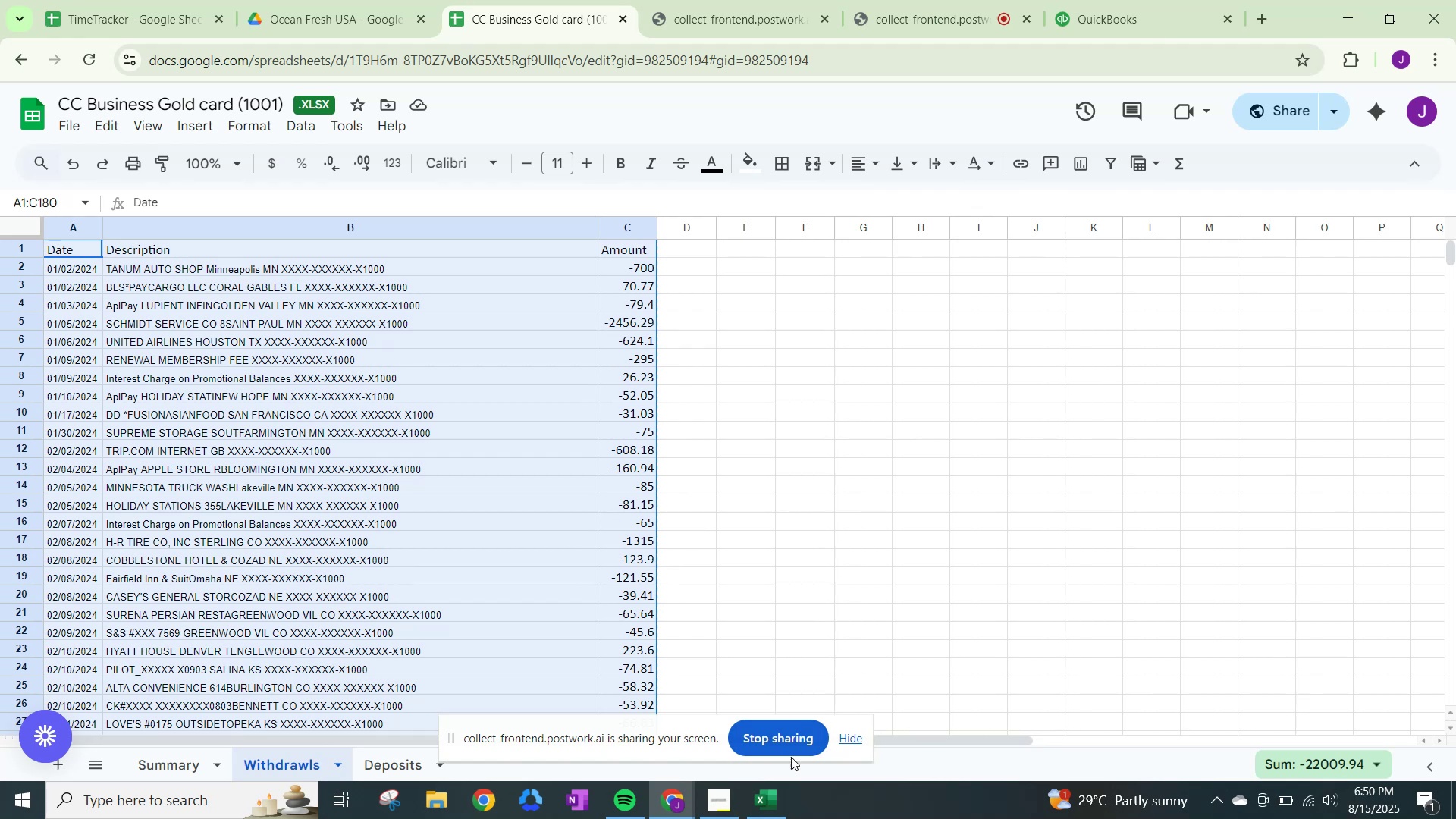 
left_click([774, 795])
 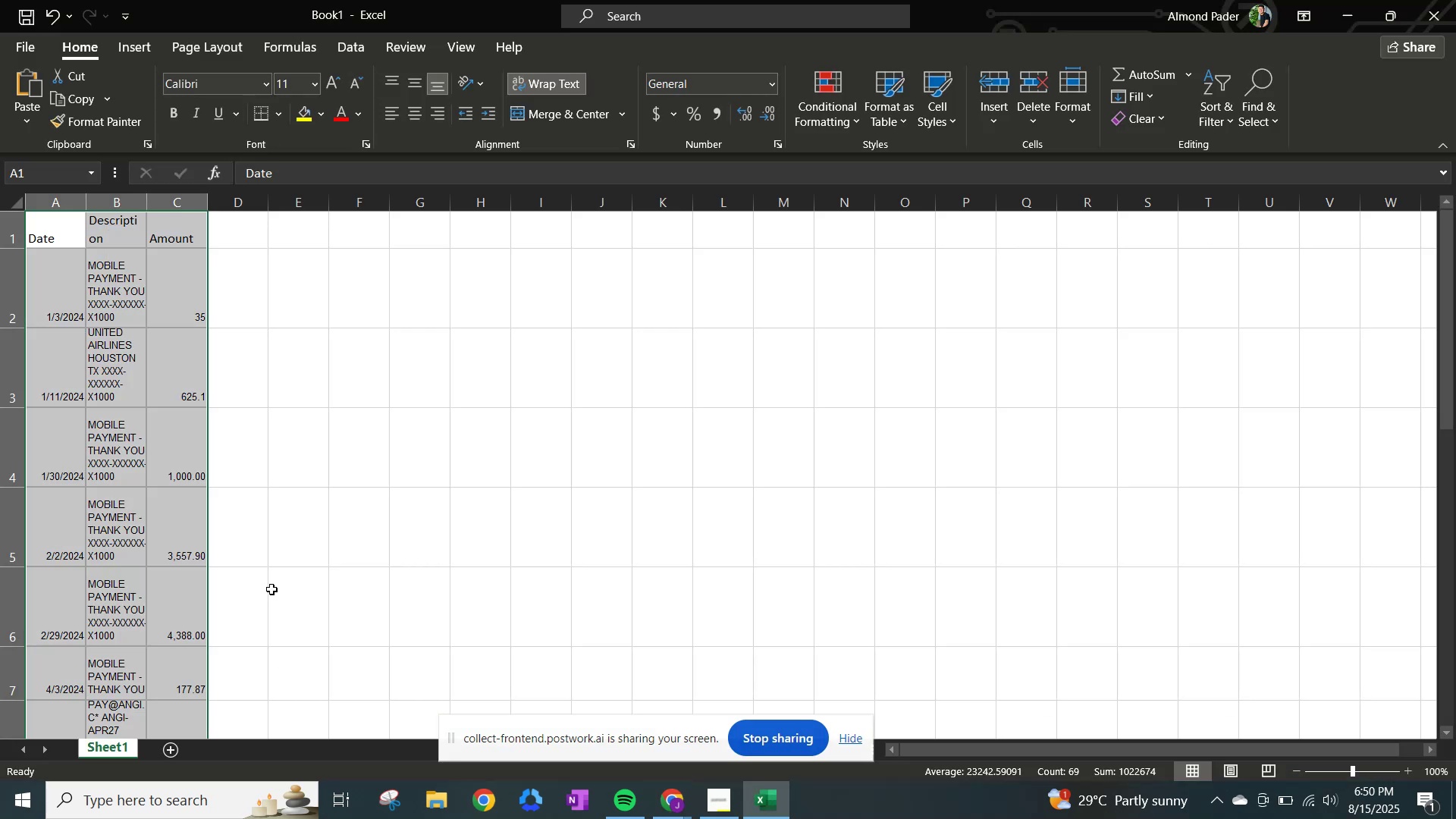 
scroll: coordinate [180, 485], scroll_direction: down, amount: 7.0
 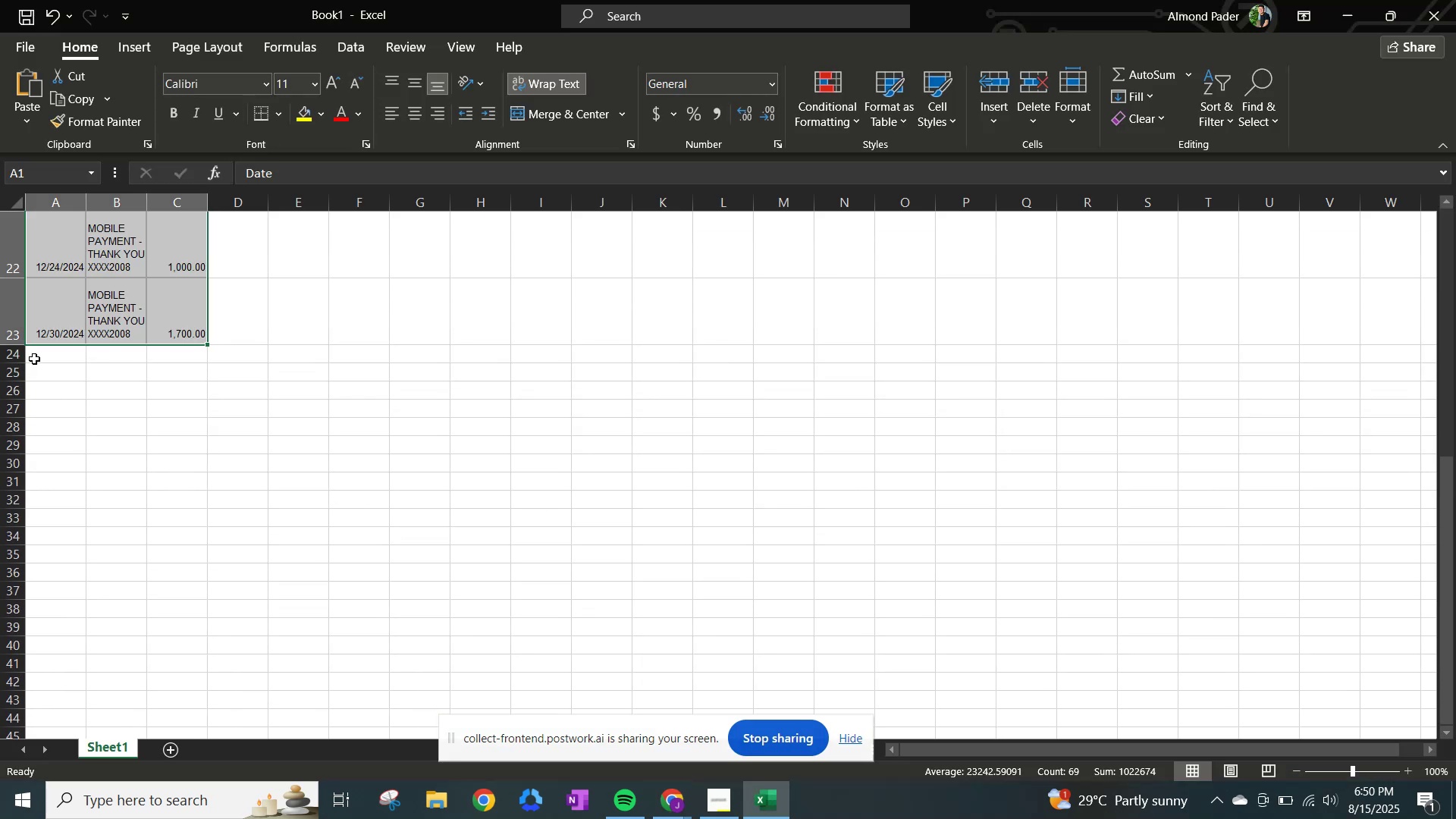 
left_click([37, 356])
 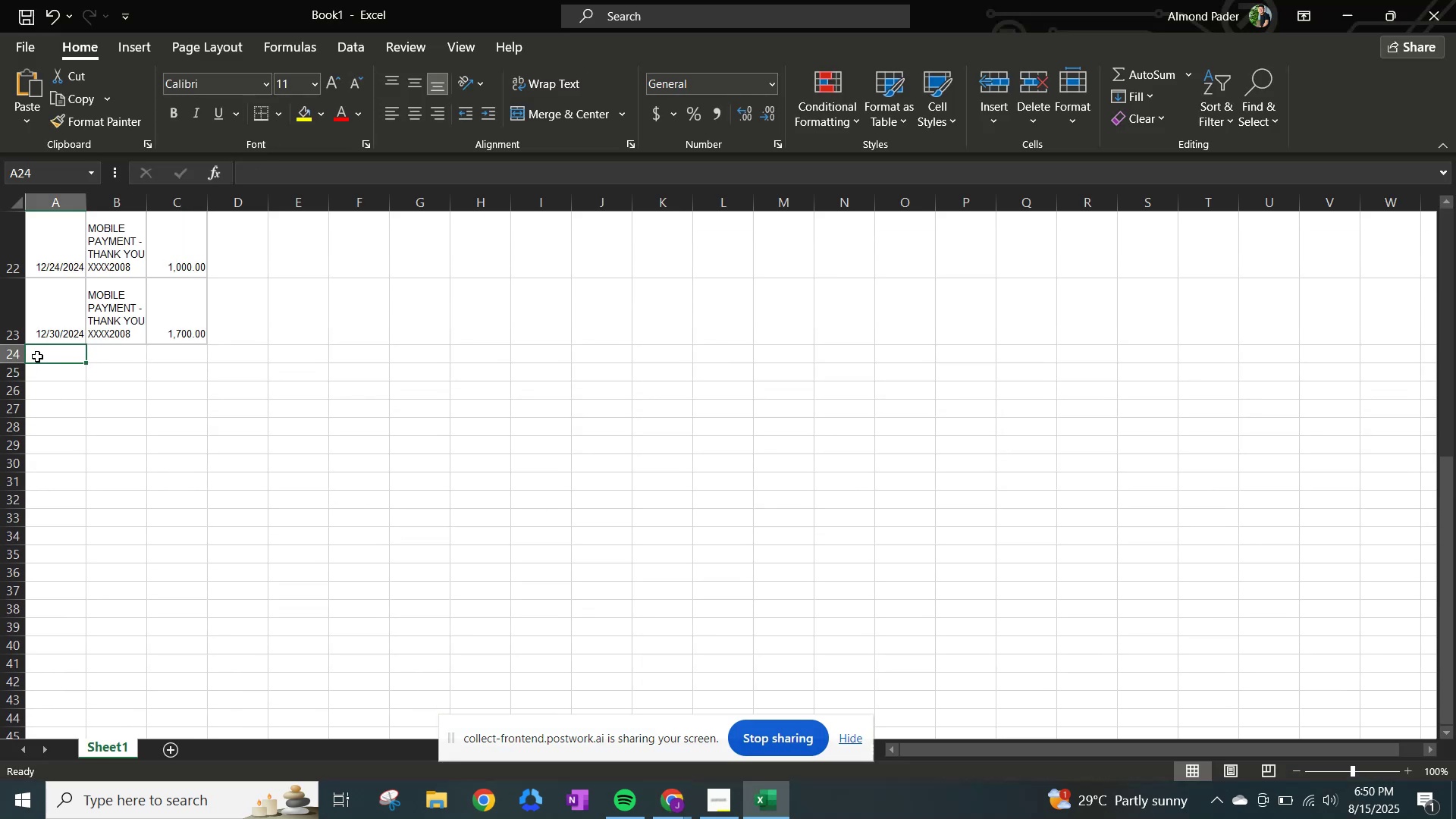 
key(Control+V)
 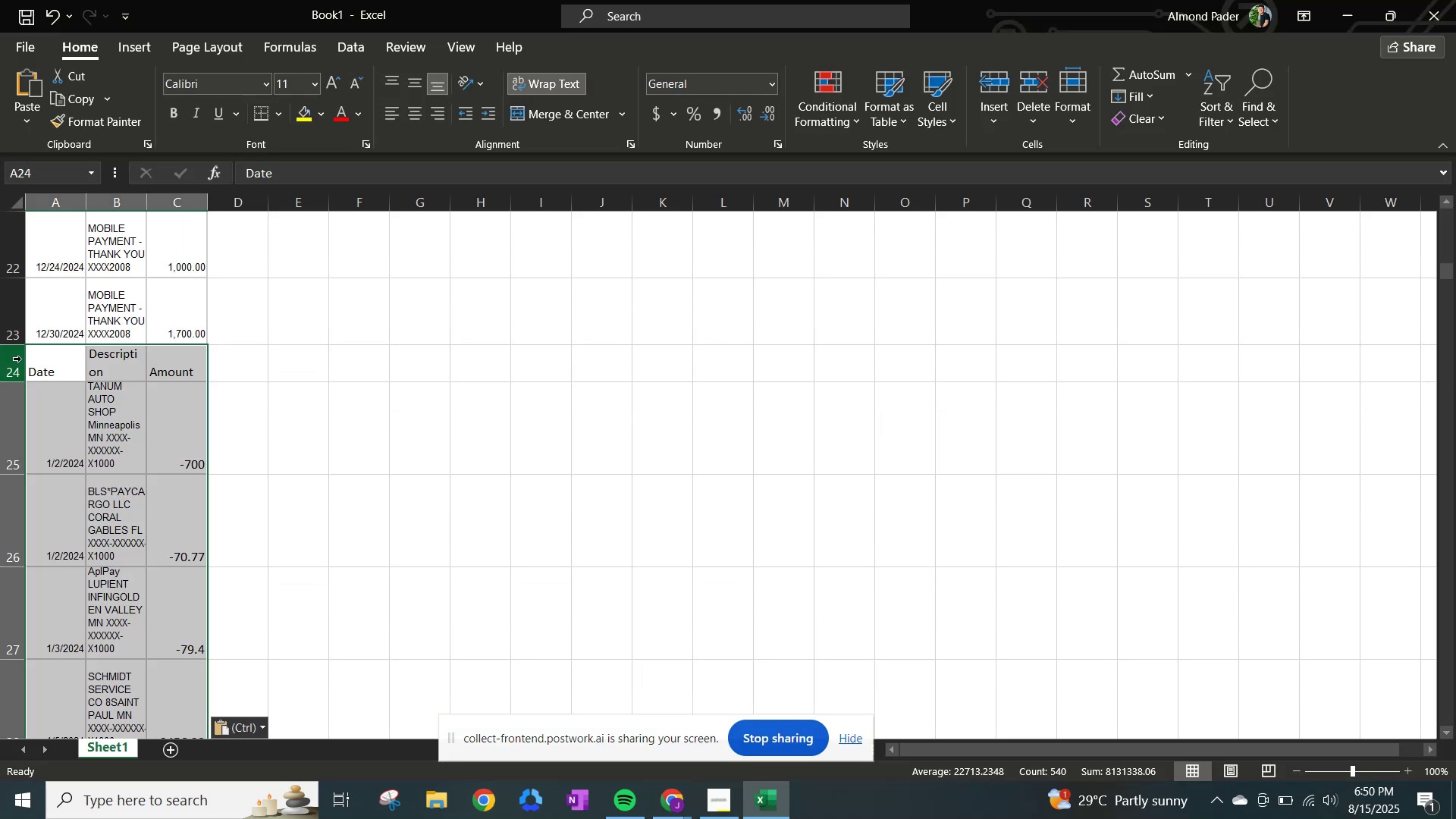 
left_click([21, 359])
 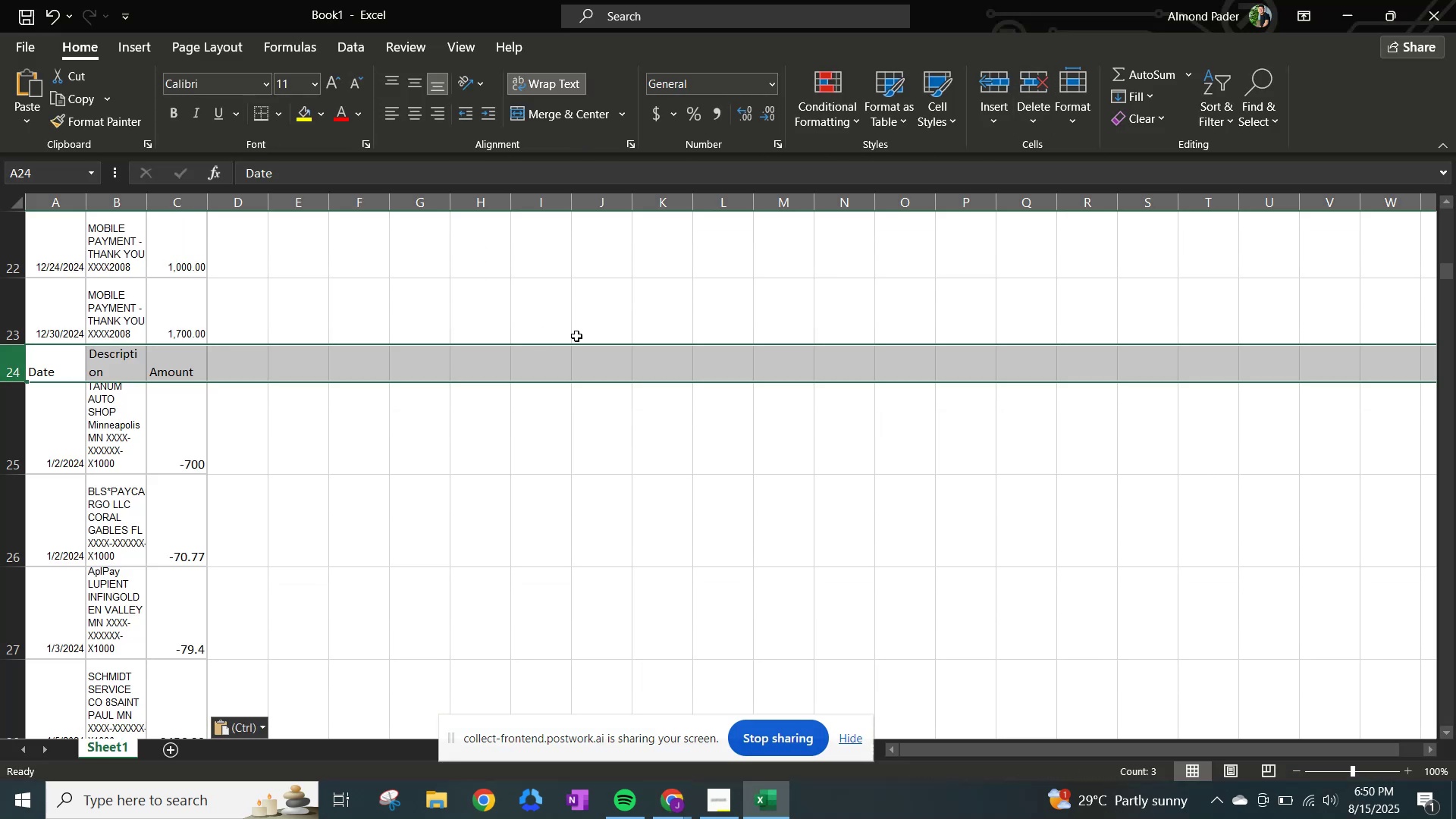 
left_click([1029, 92])
 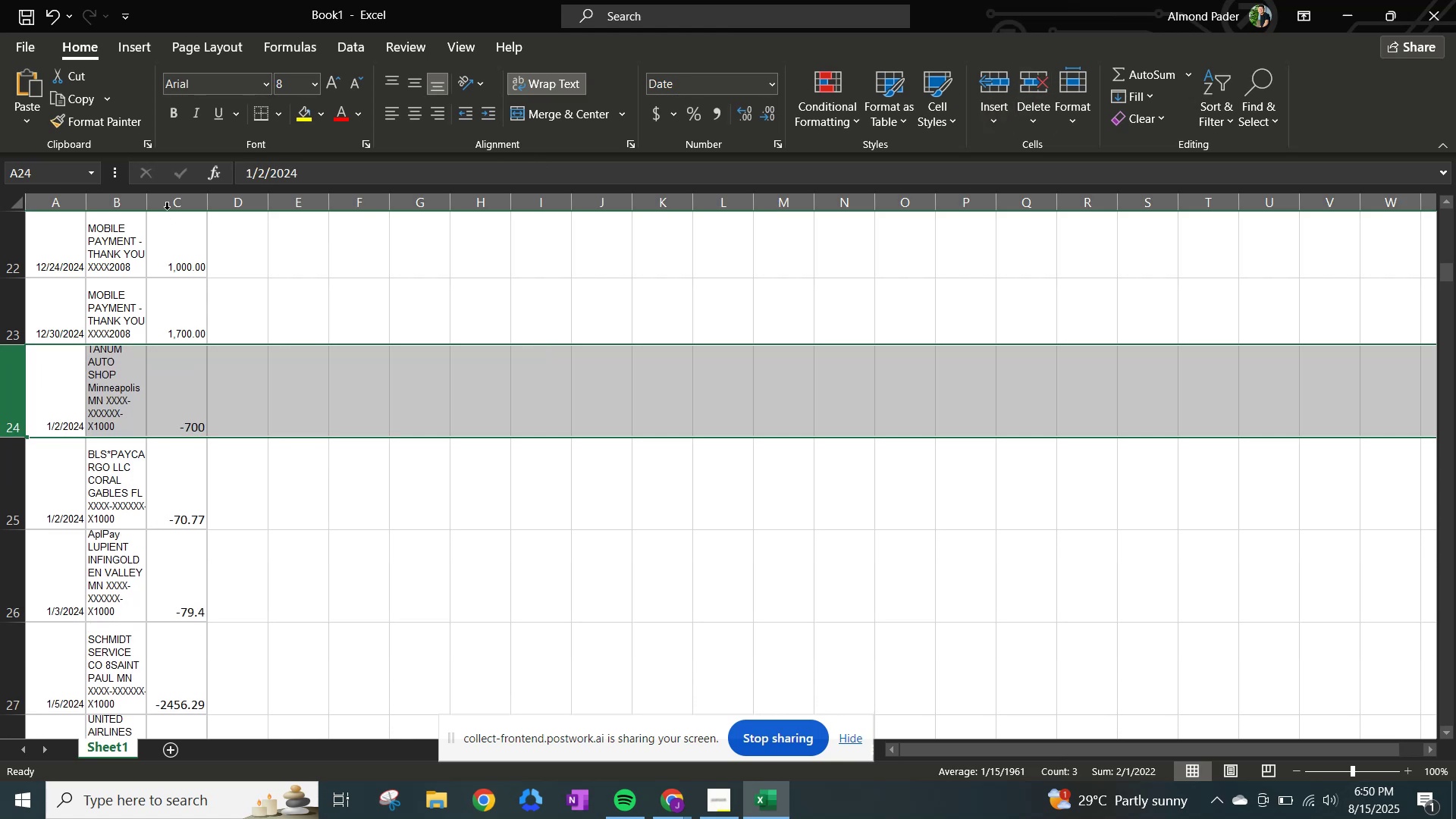 
left_click([168, 207])
 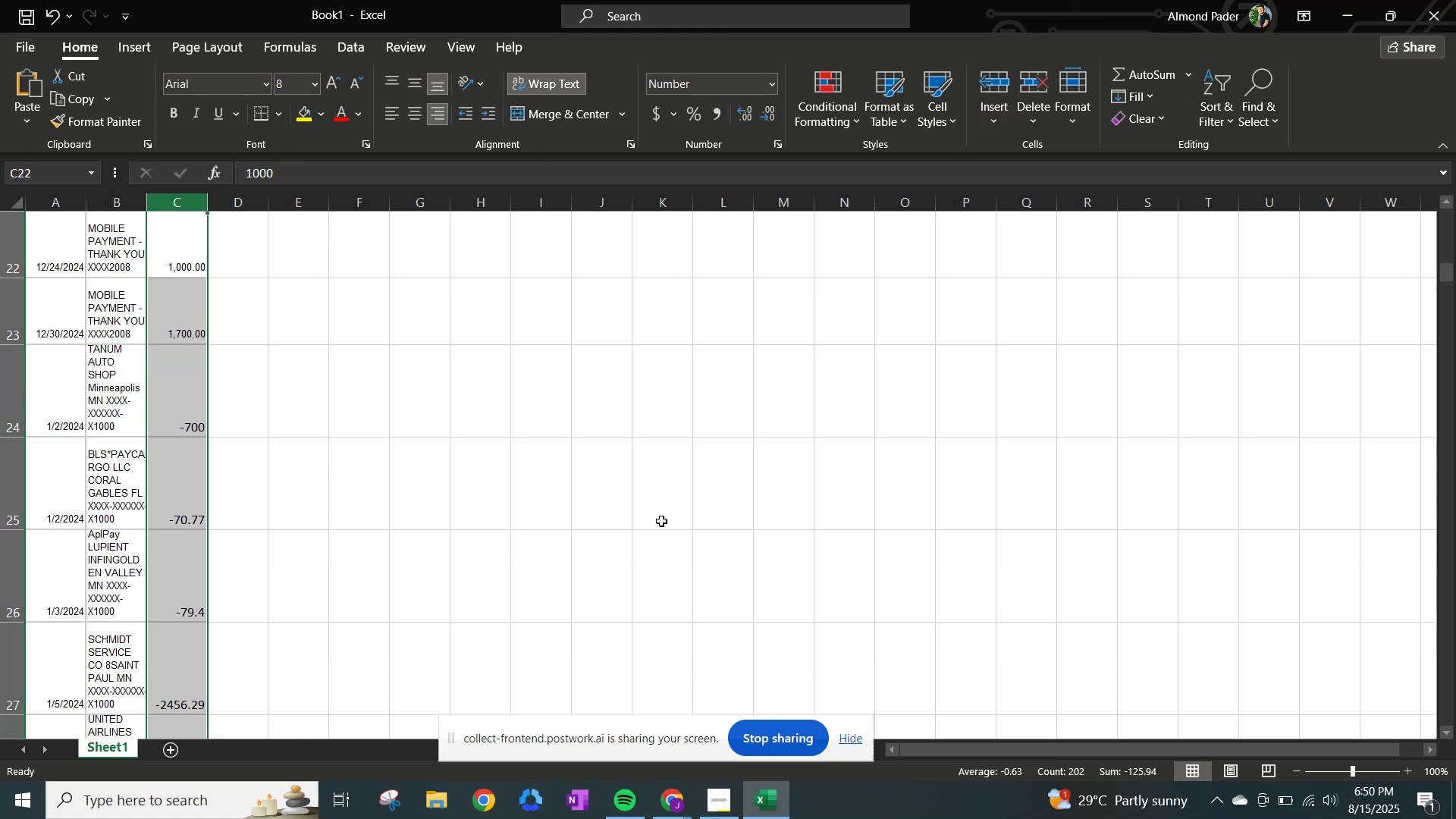 
wait(5.38)
 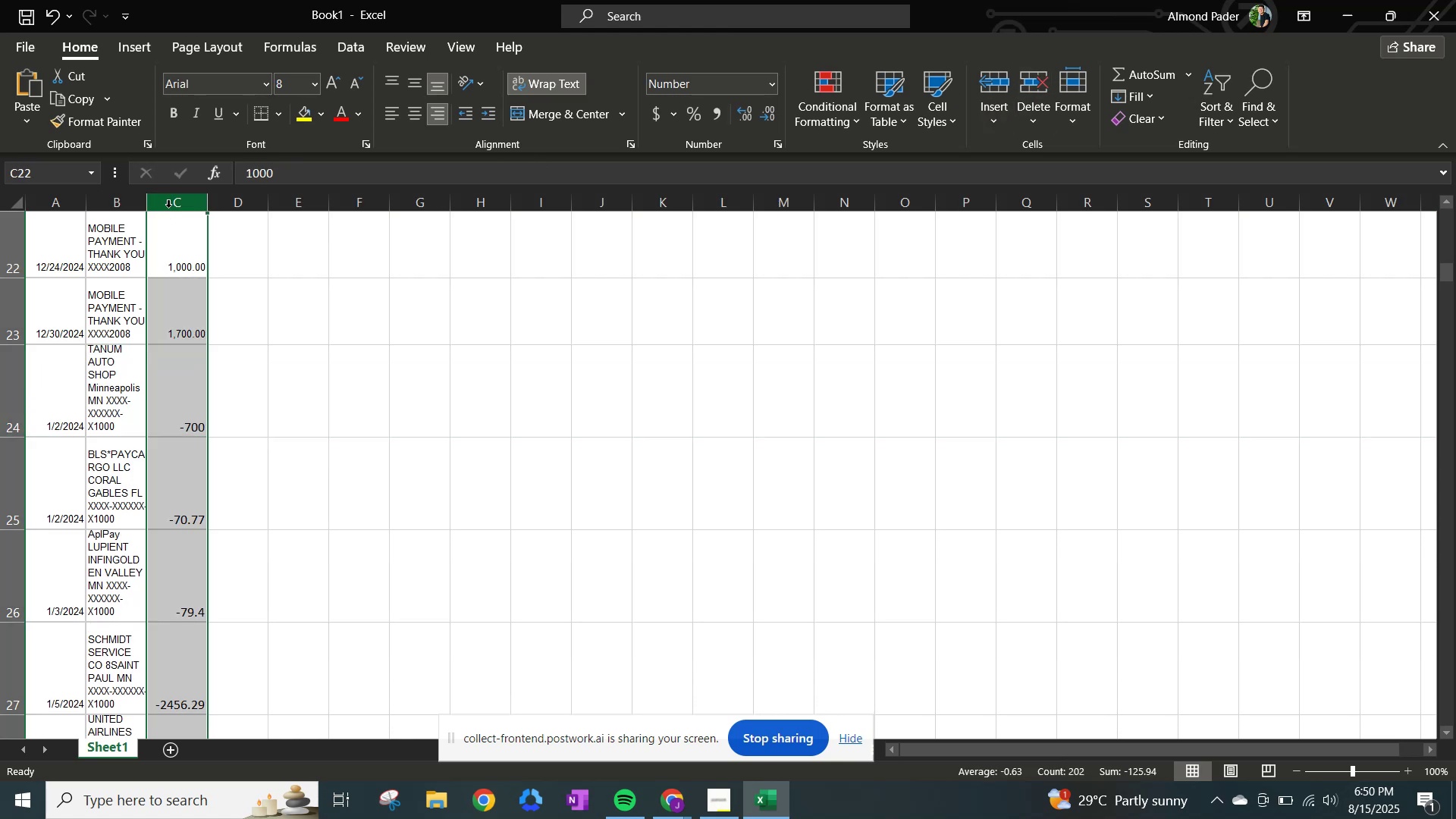 
left_click([756, 804])
 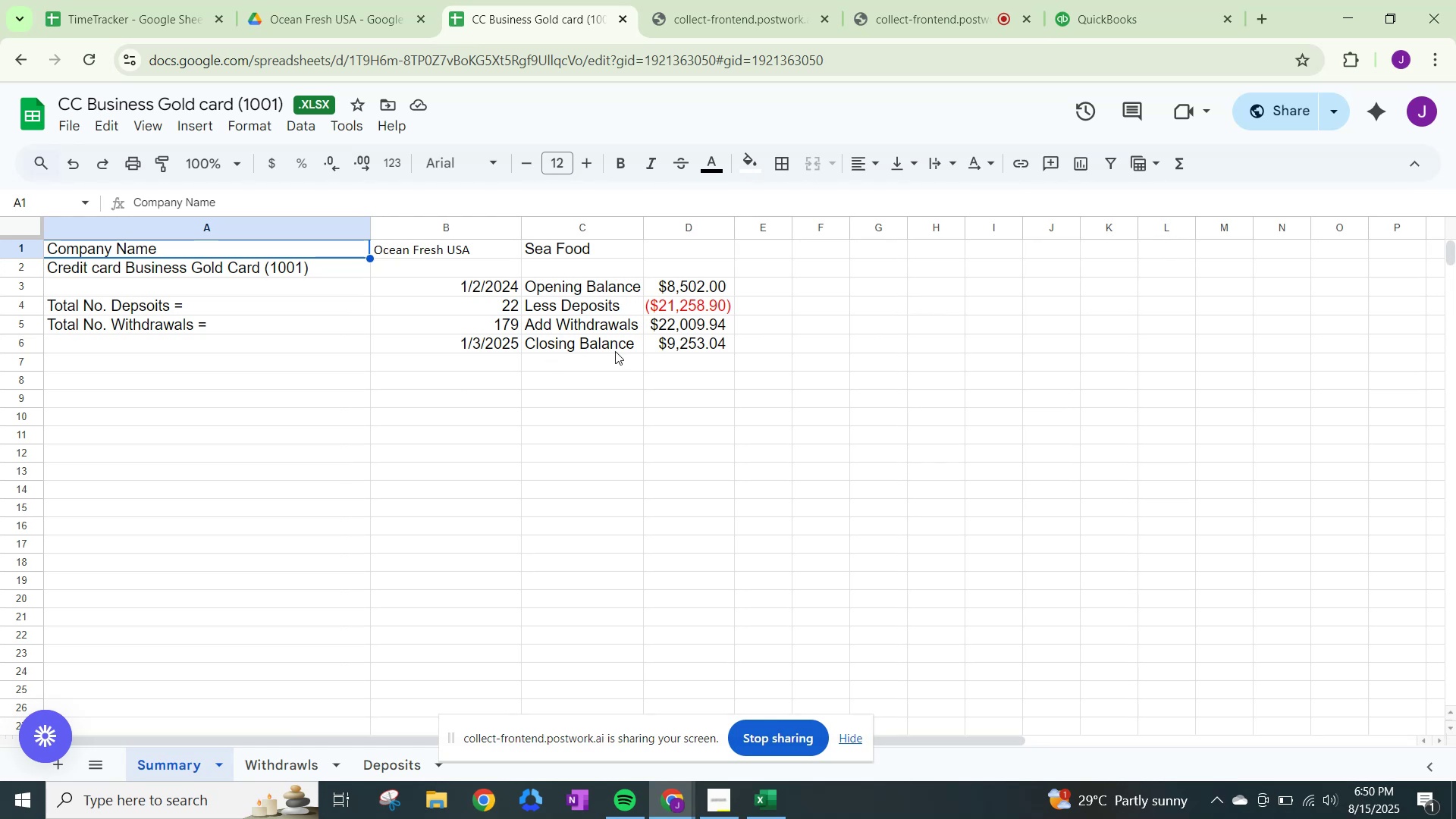 
wait(13.82)
 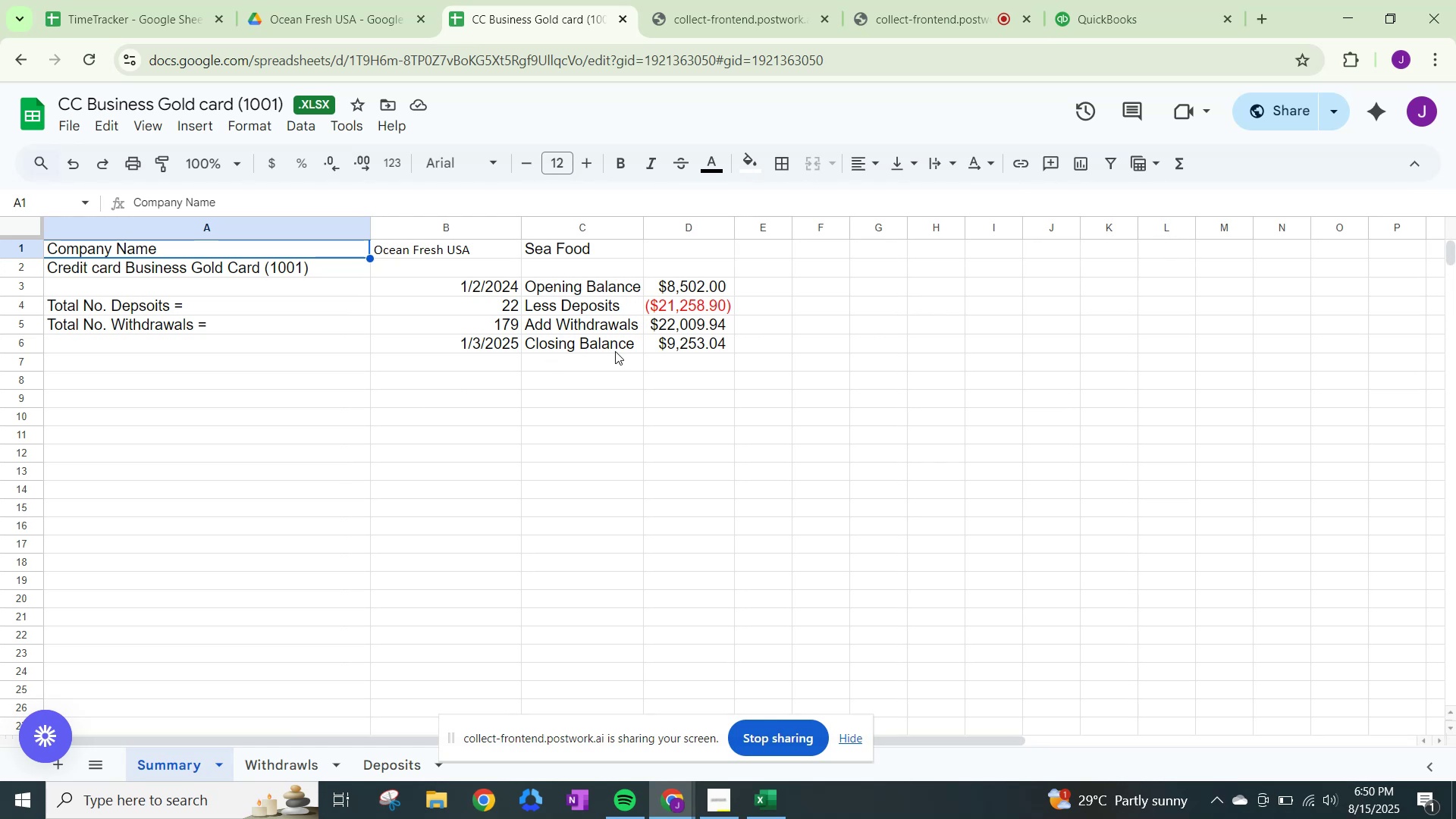 
left_click([775, 801])
 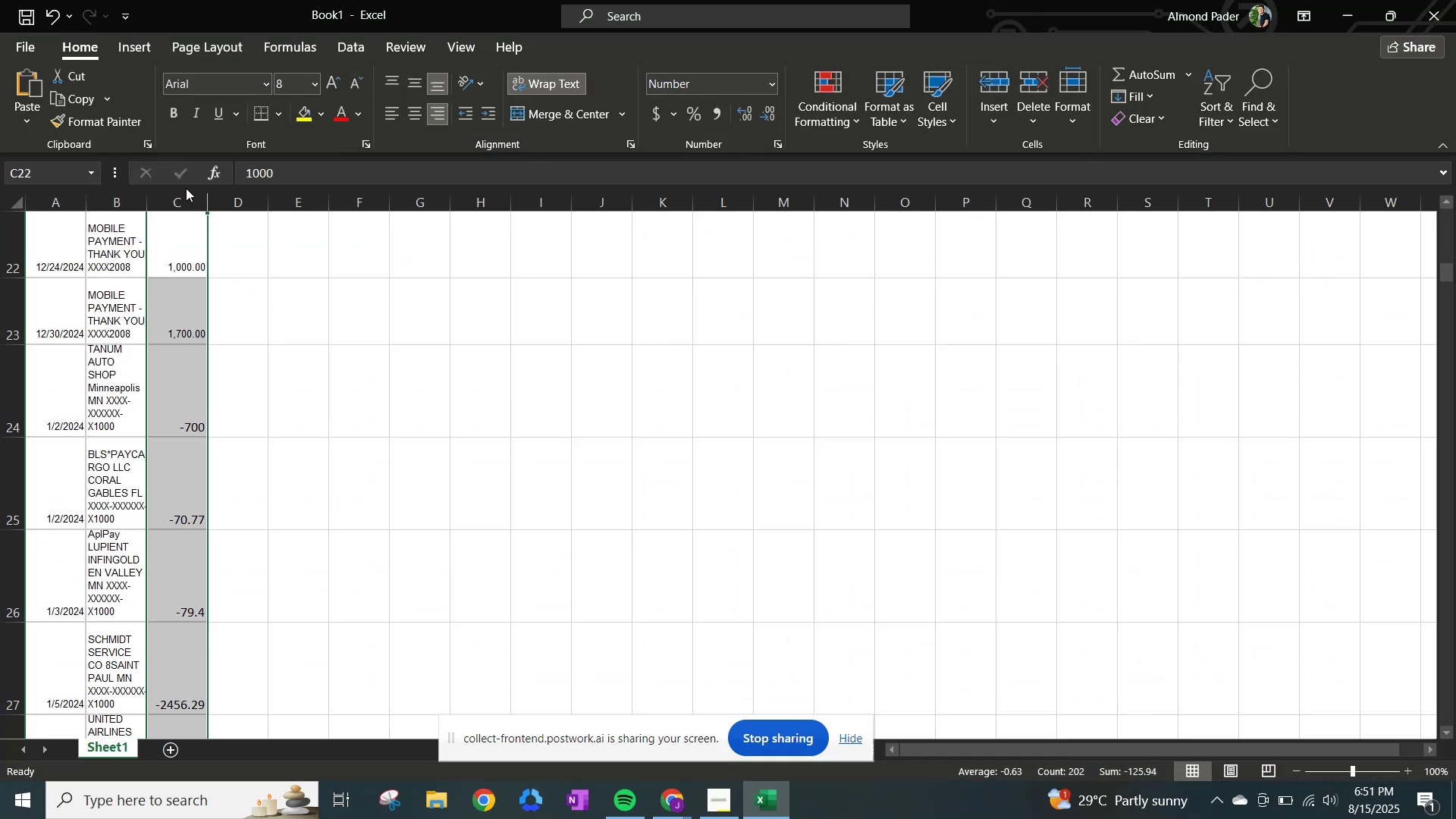 
left_click([171, 201])
 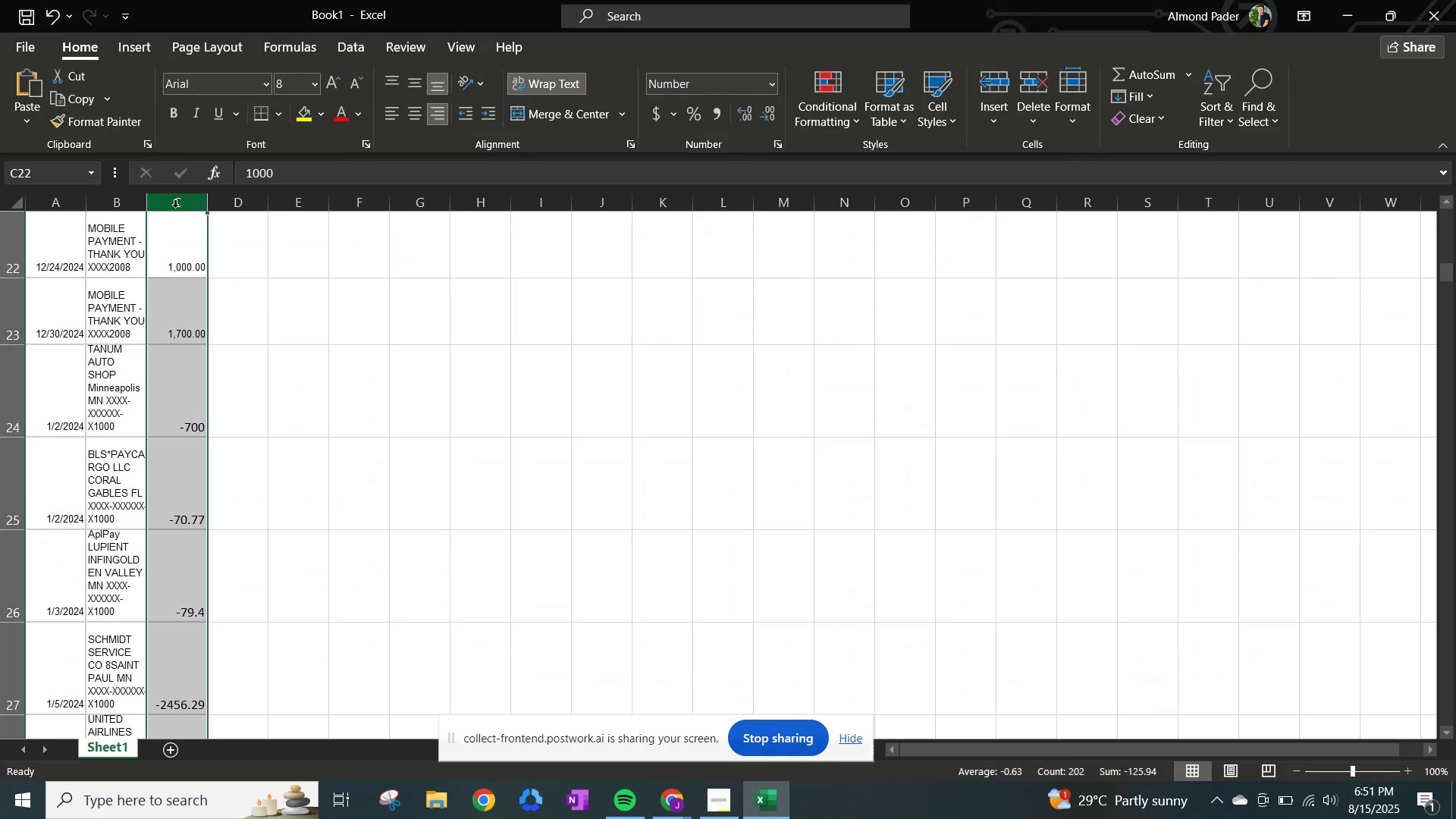 
left_click([175, 207])
 